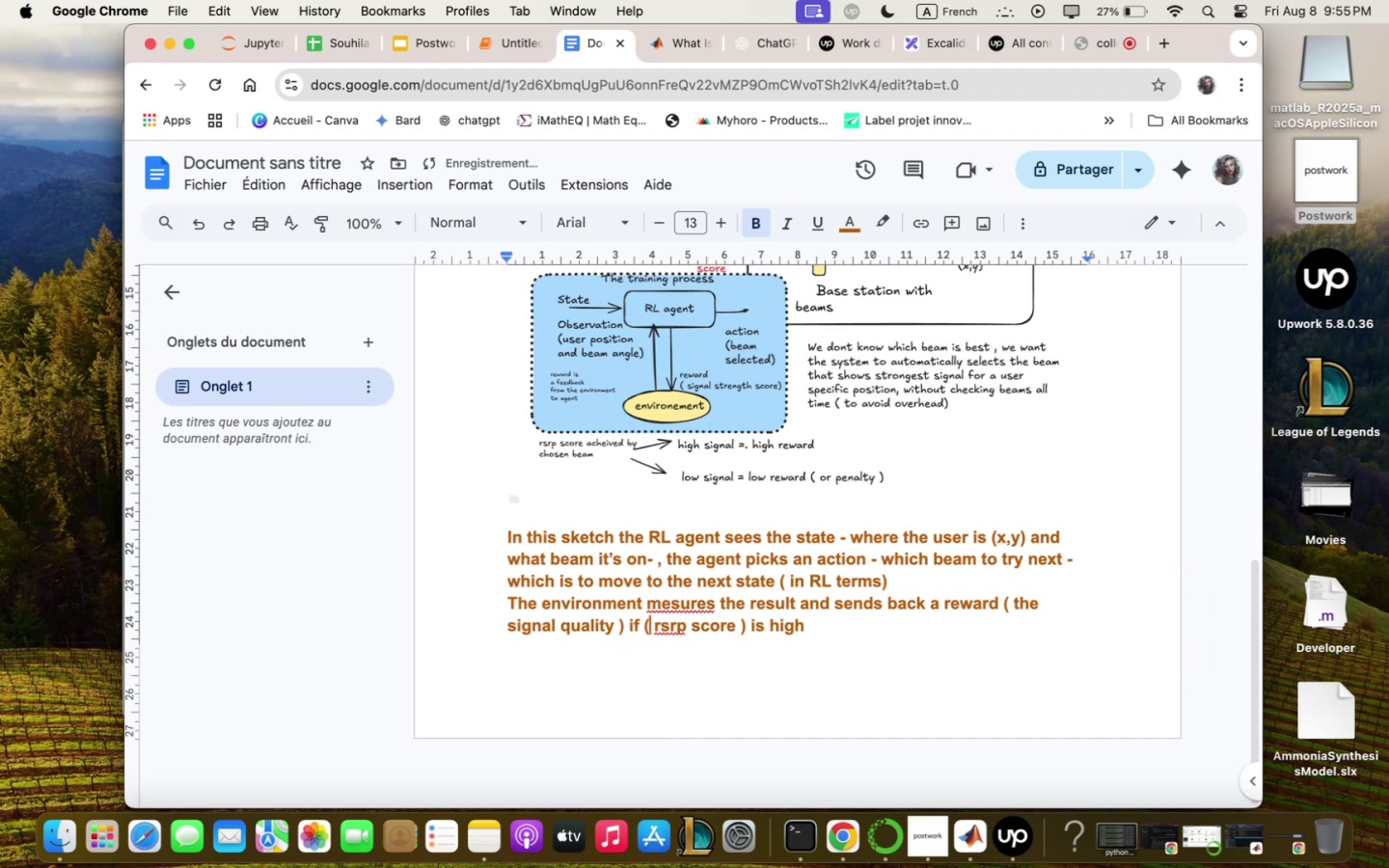 
key(Backspace)
 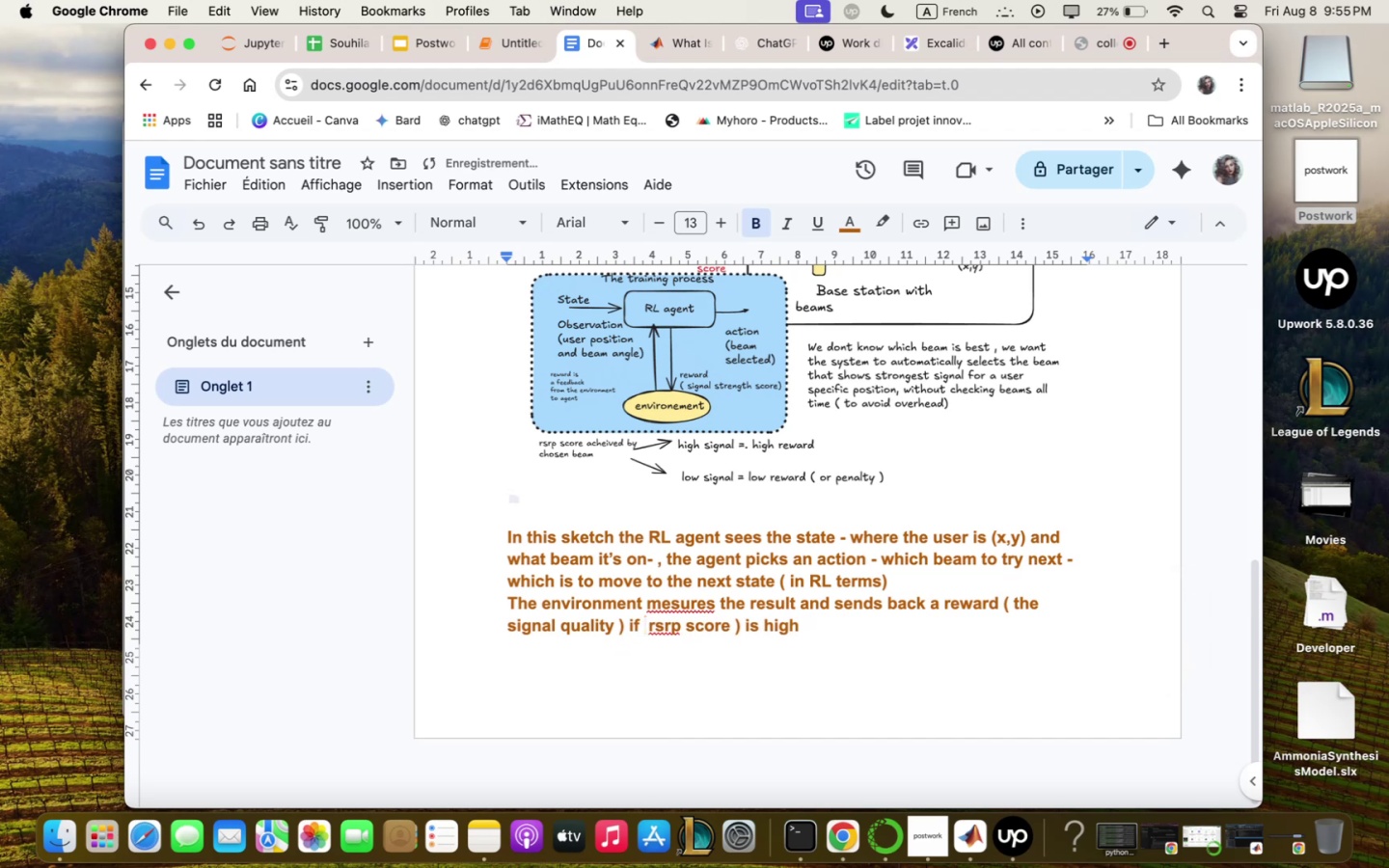 
key(ArrowRight)
 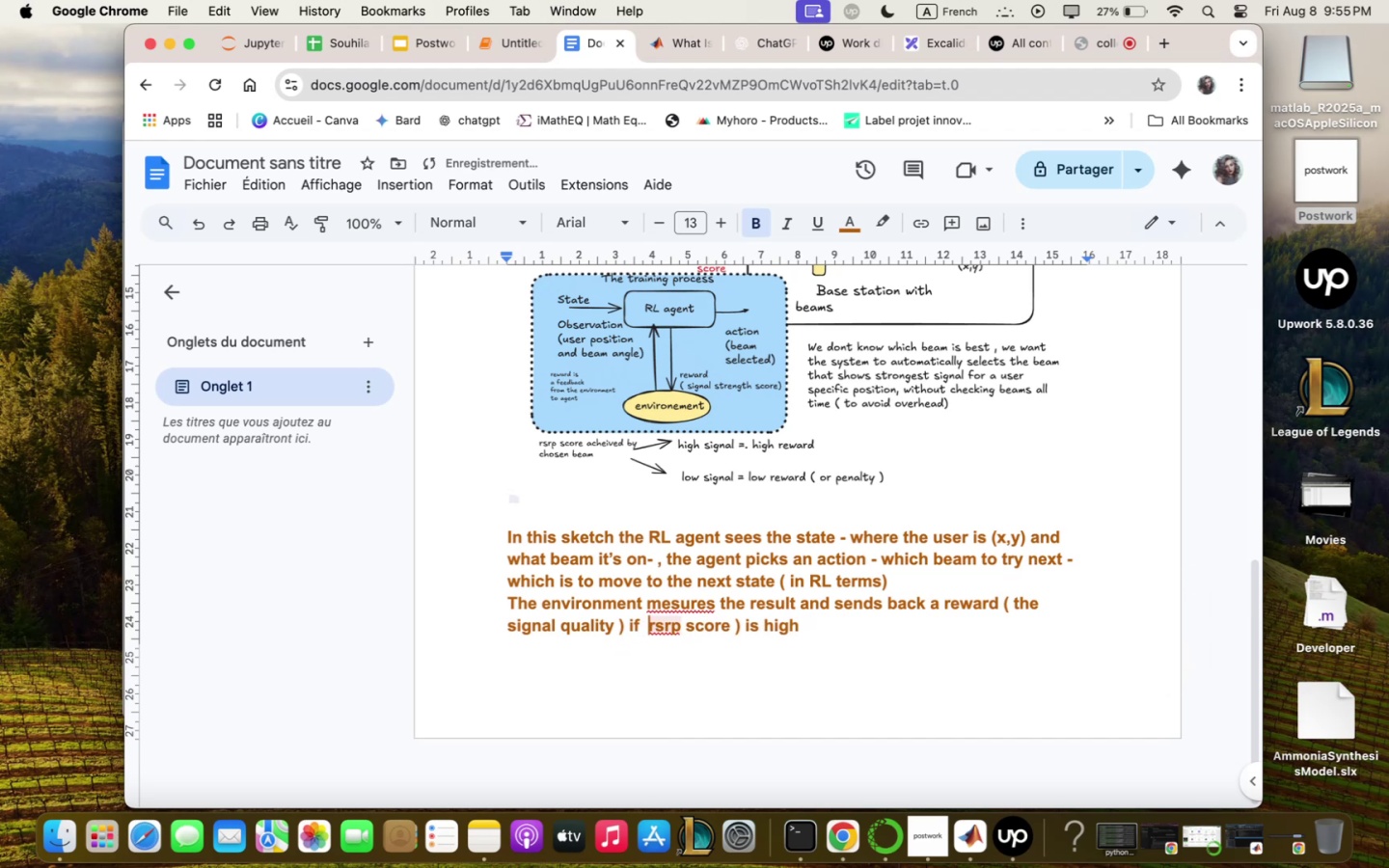 
key(ArrowRight)
 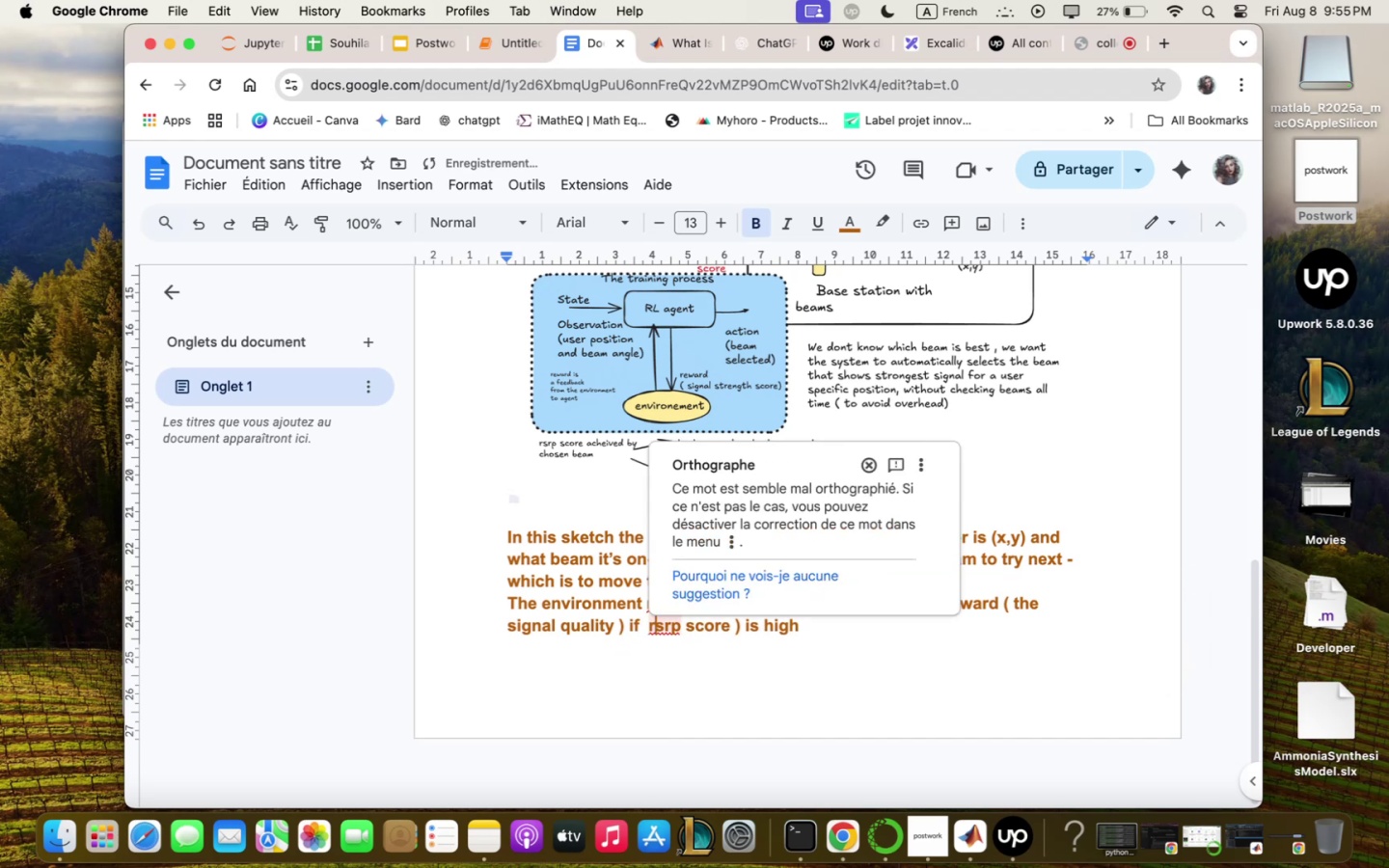 
key(ArrowRight)
 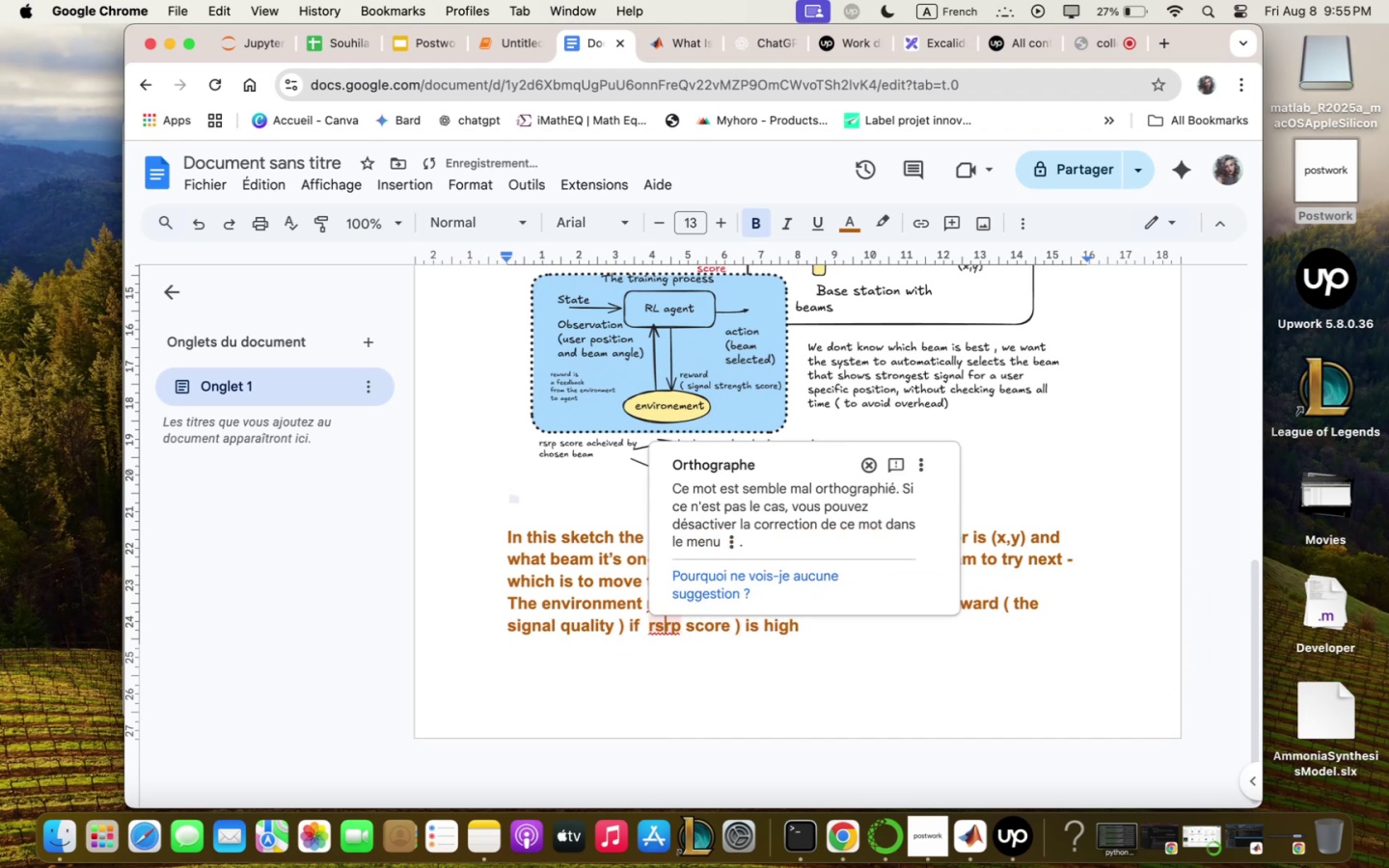 
key(ArrowRight)
 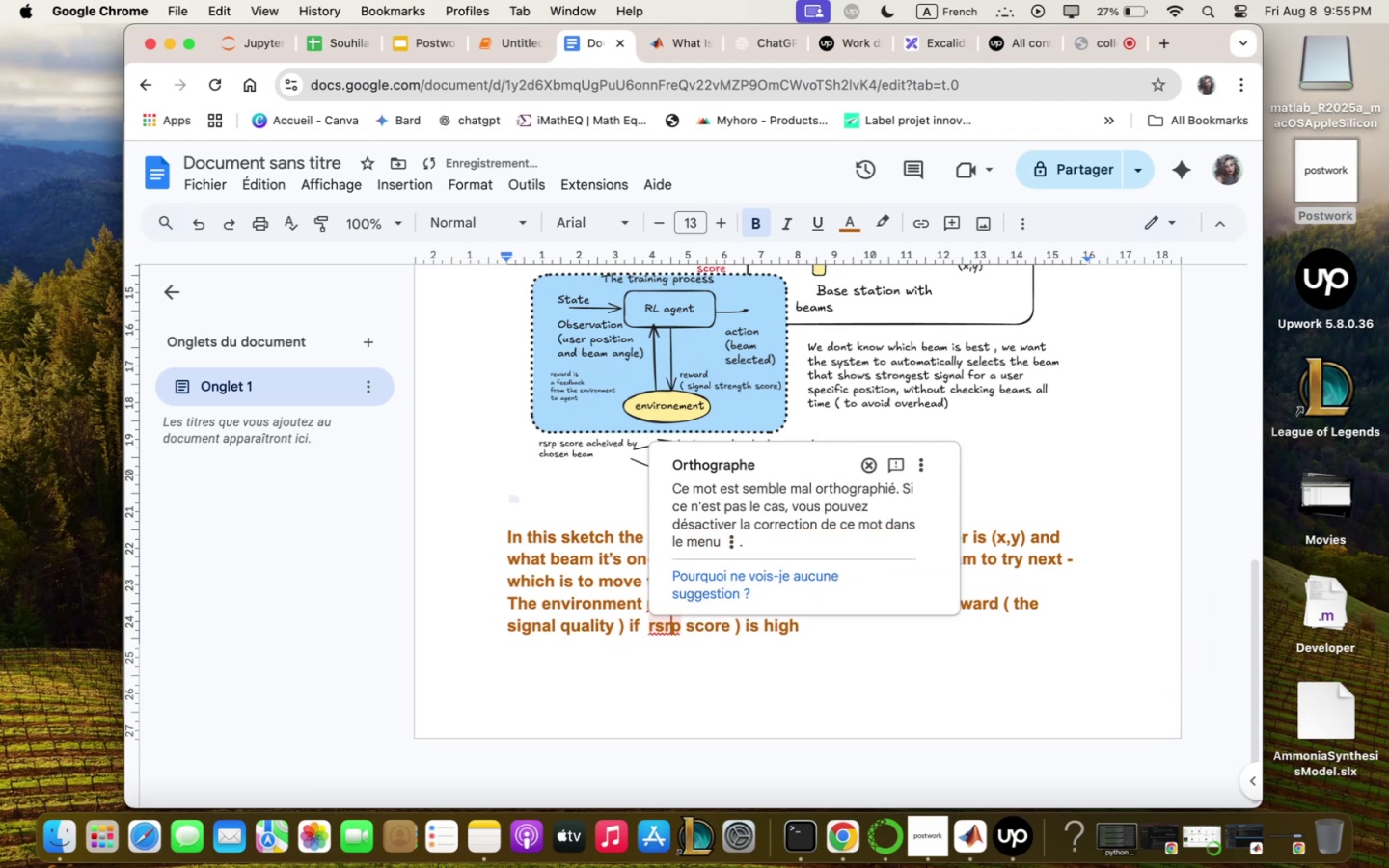 
key(ArrowRight)
 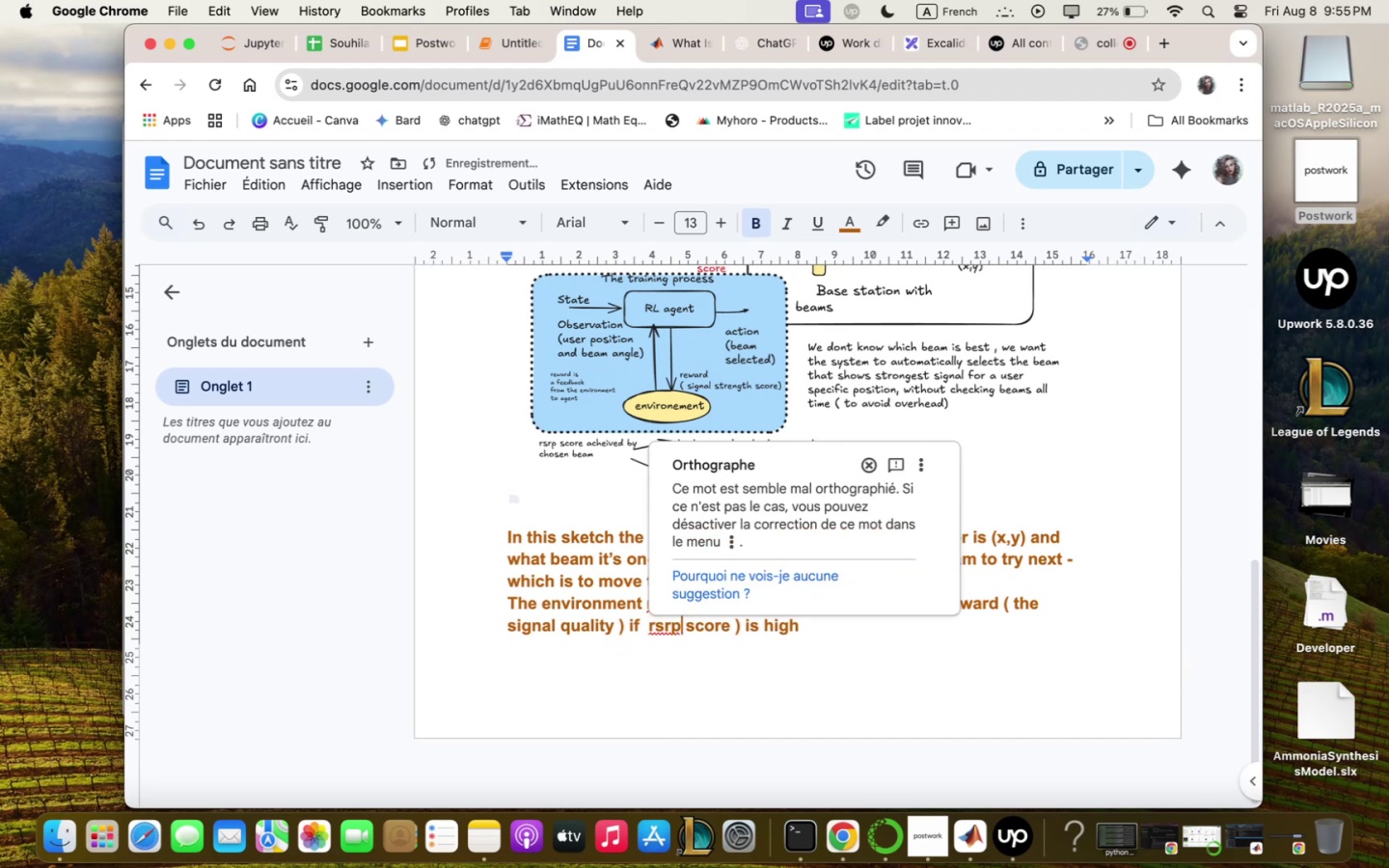 
key(ArrowRight)
 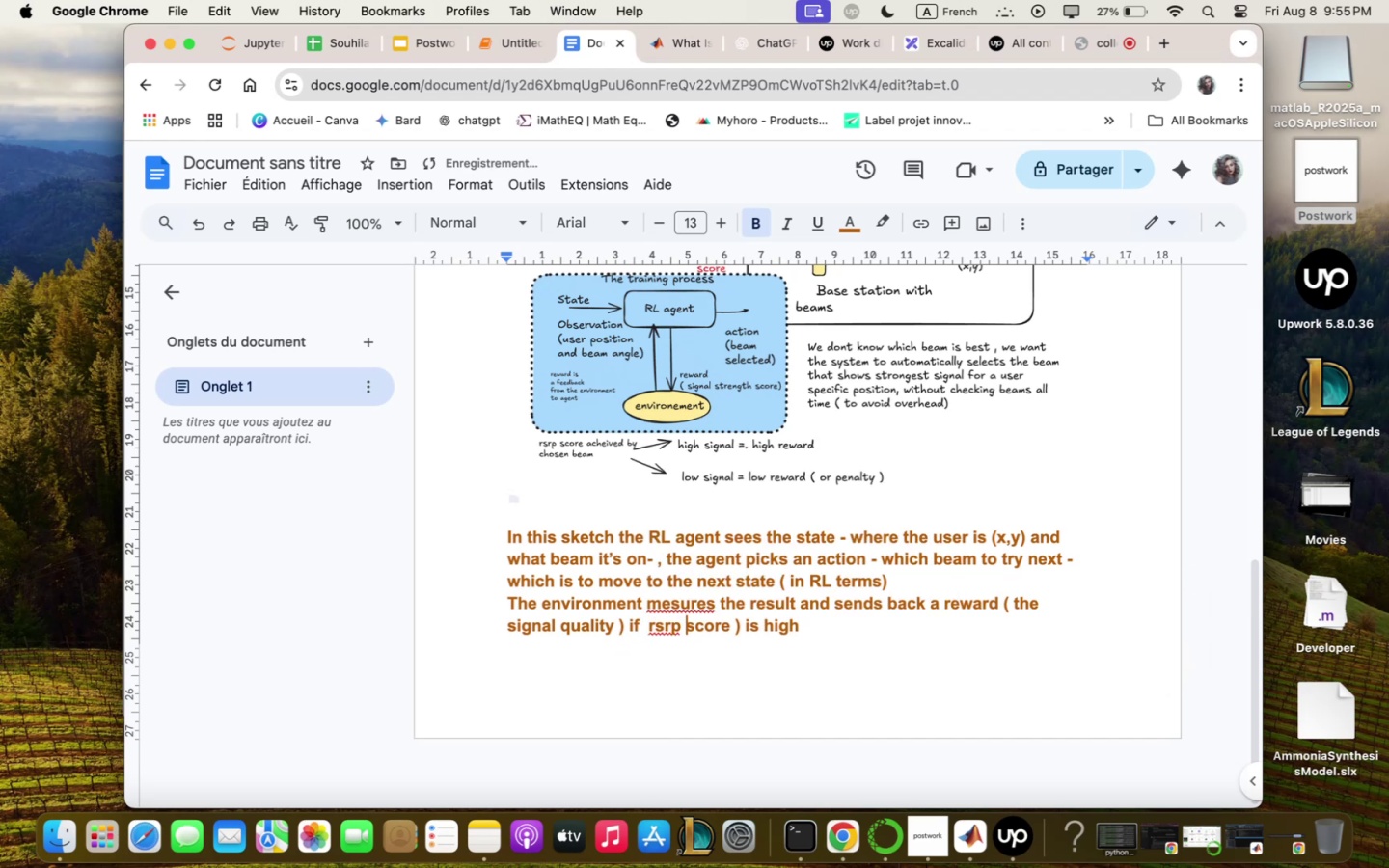 
key(ArrowRight)
 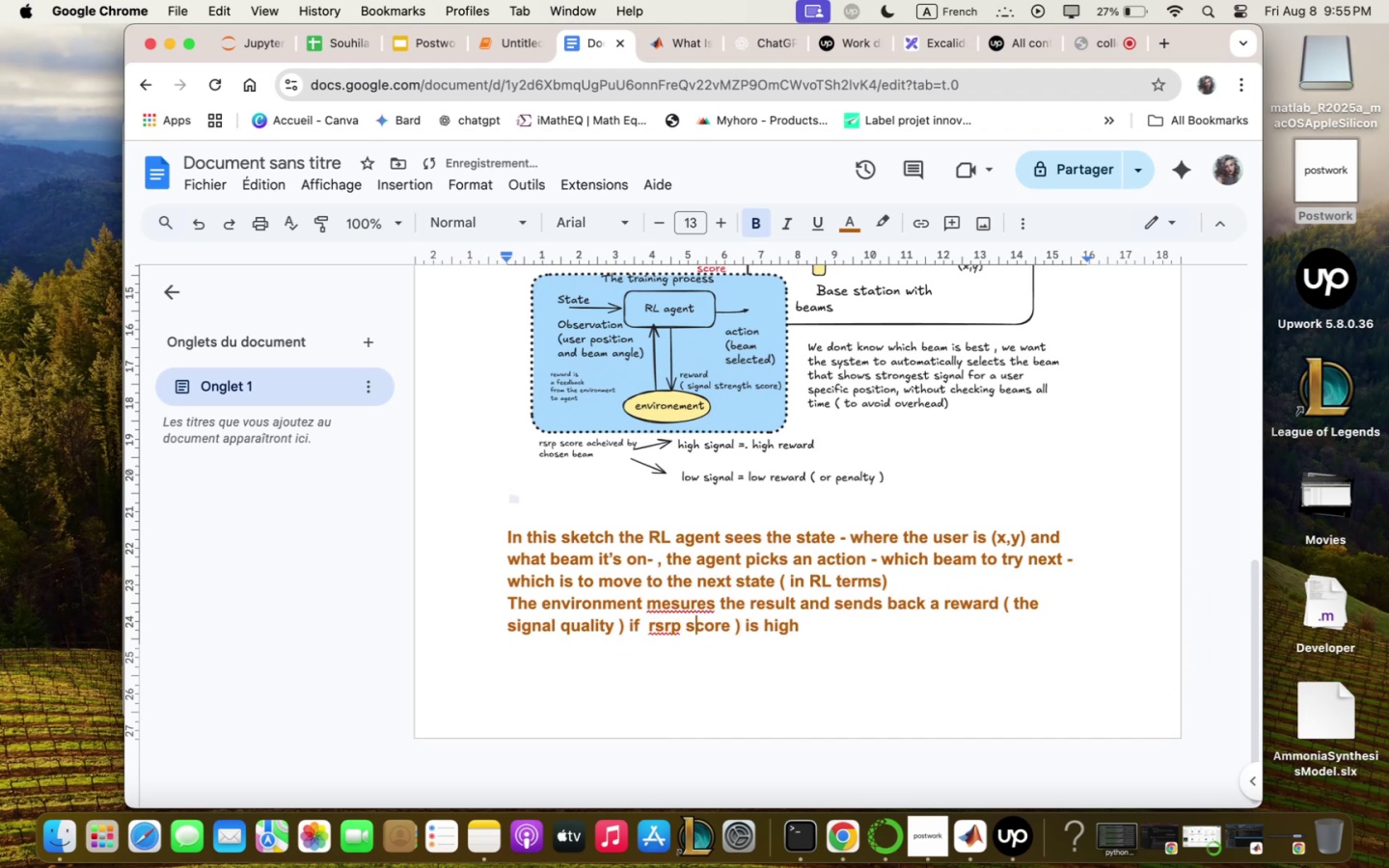 
key(ArrowRight)
 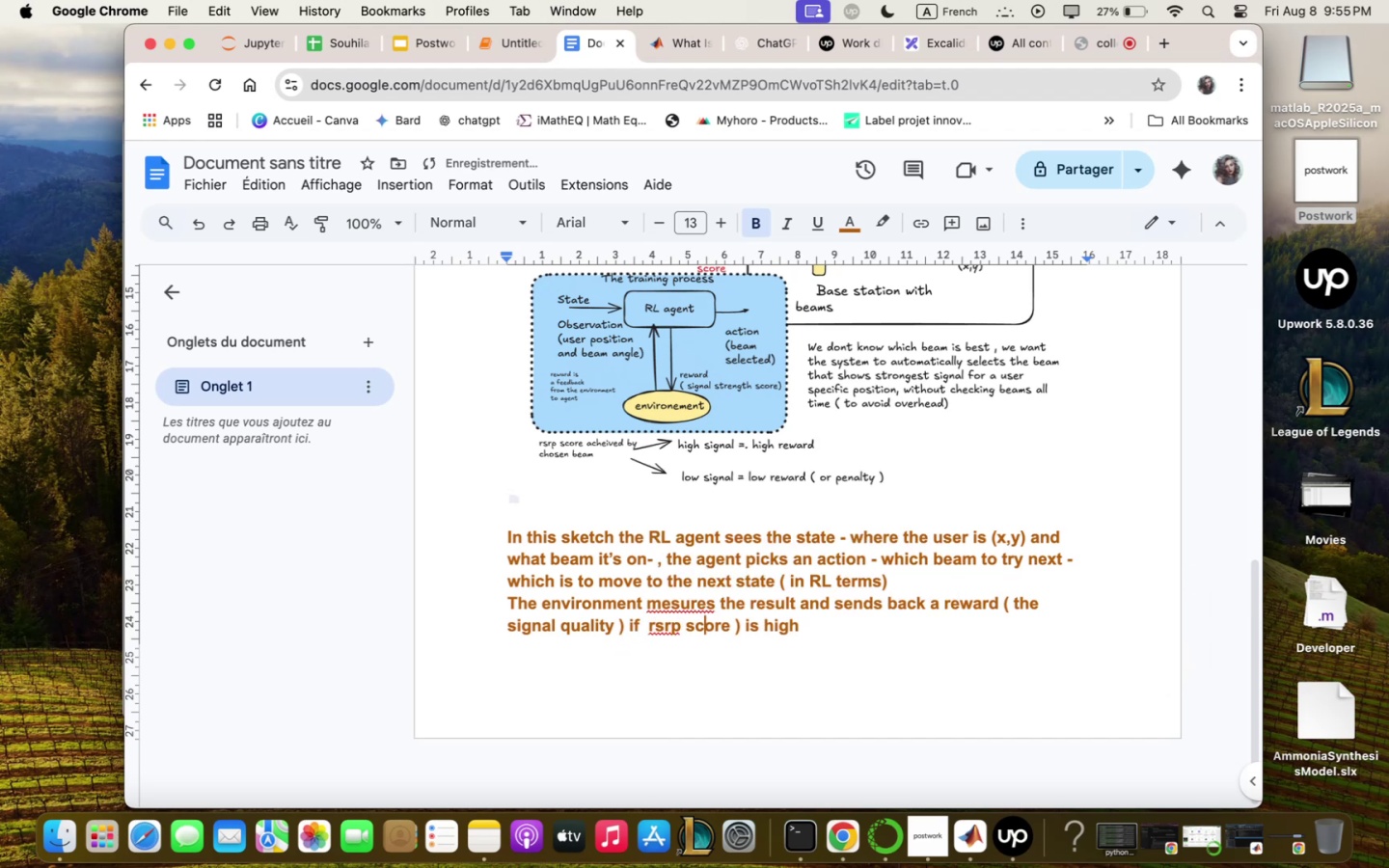 
key(ArrowRight)
 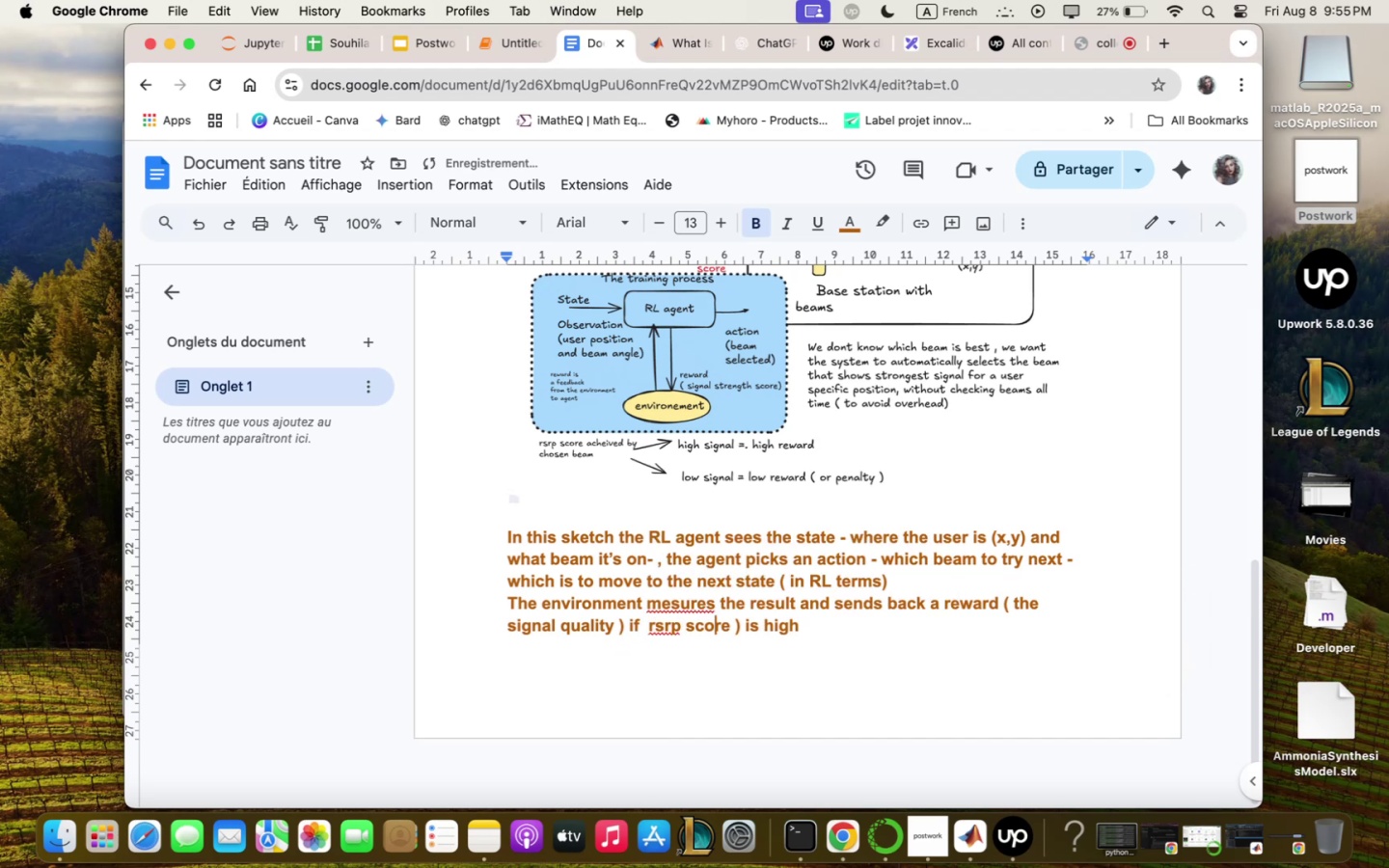 
key(ArrowRight)
 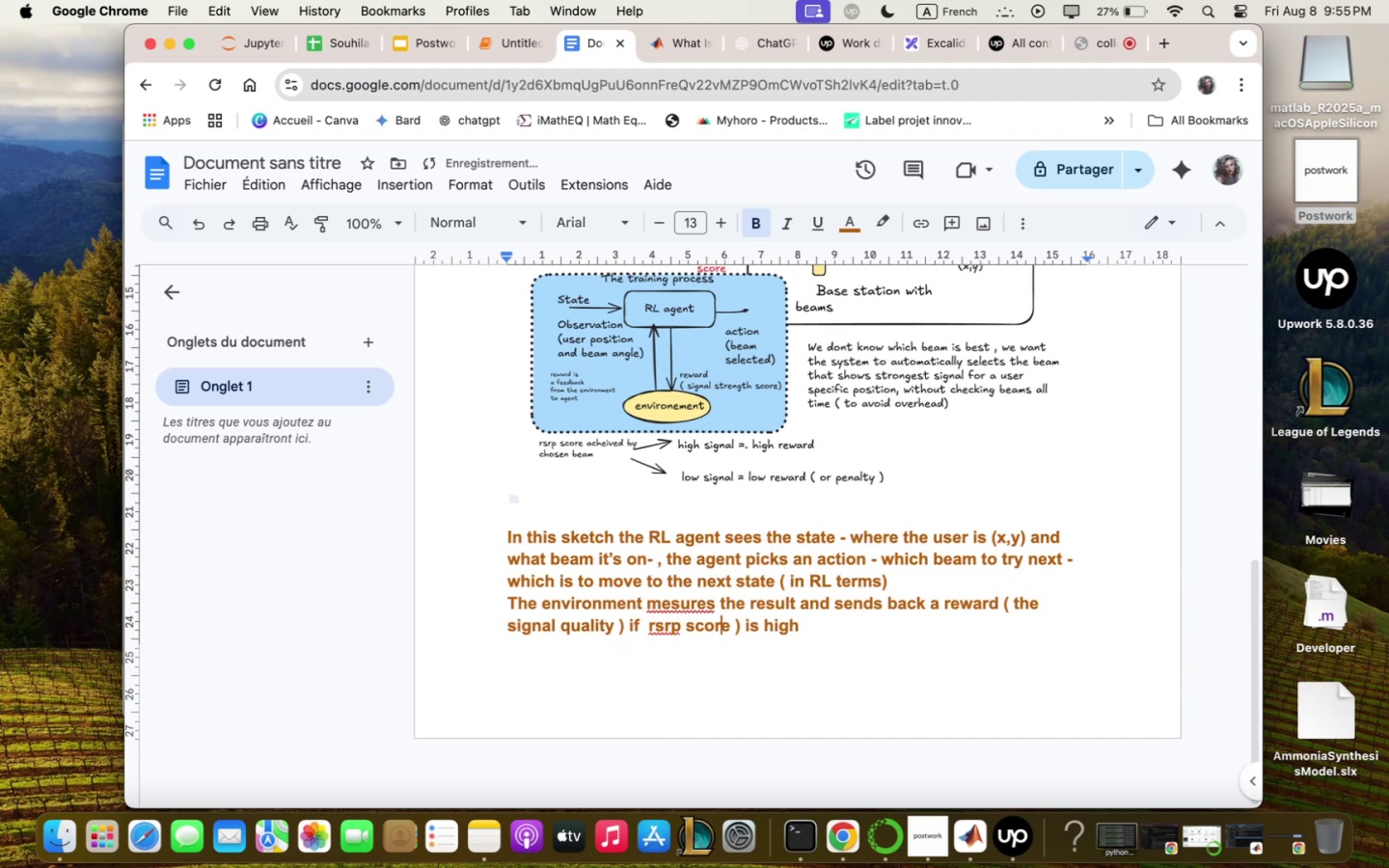 
key(ArrowRight)
 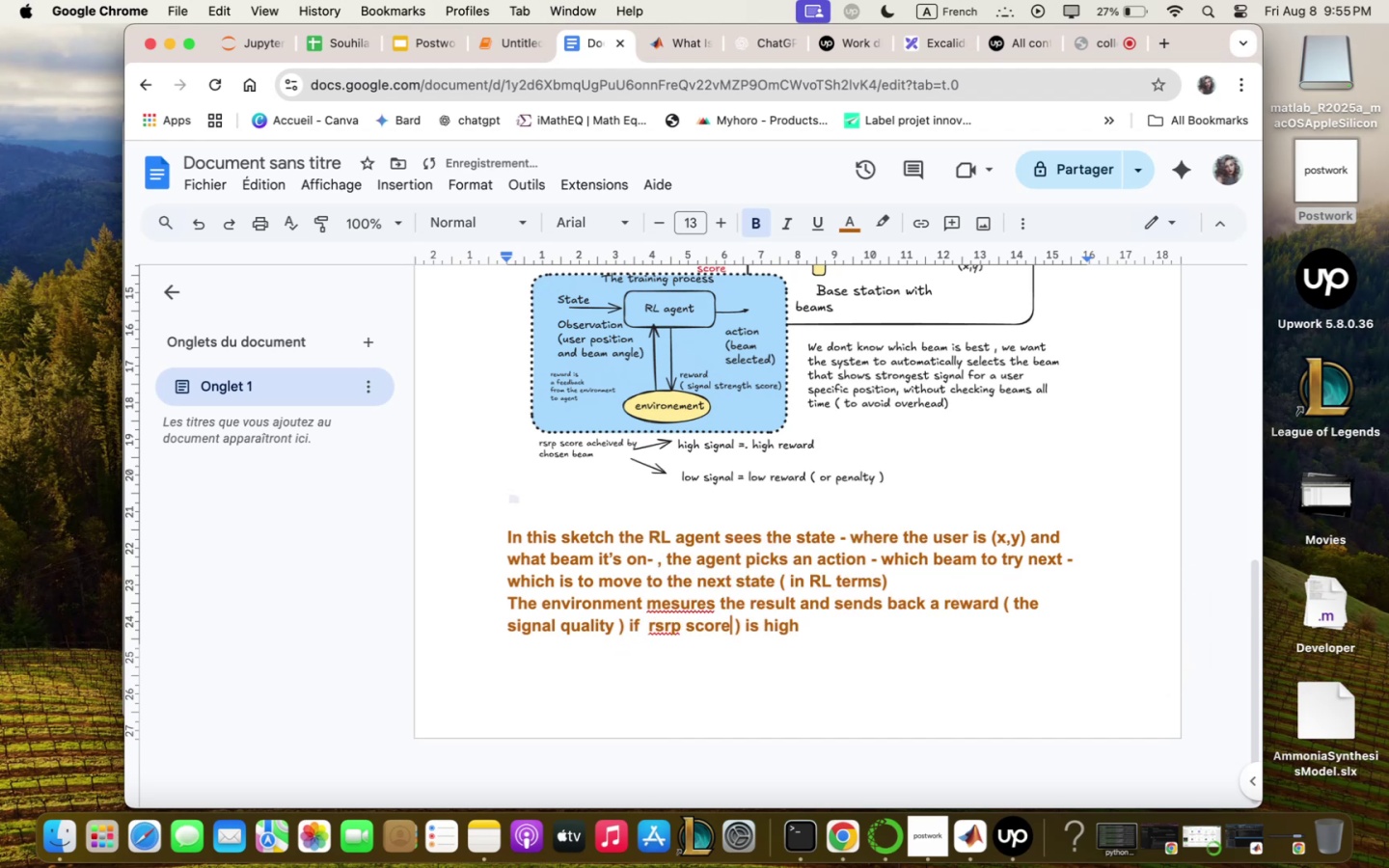 
key(ArrowRight)
 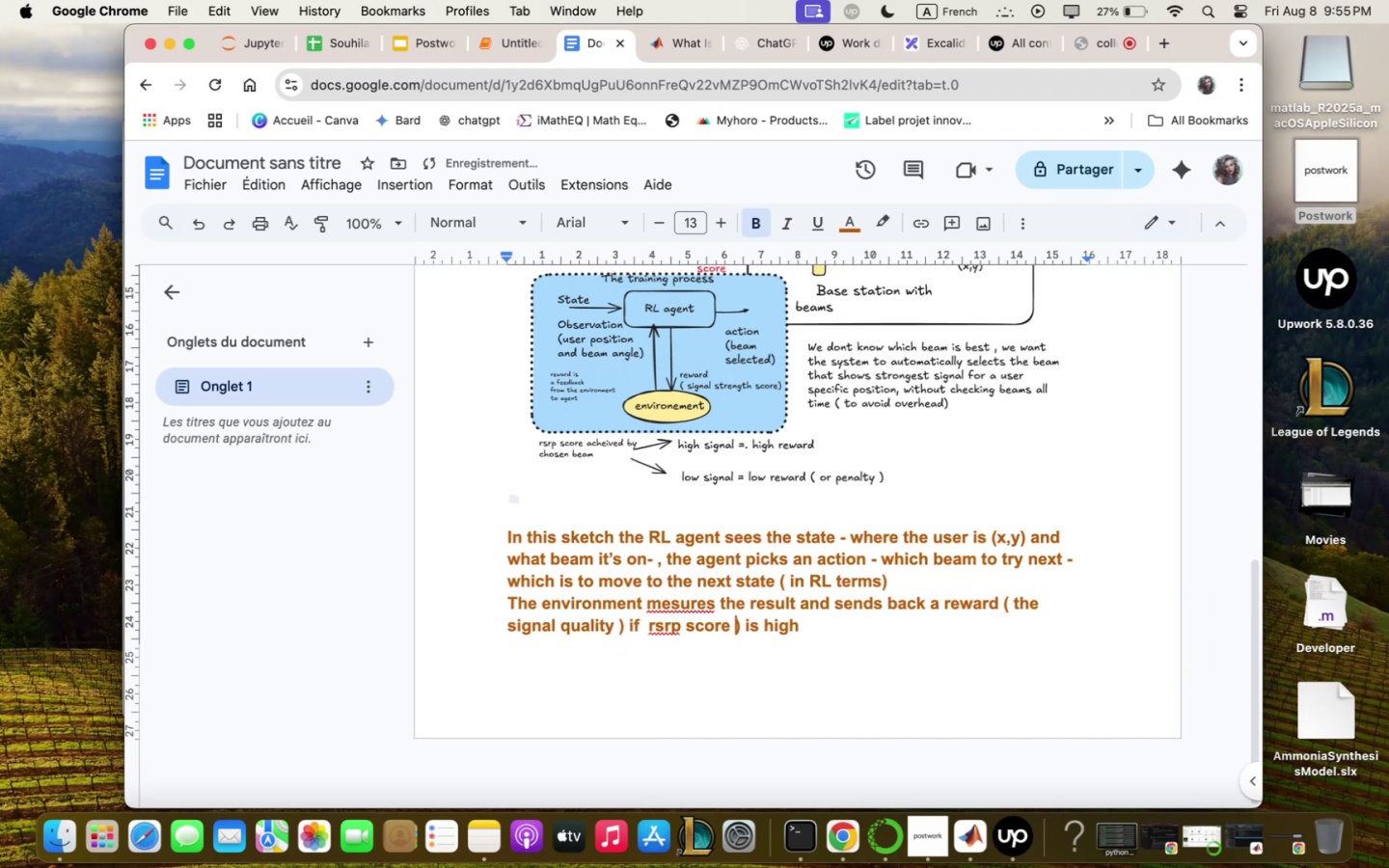 
key(ArrowRight)
 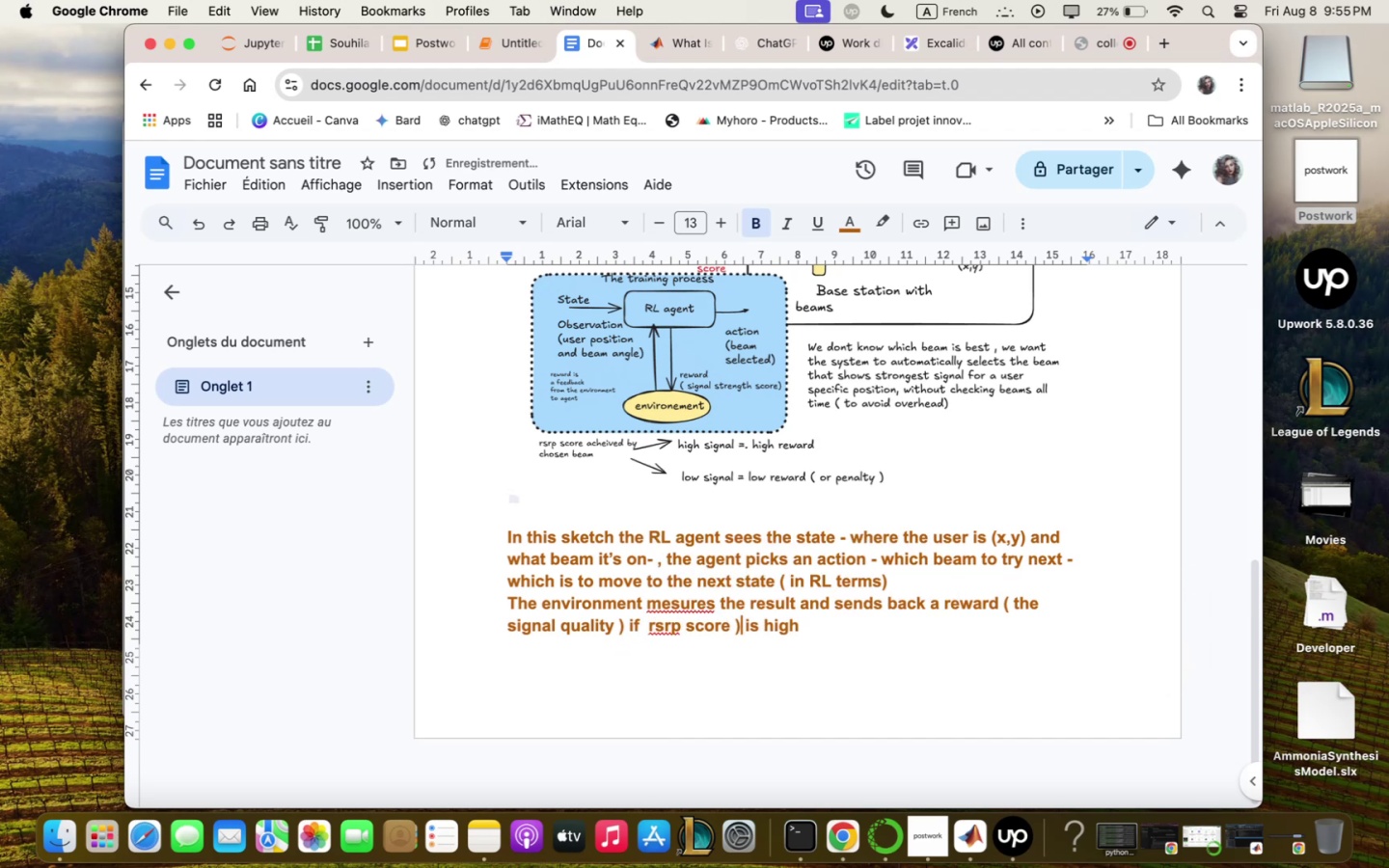 
key(Backspace)
 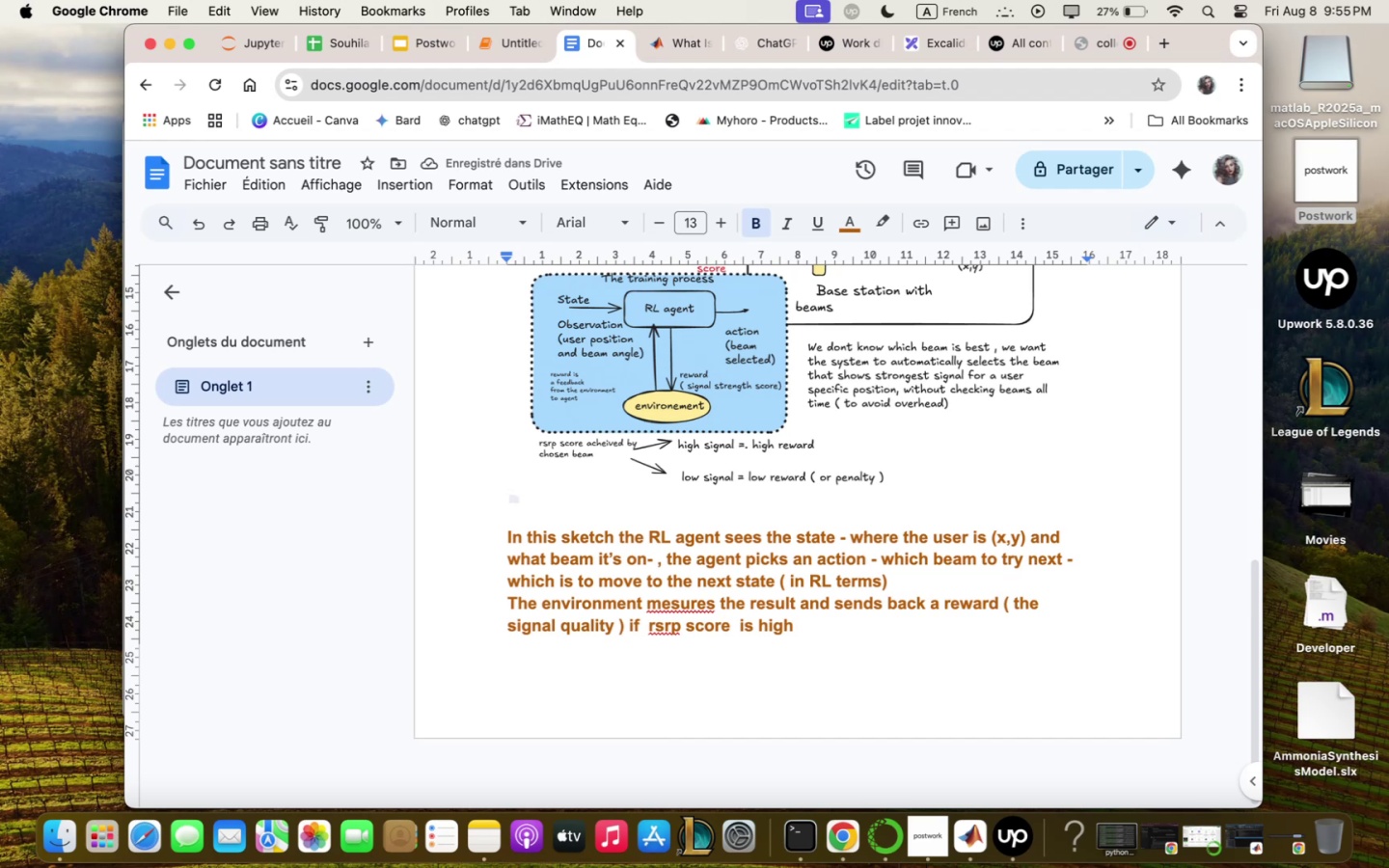 
wait(9.21)
 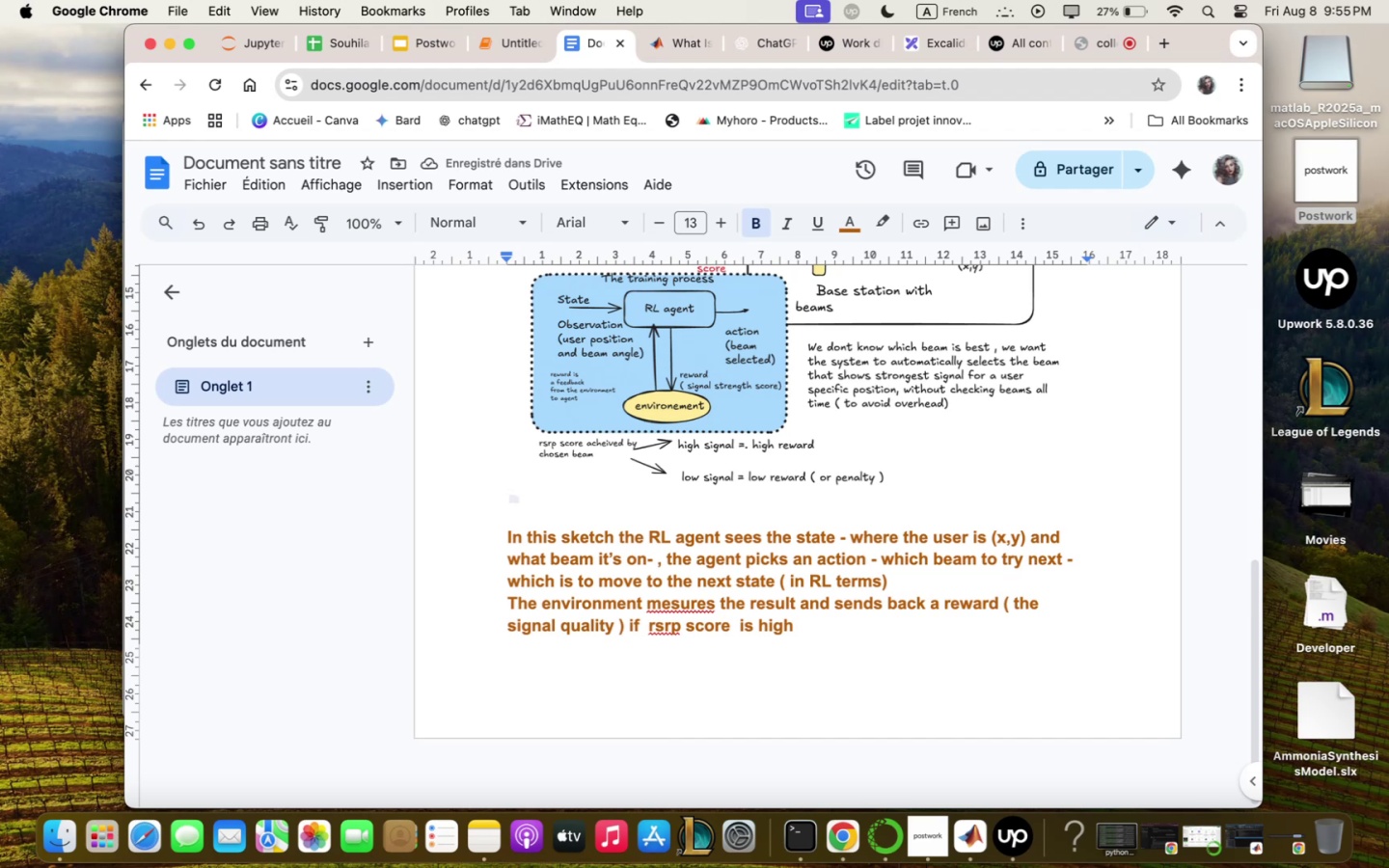 
left_click([820, 624])
 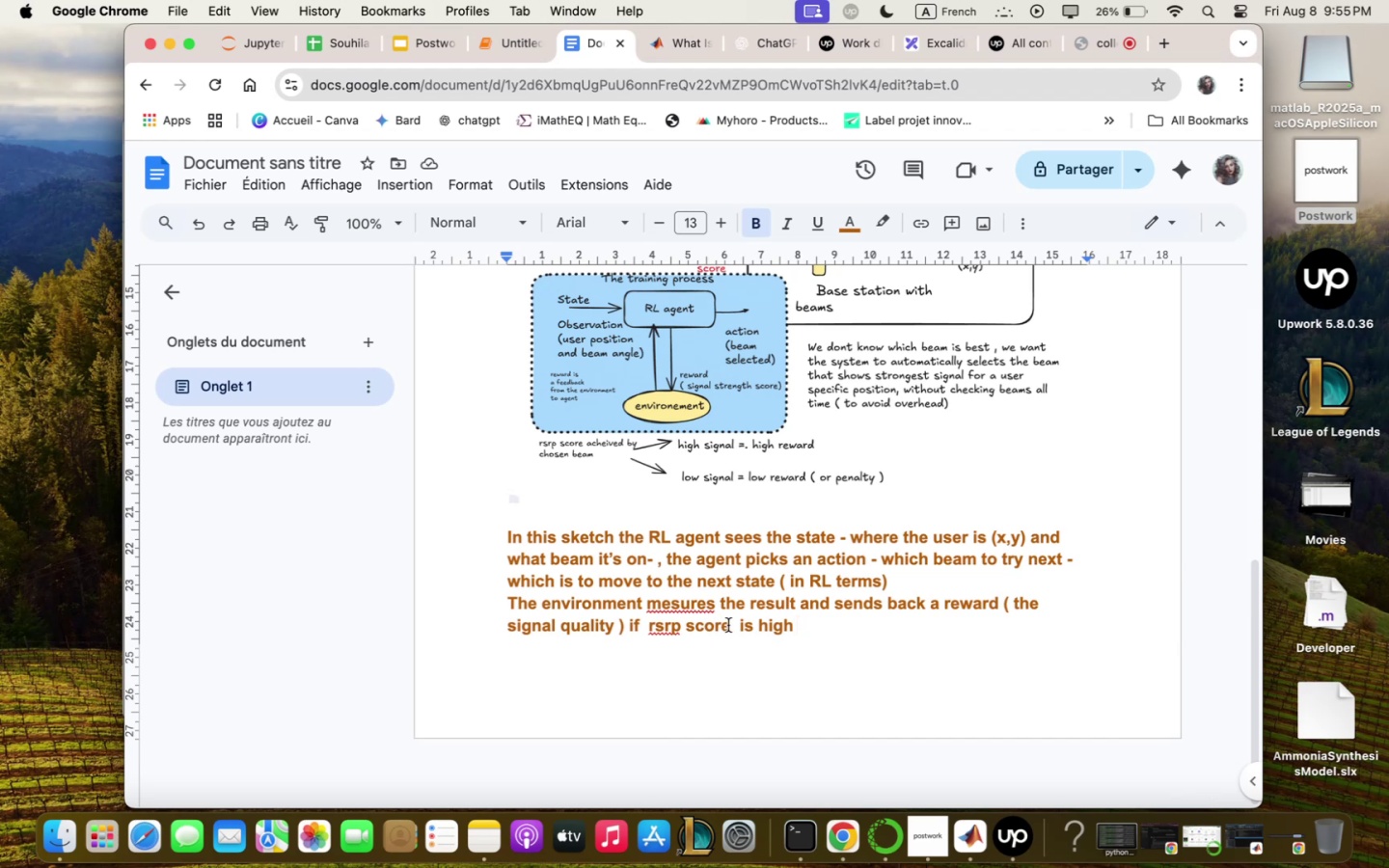 
wait(9.7)
 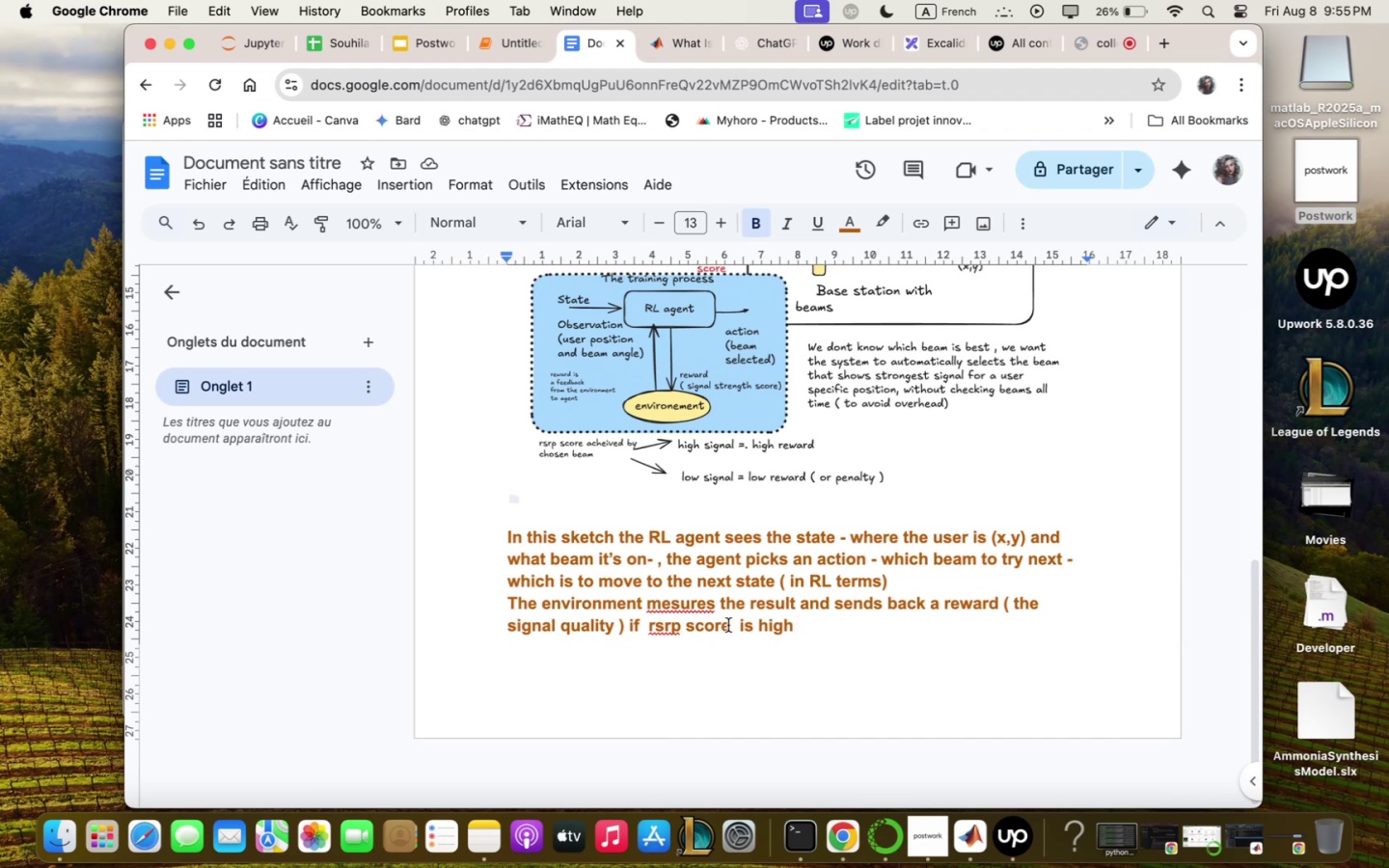 
type( zhich is qcheived by the chosen beq; )
key(Backspace)
 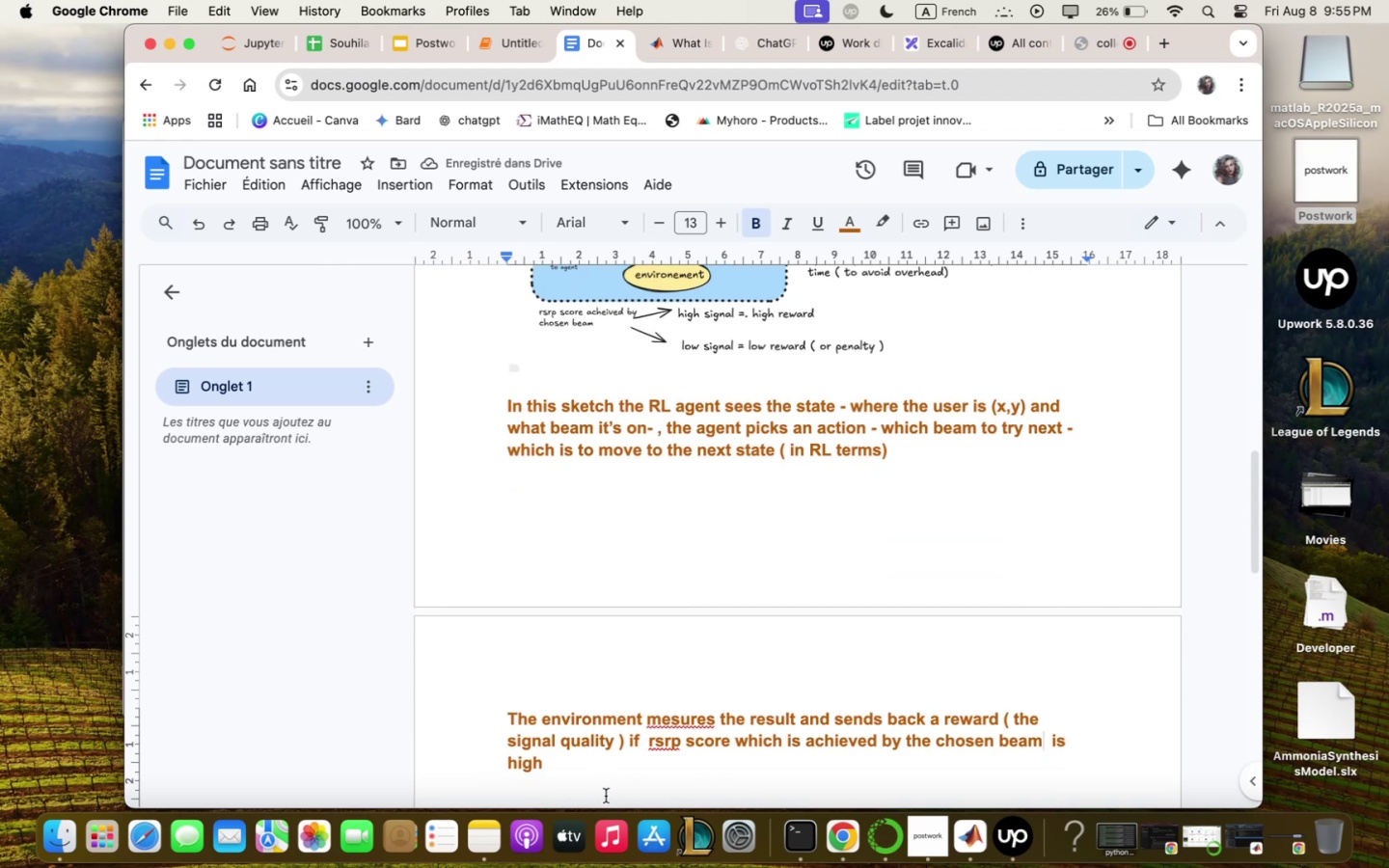 
left_click([605, 768])
 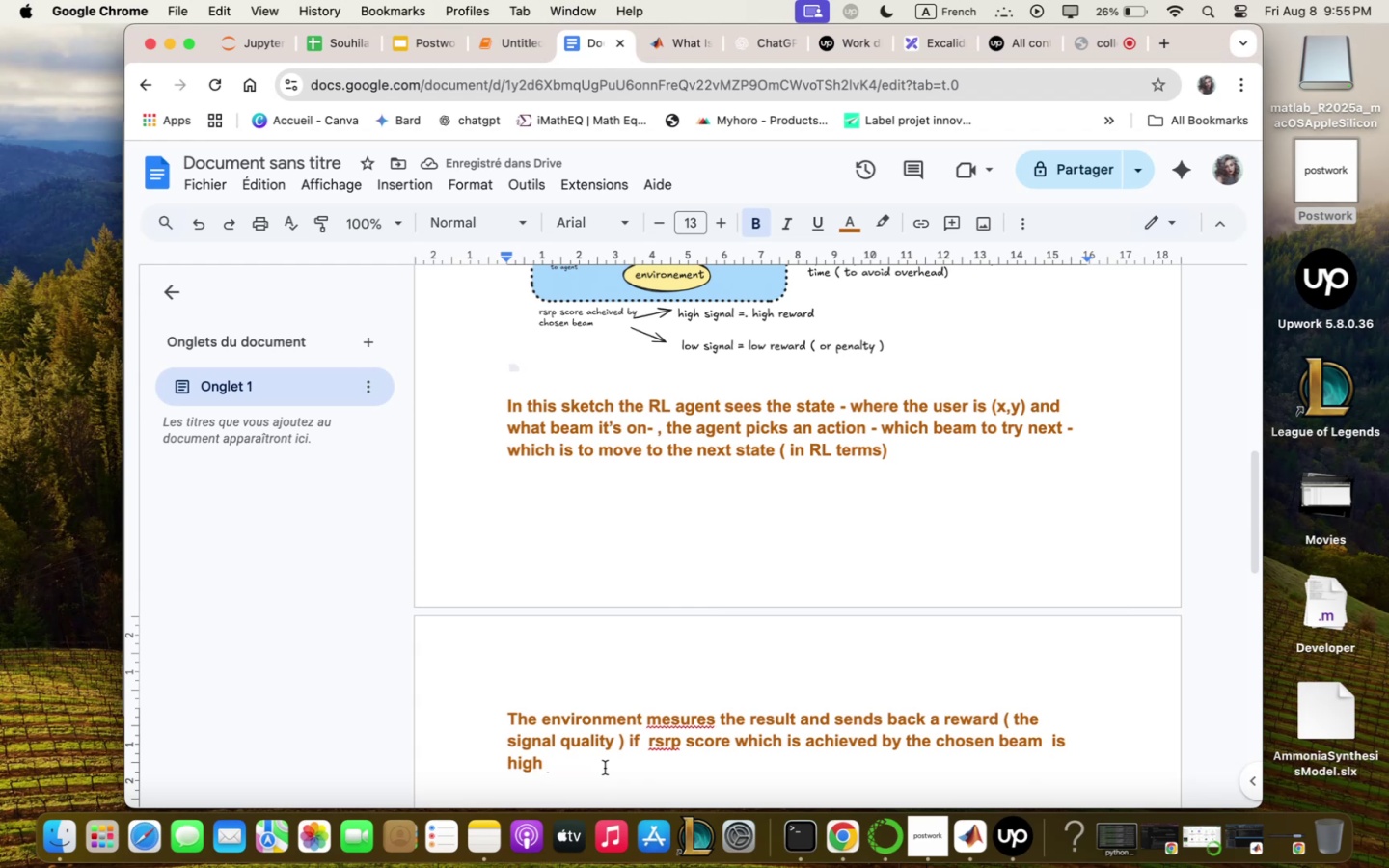 
type(mthe feedbqck given bqck to the qgent 5 or the rezqrd - zill )
 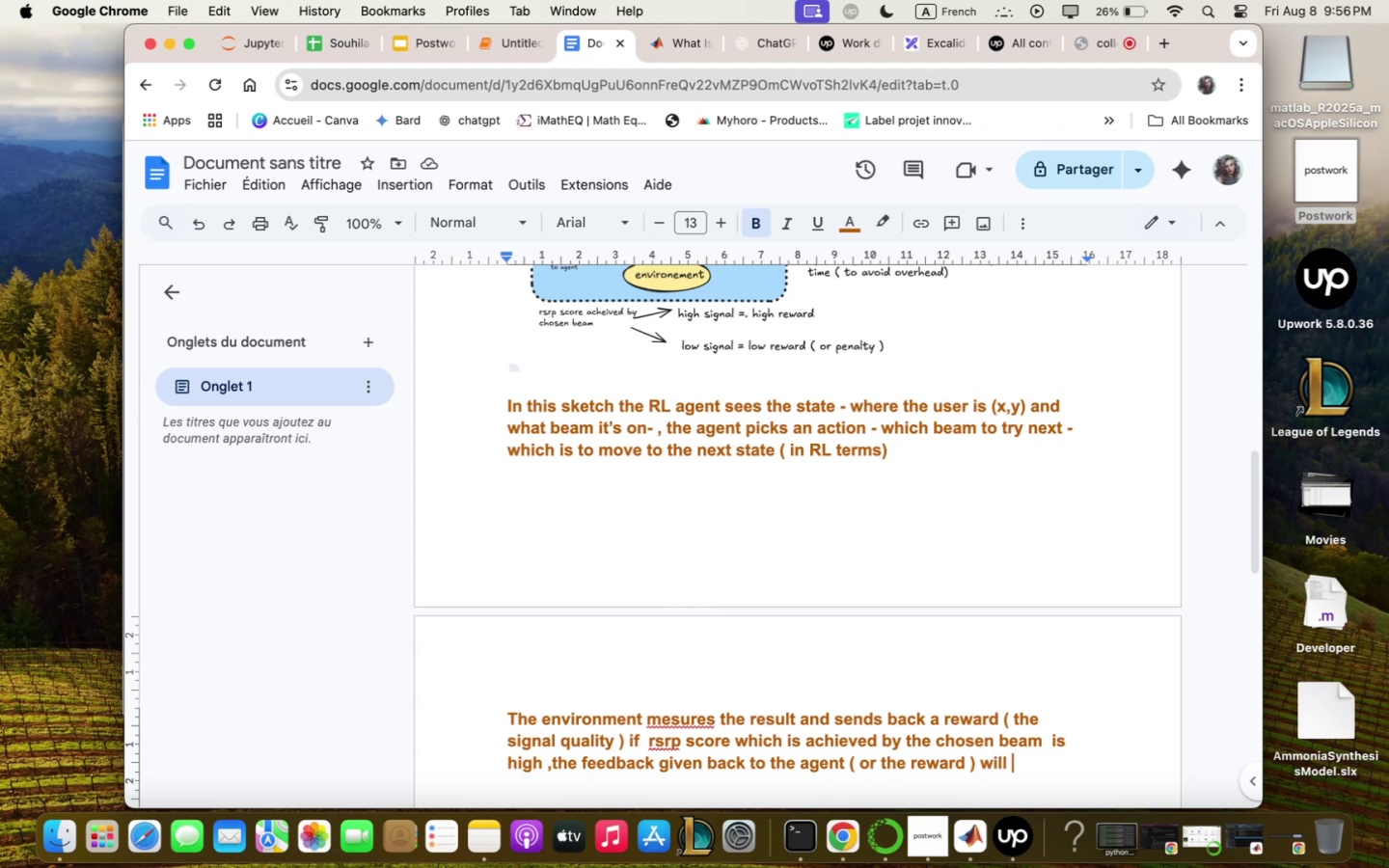 
wait(10.7)
 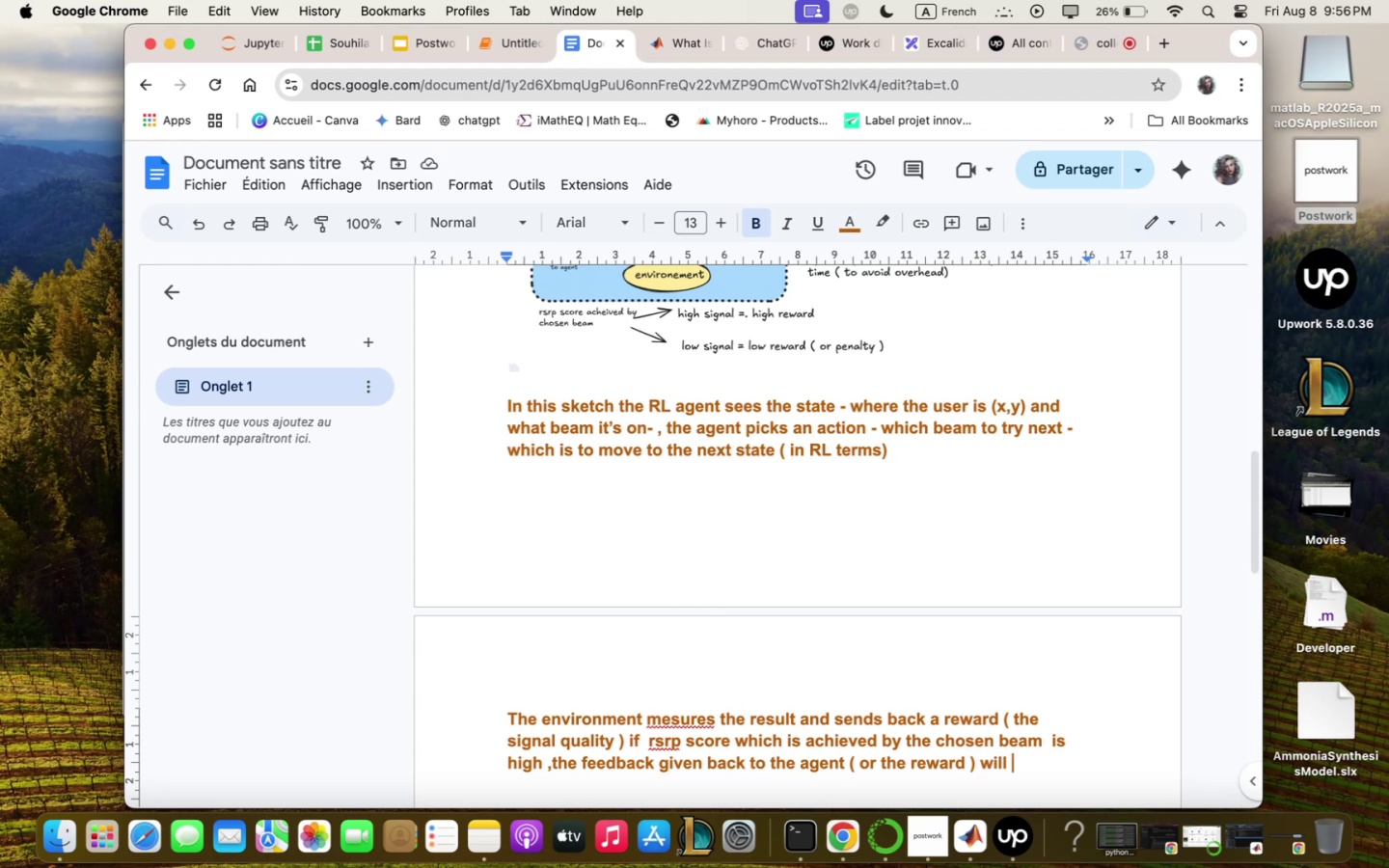 
type(be high m otherzise if the rsrp score is loz )
 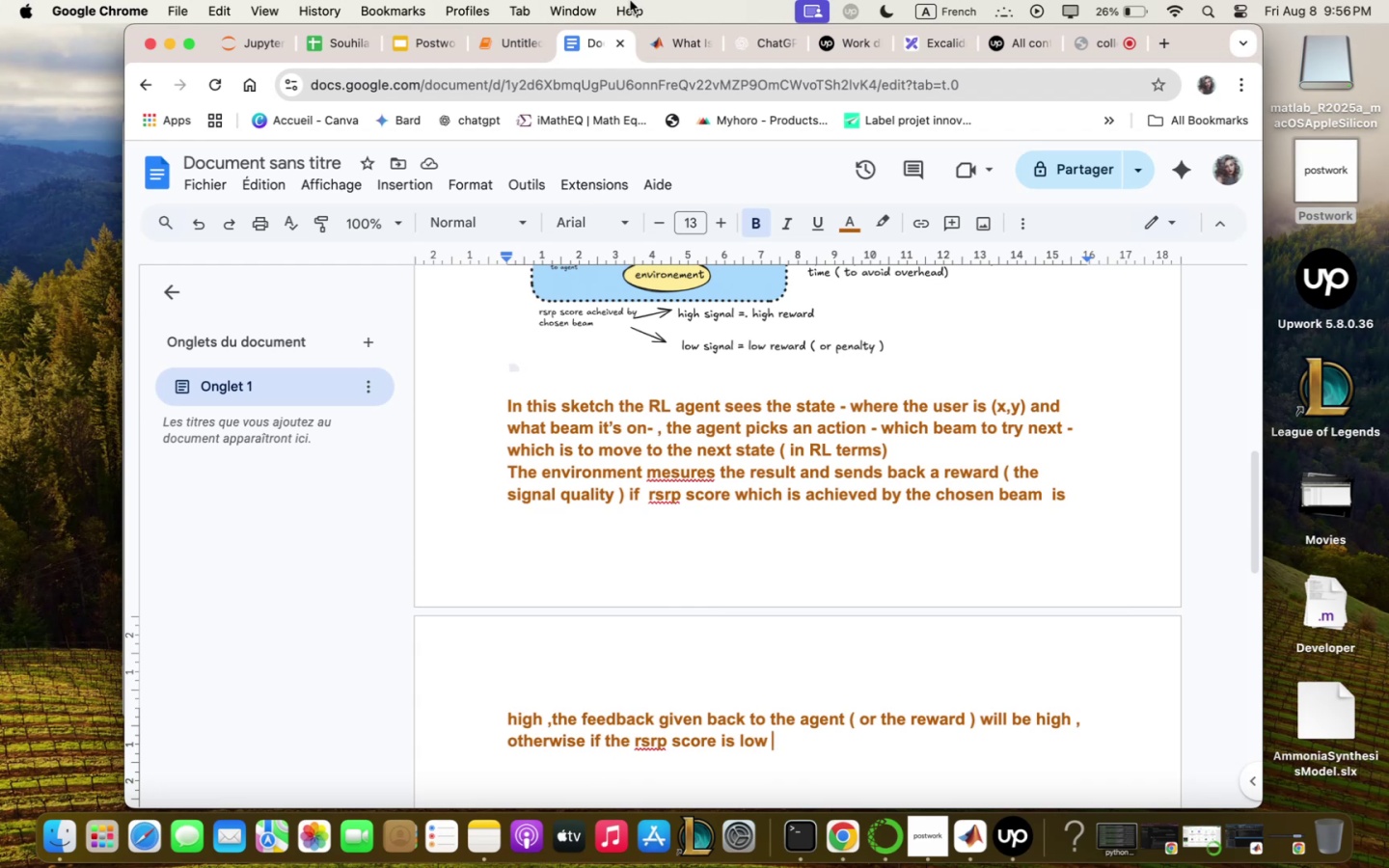 
wait(29.55)
 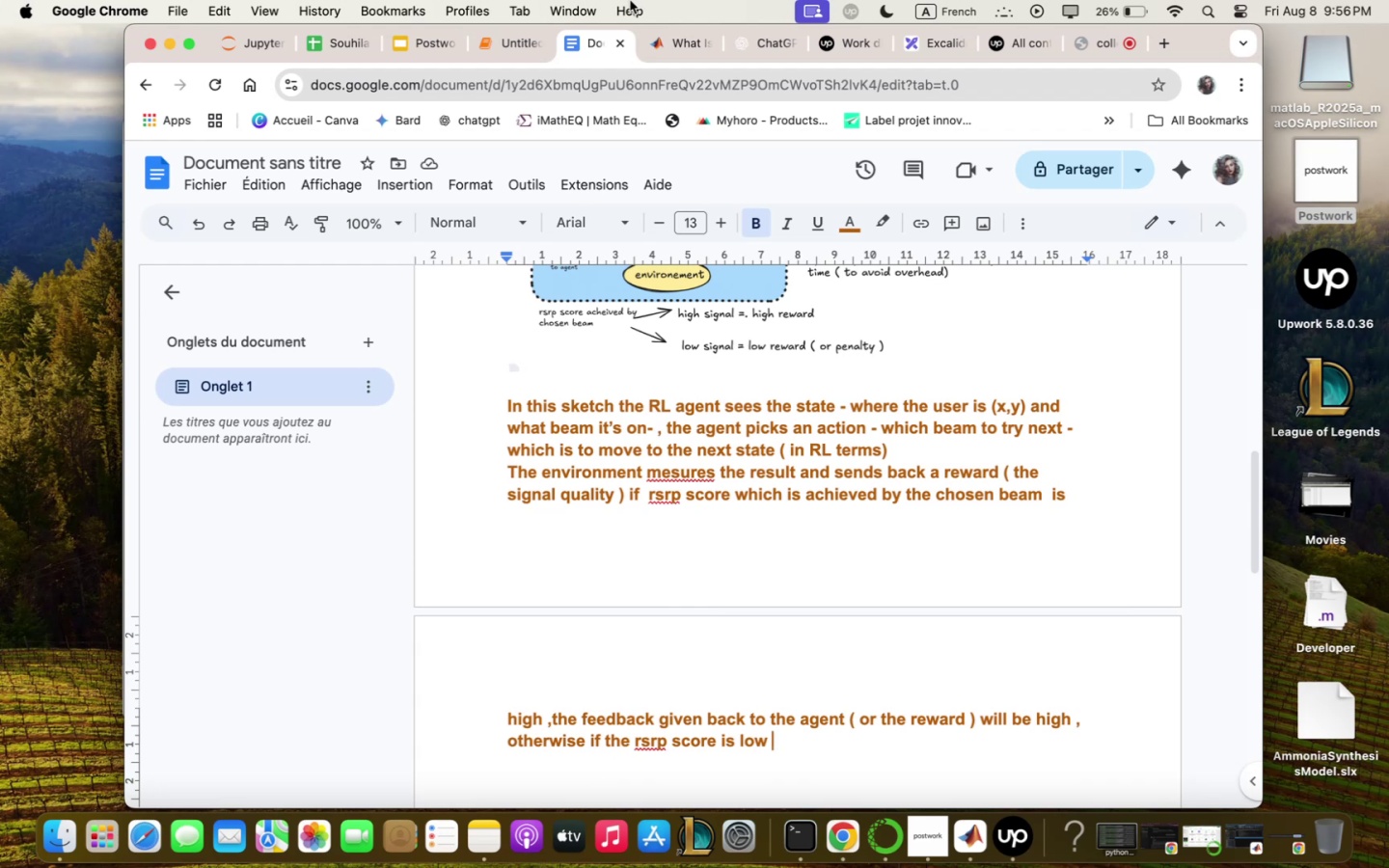 
scroll: coordinate [847, 637], scroll_direction: down, amount: 11.0
 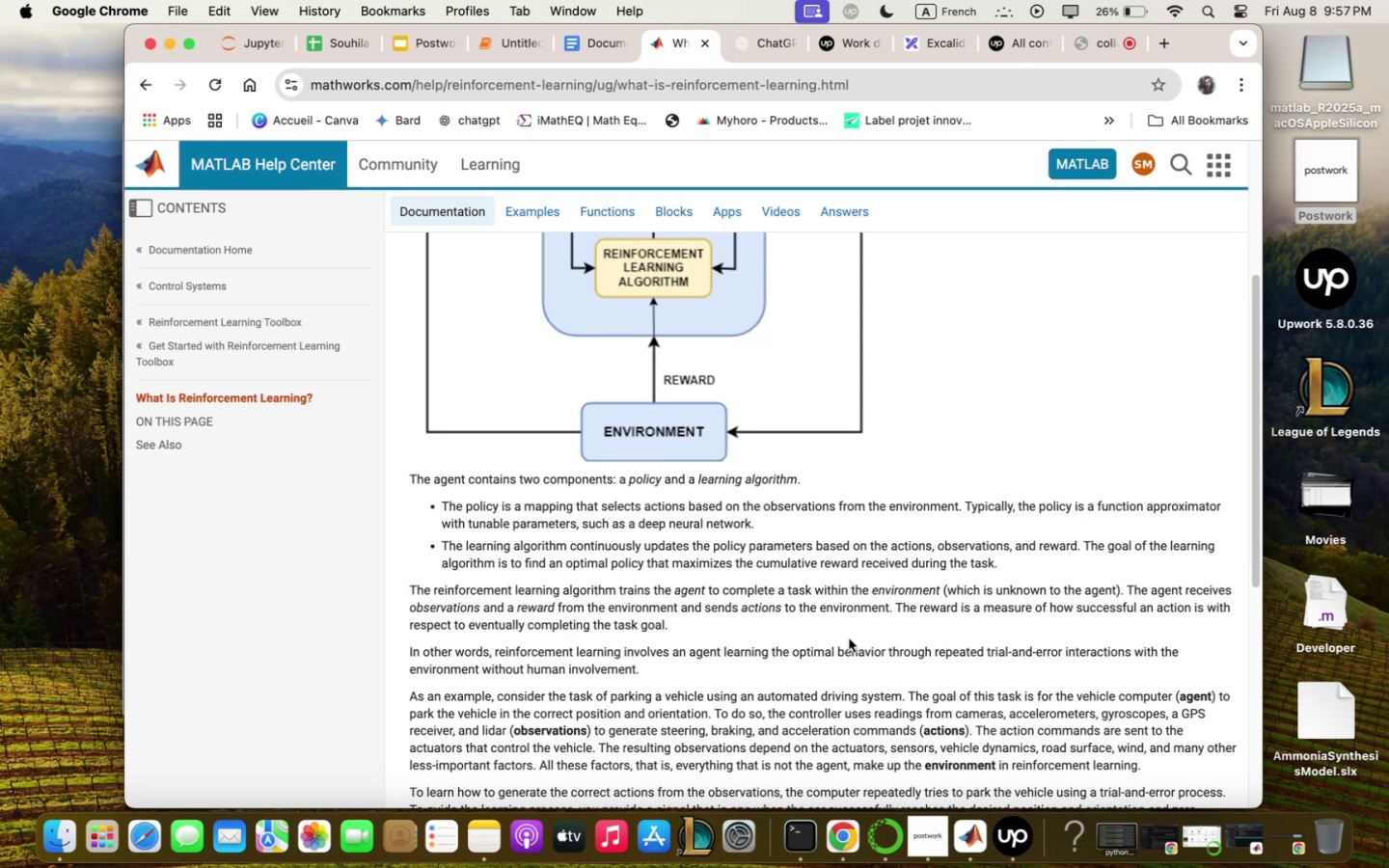 
wait(9.71)
 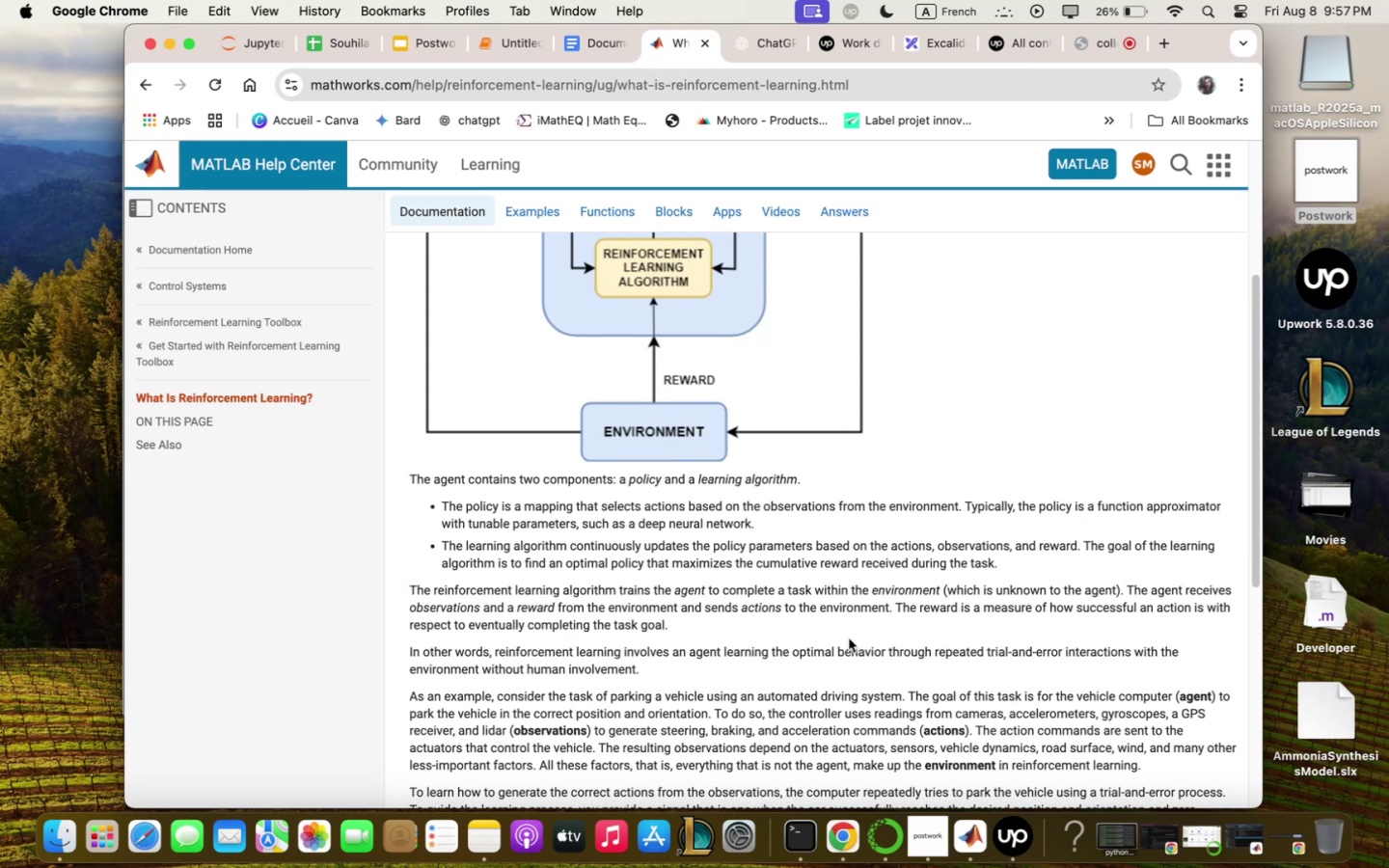 
scroll: coordinate [848, 637], scroll_direction: down, amount: 4.0
 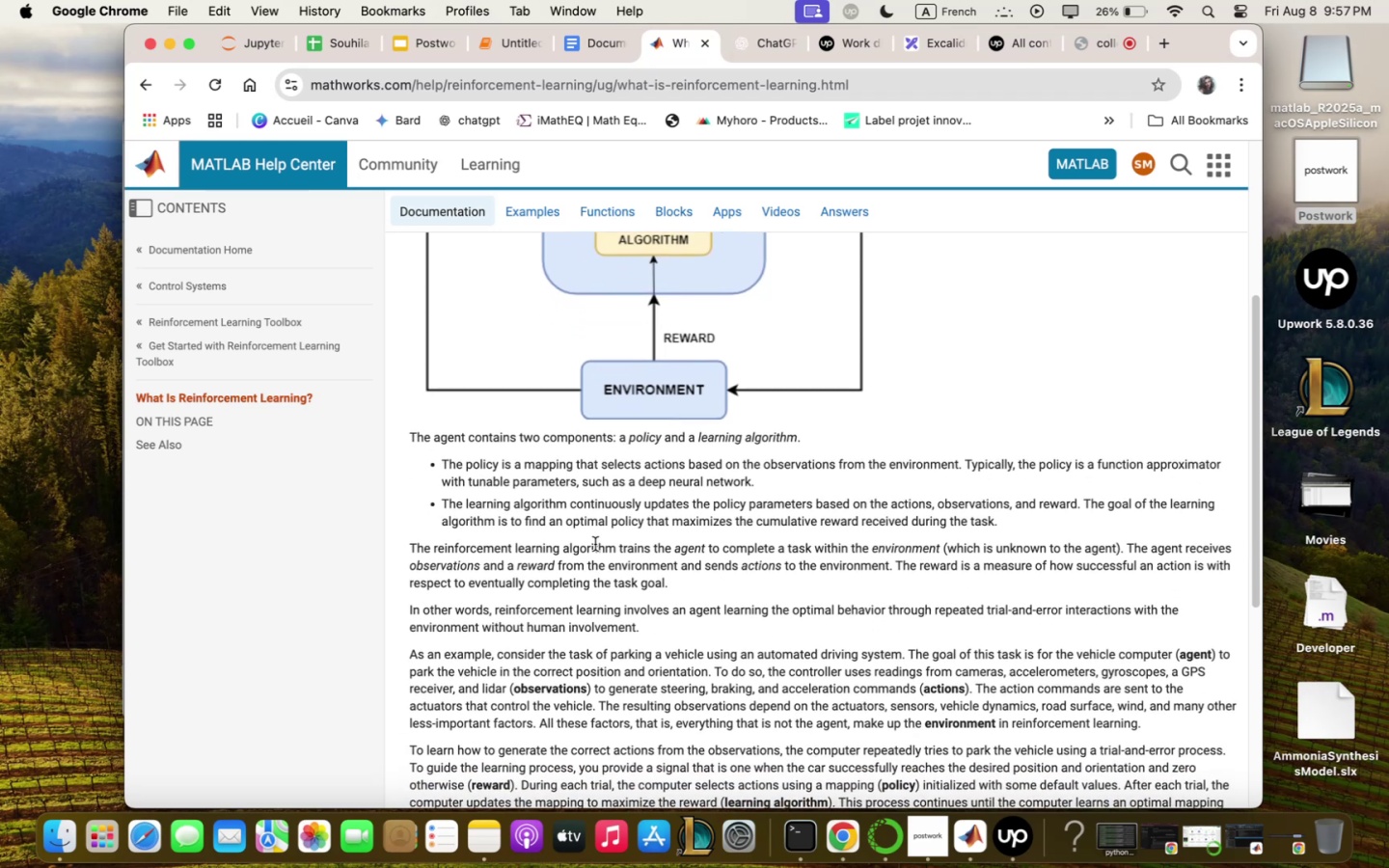 
left_click_drag(start_coordinate=[442, 463], to_coordinate=[963, 459])
 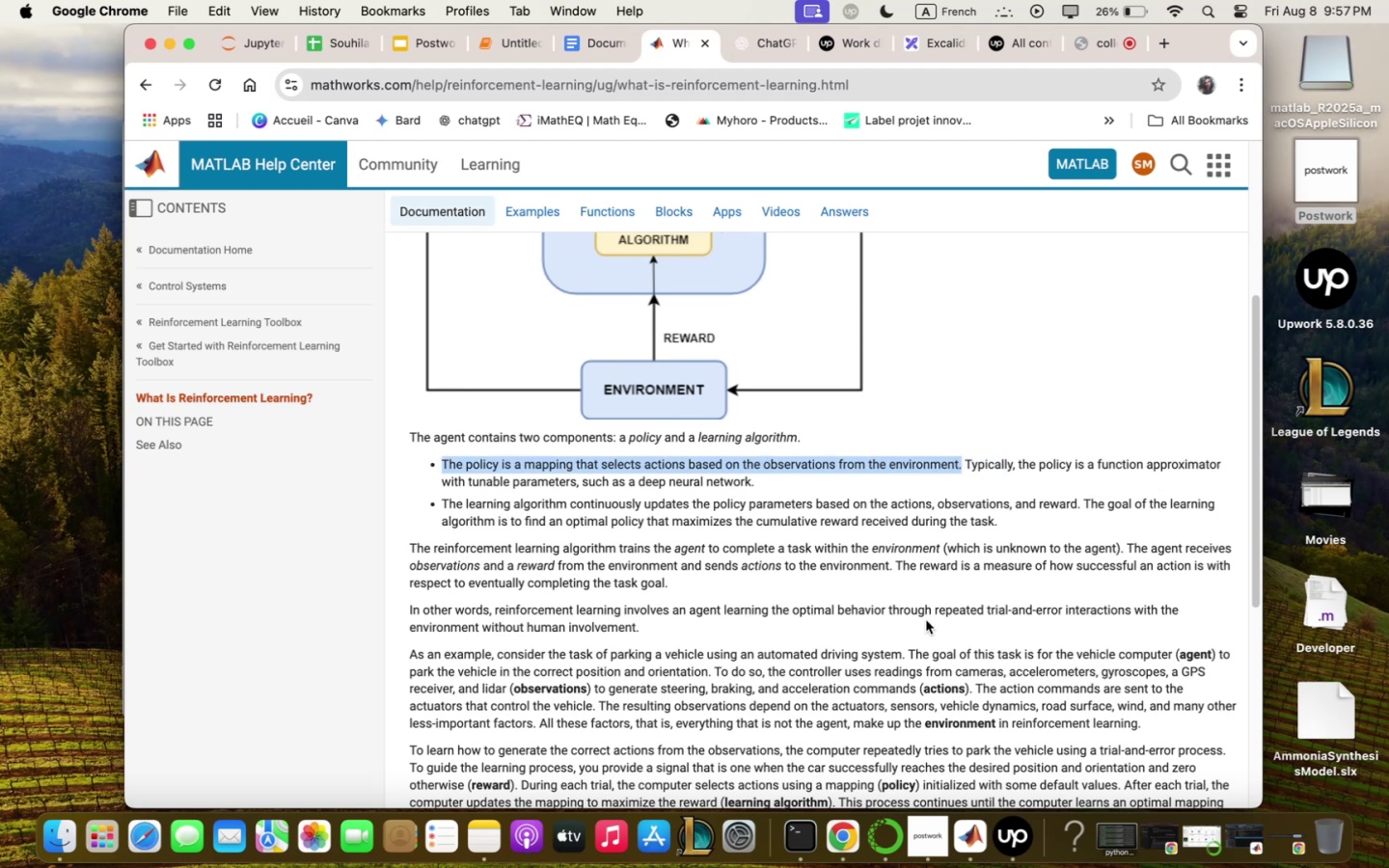 
left_click([926, 620])
 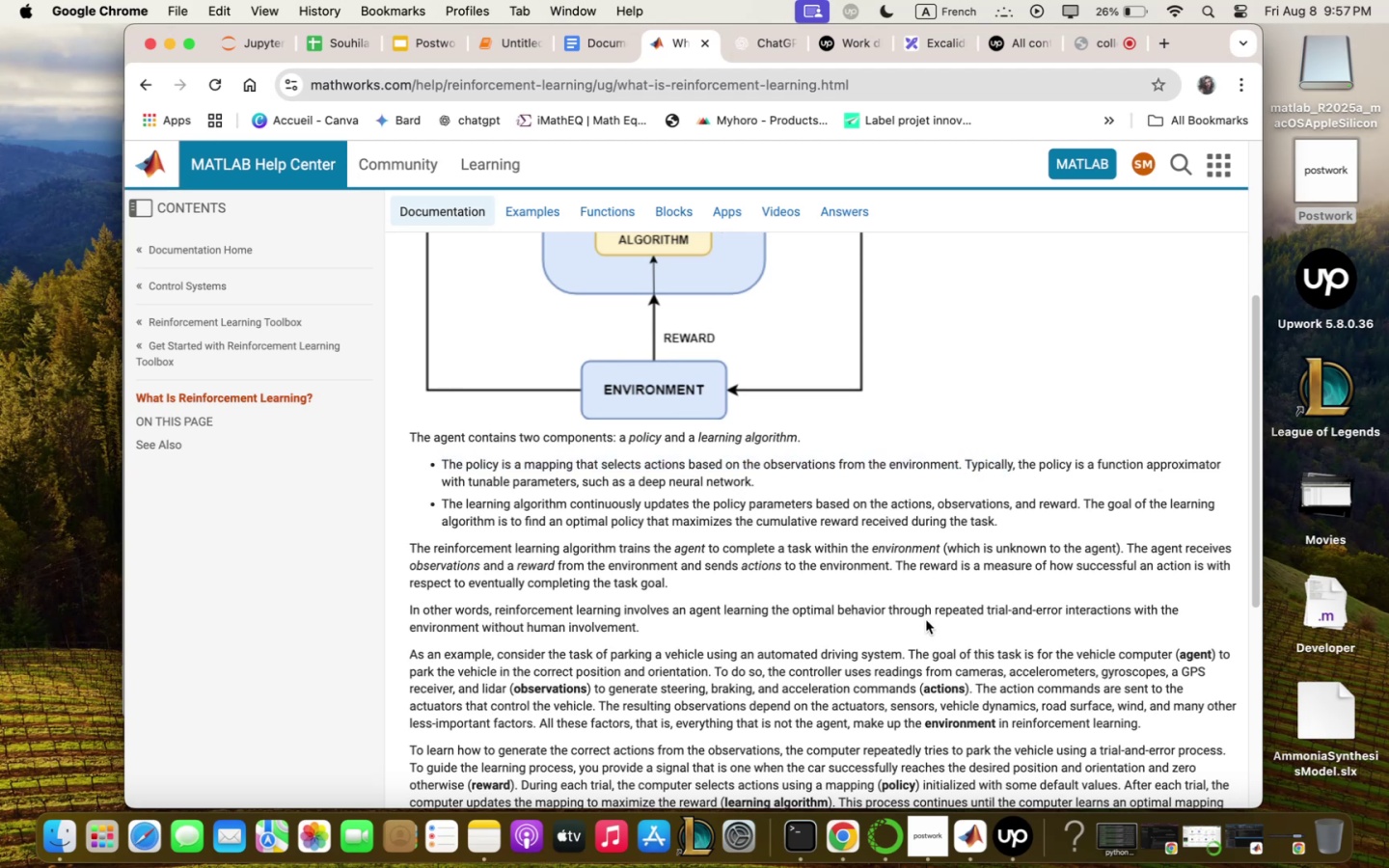 
wait(7.72)
 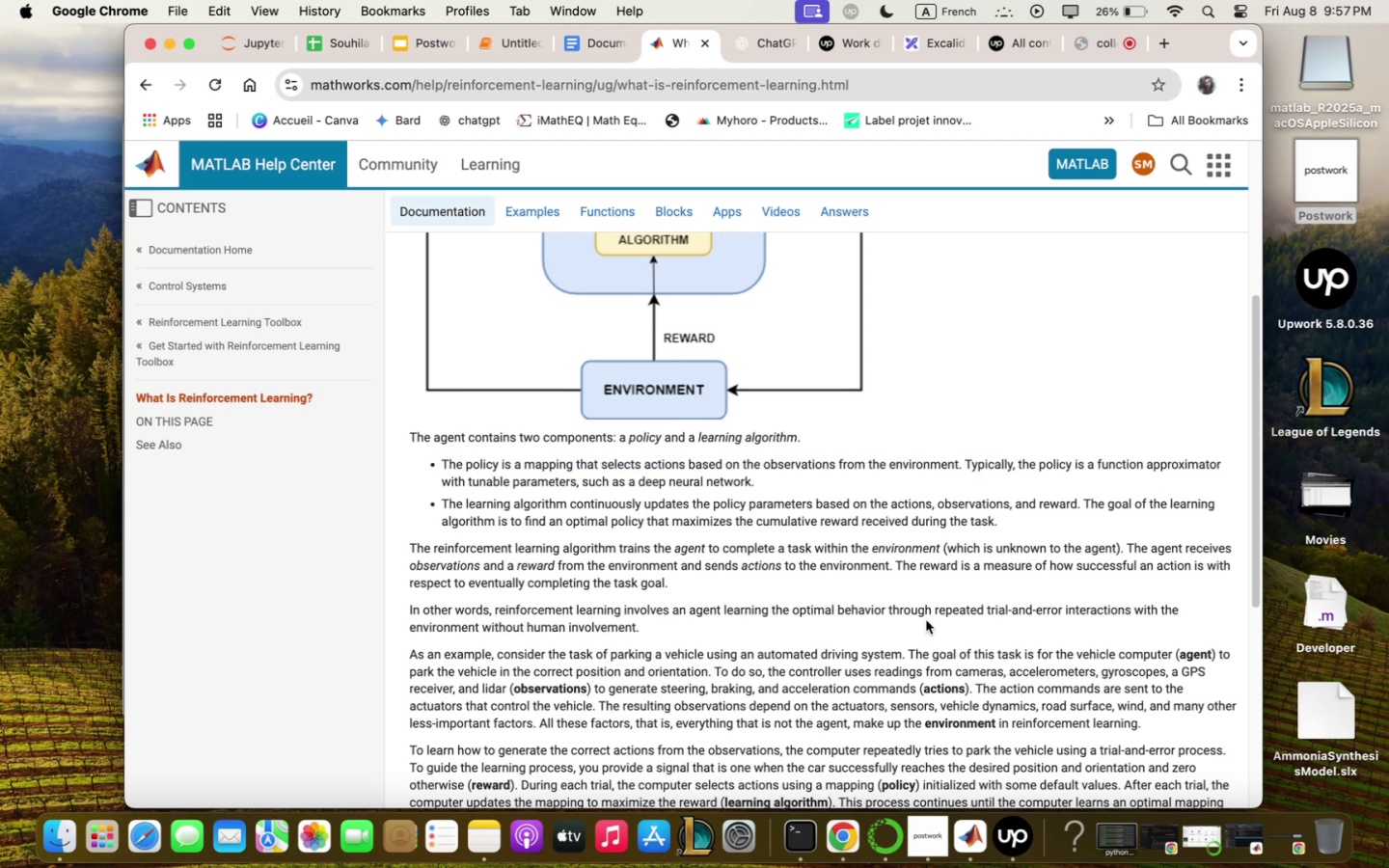 
scroll: coordinate [778, 525], scroll_direction: down, amount: 4.0
 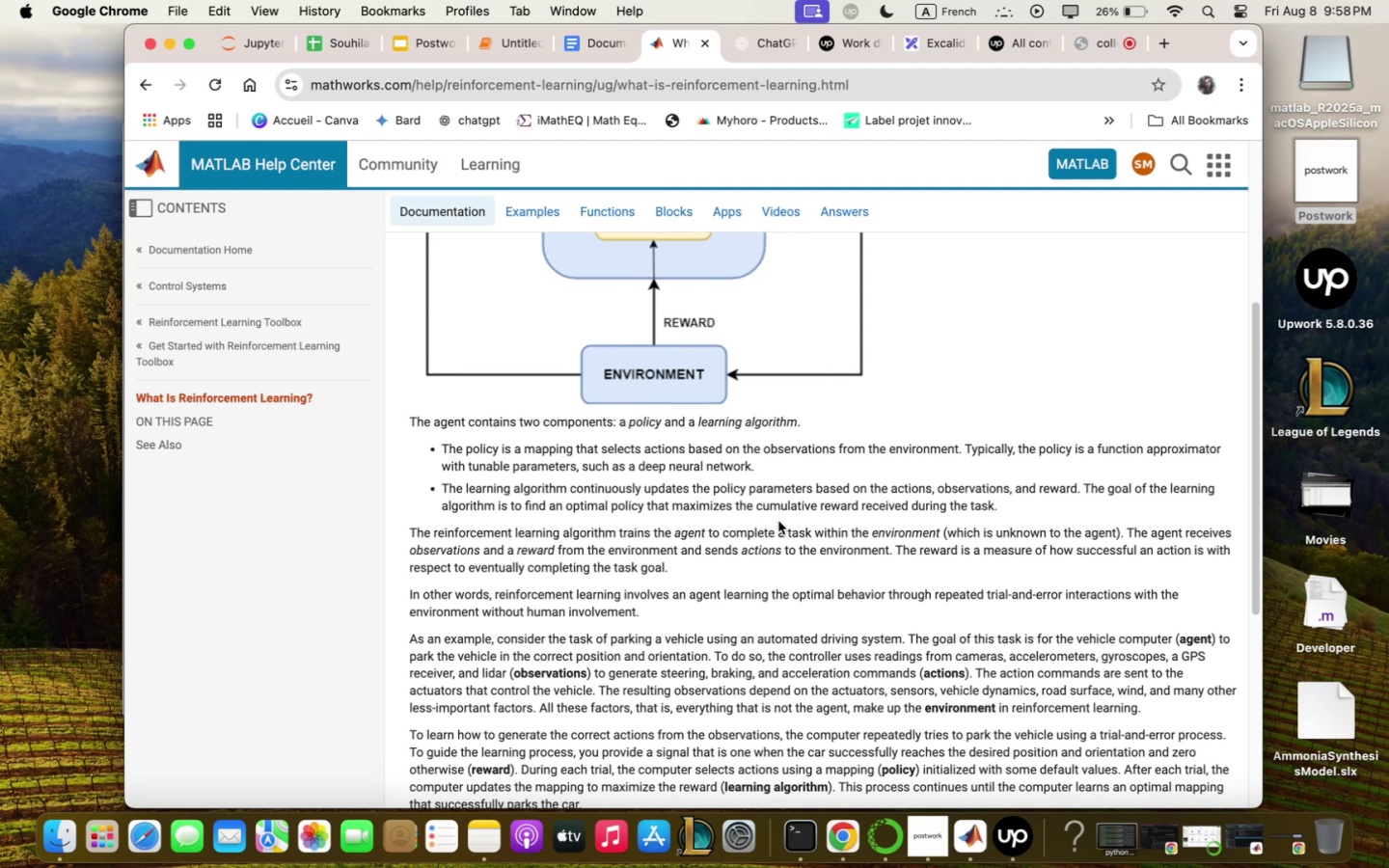 
wait(61.31)
 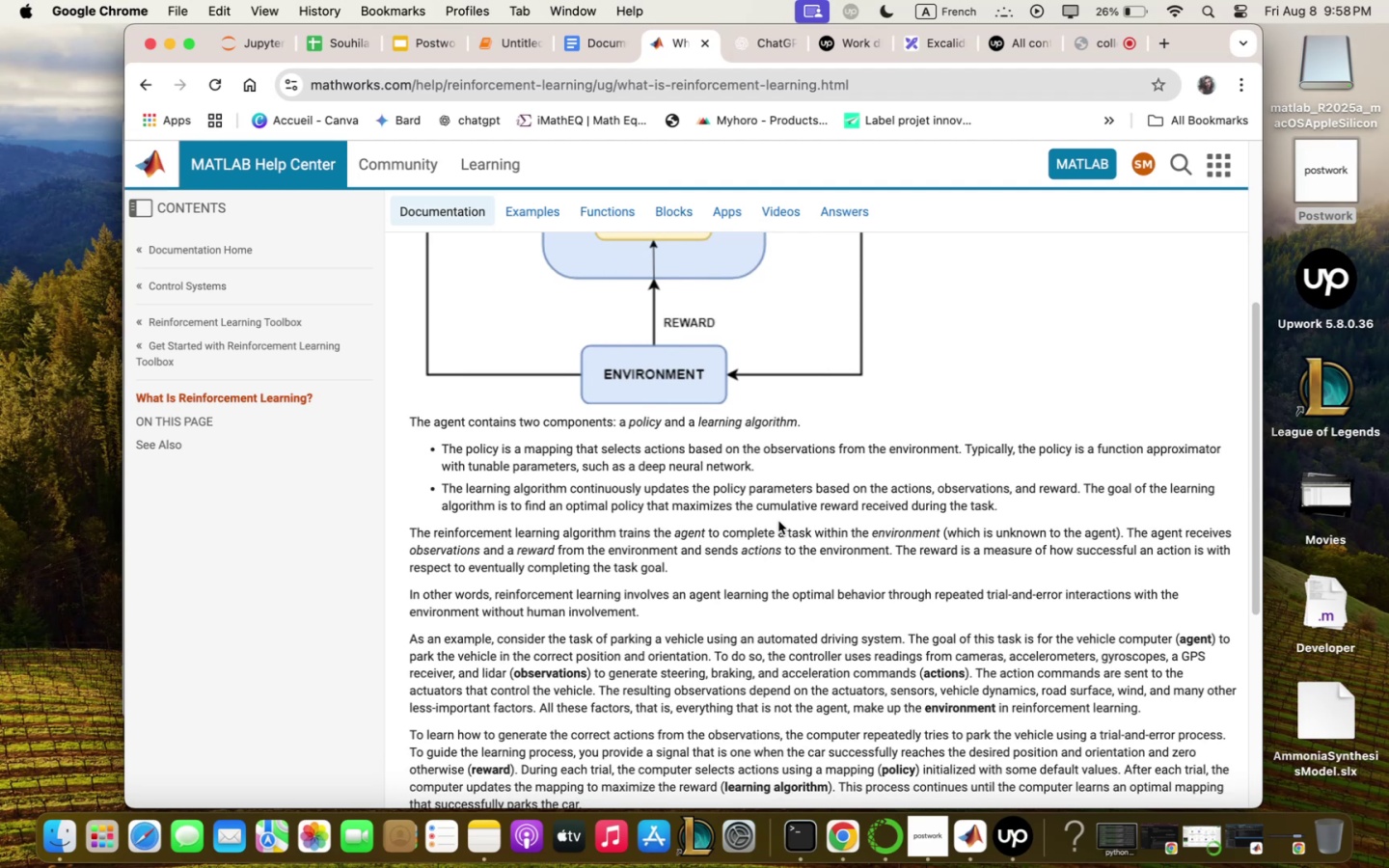 
scroll: coordinate [779, 519], scroll_direction: down, amount: 4.0
 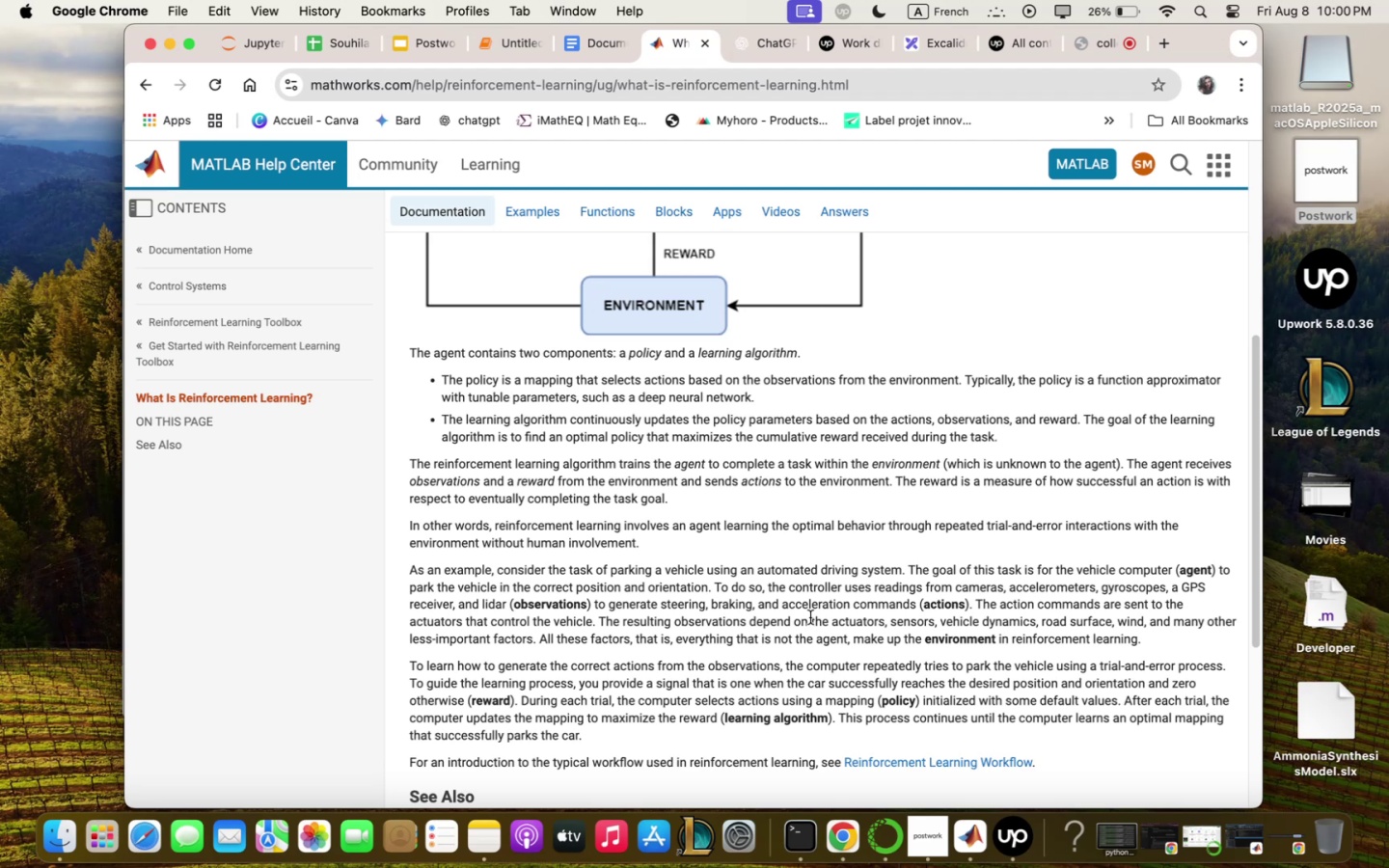 
wait(112.17)
 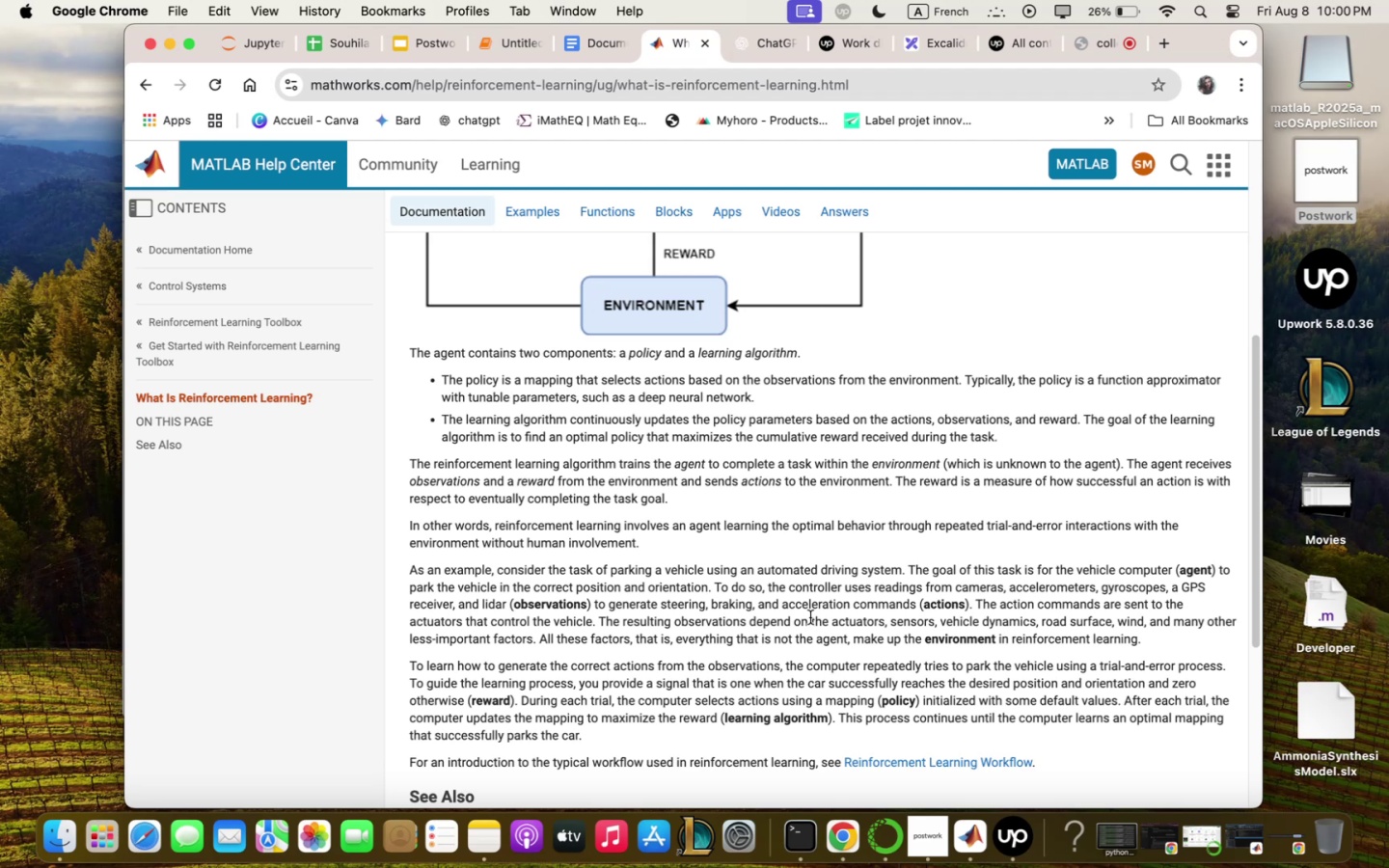 
left_click_drag(start_coordinate=[751, 419], to_coordinate=[1087, 418])
 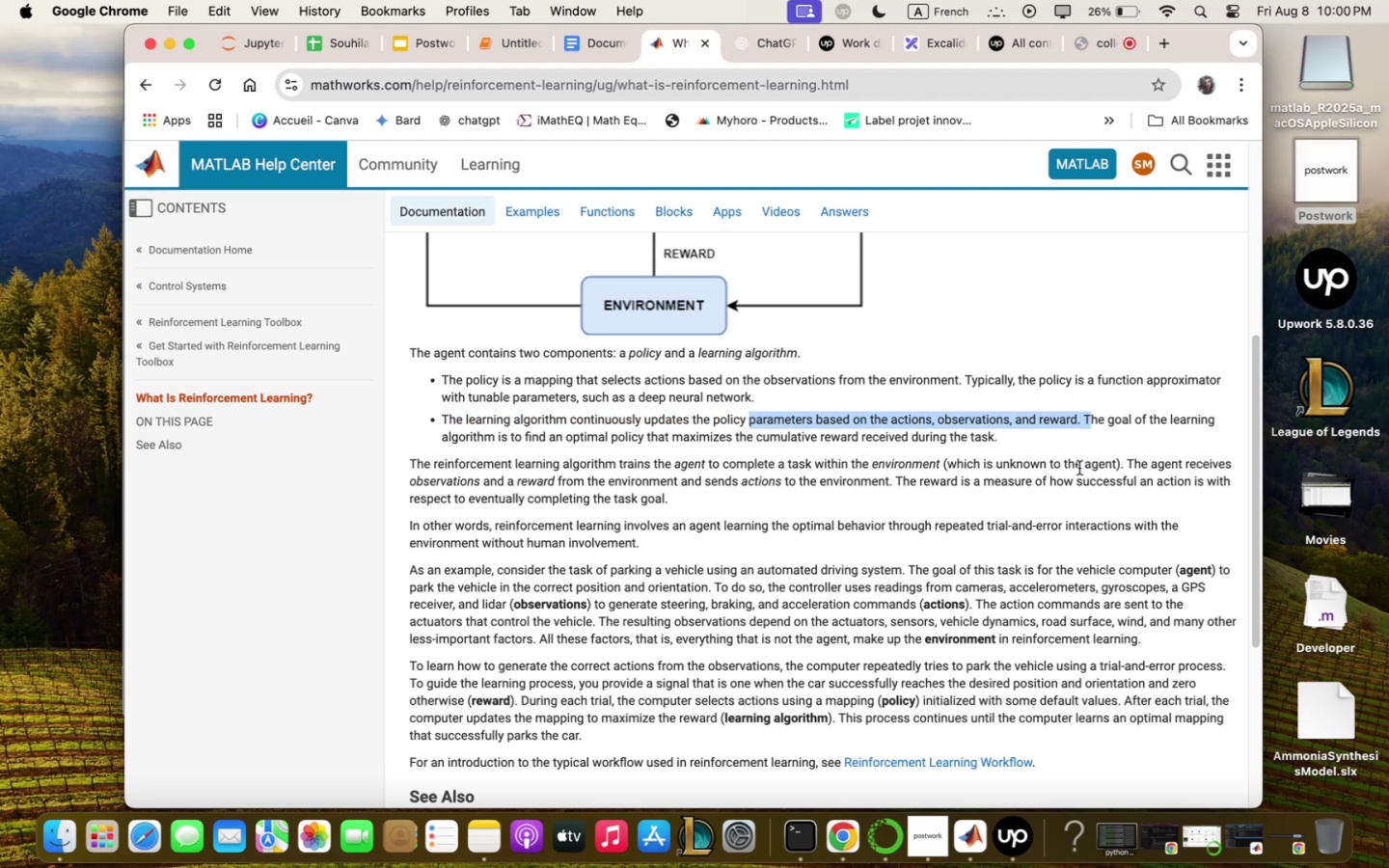 
left_click([1079, 469])
 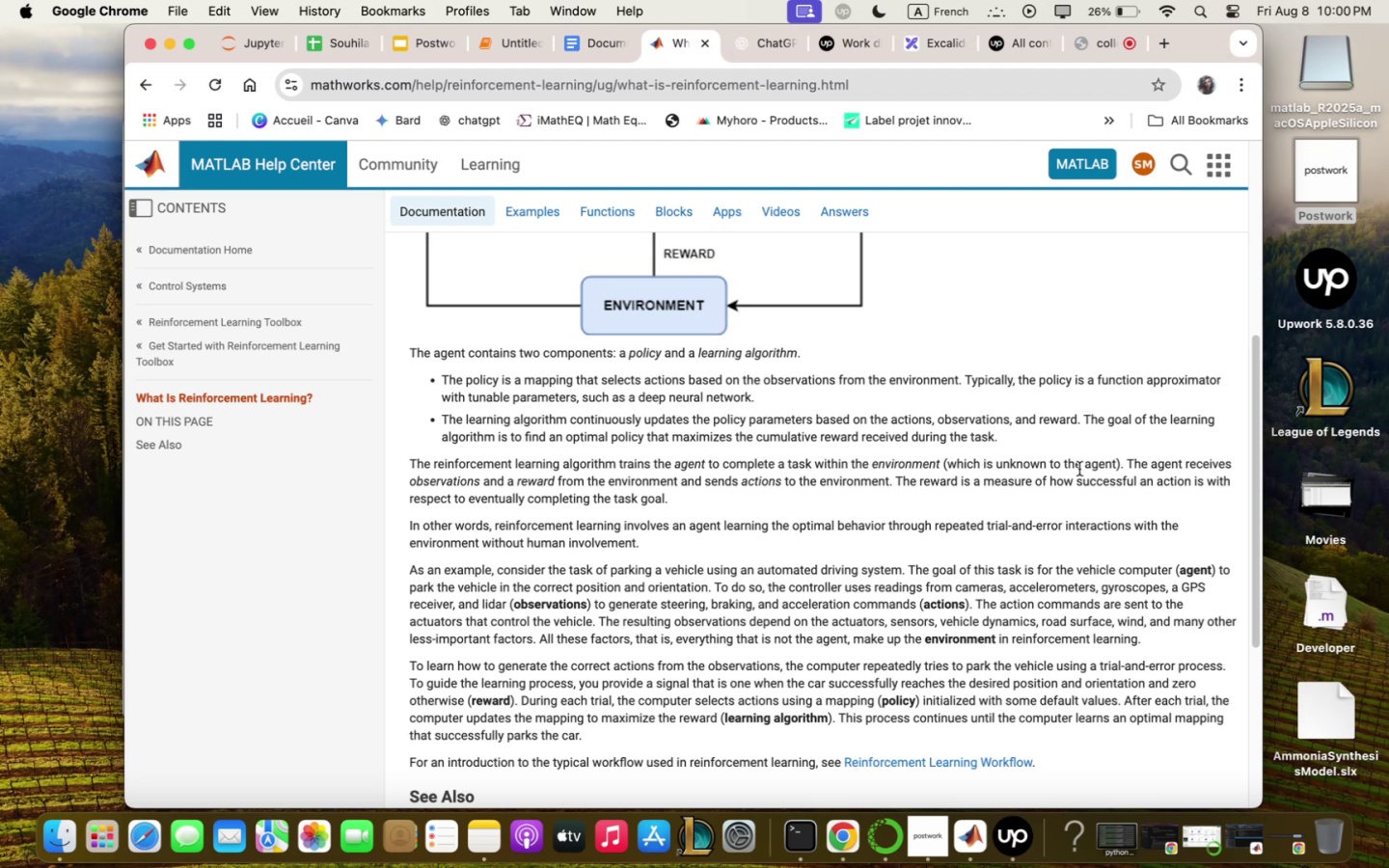 
scroll: coordinate [1078, 469], scroll_direction: down, amount: 5.0
 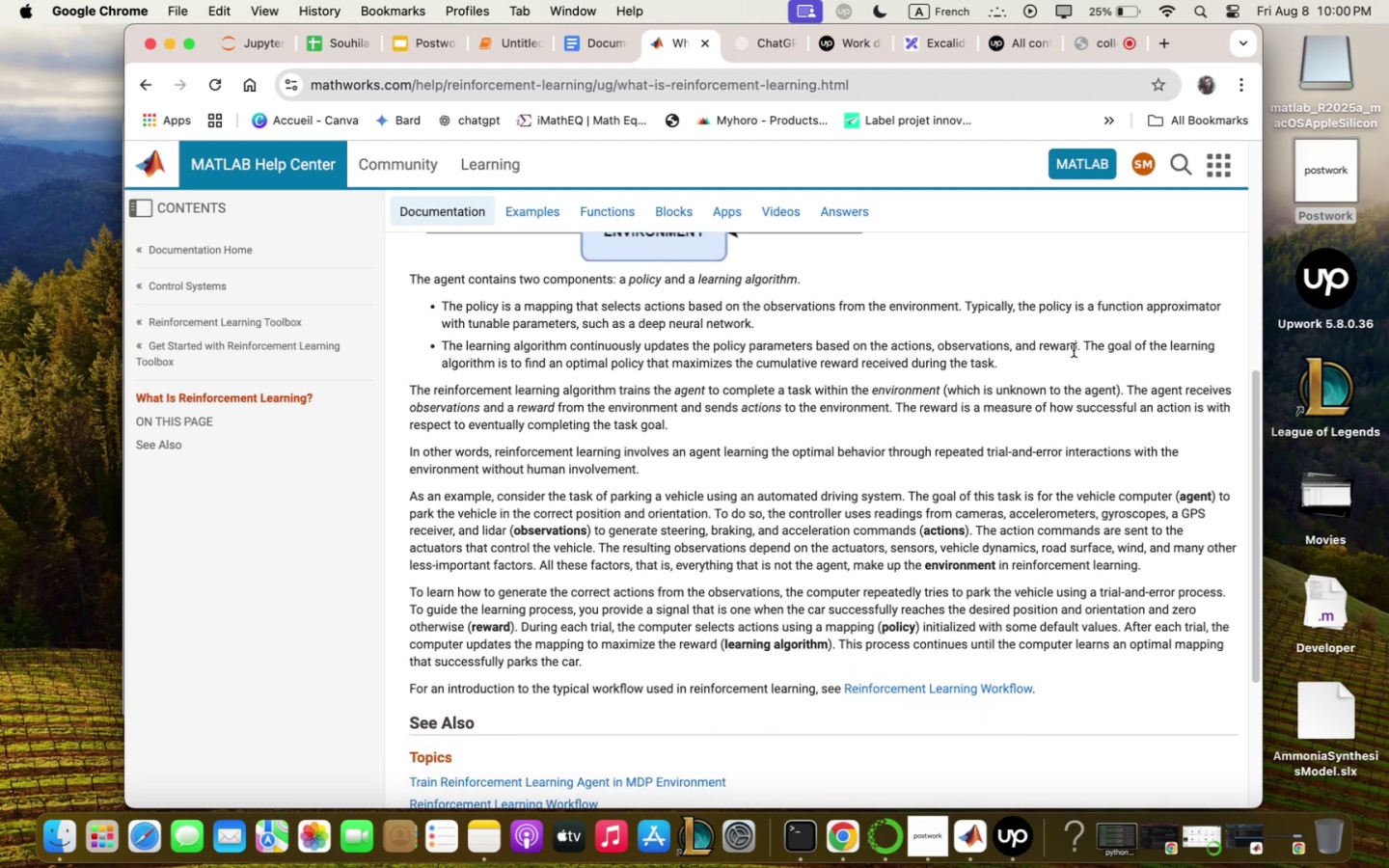 
left_click_drag(start_coordinate=[1087, 340], to_coordinate=[1093, 360])
 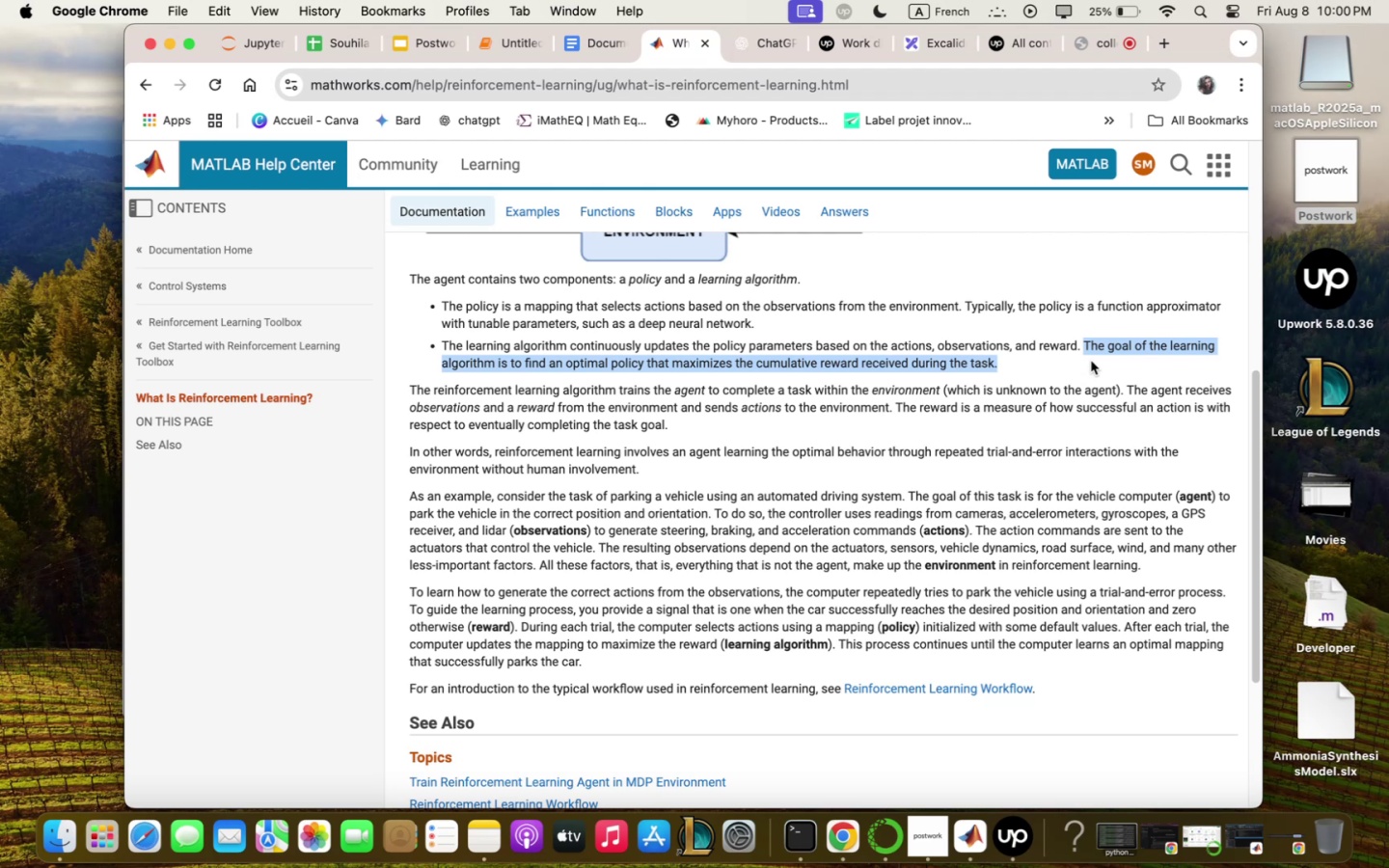 
wait(6.2)
 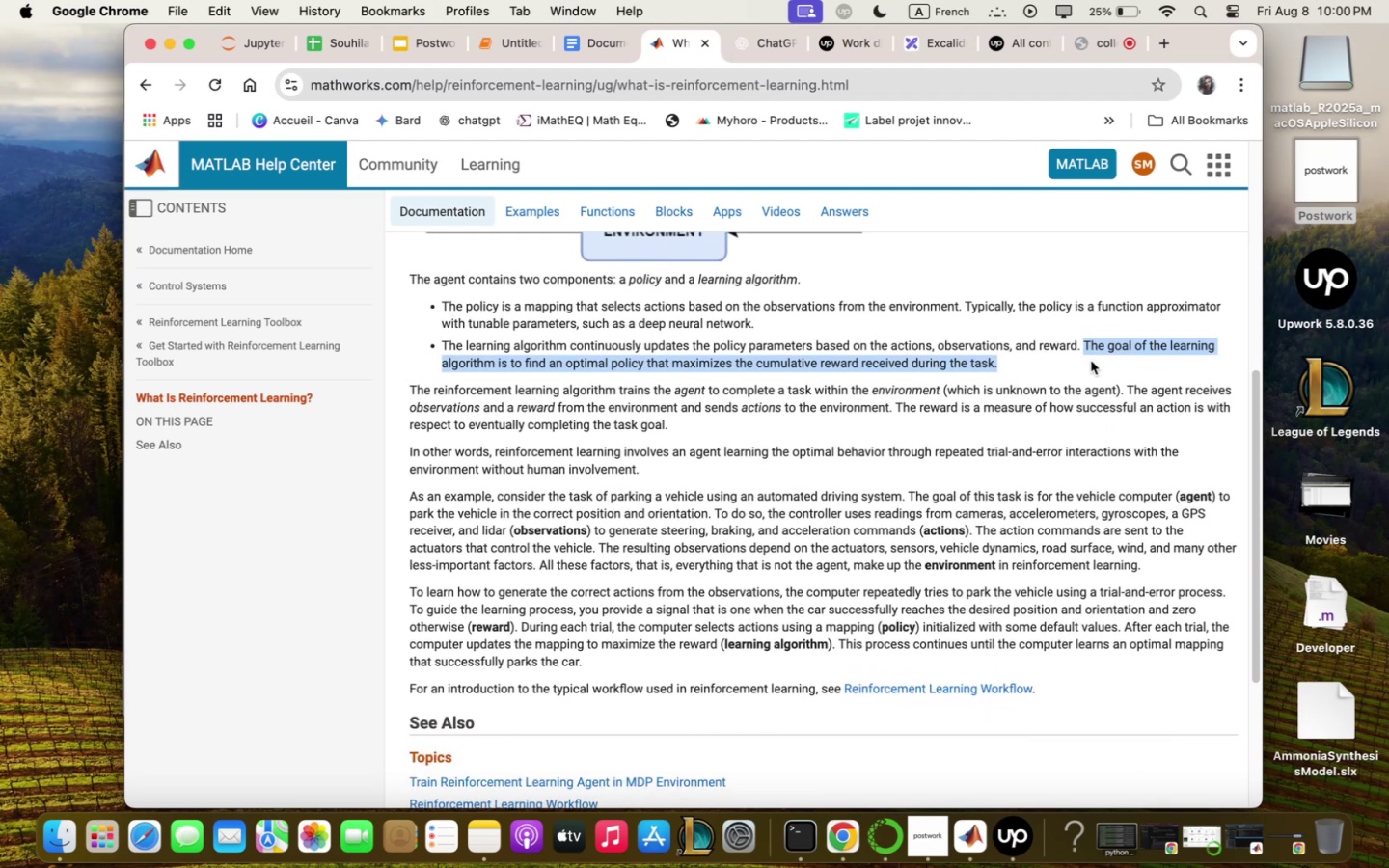 
left_click([999, 422])
 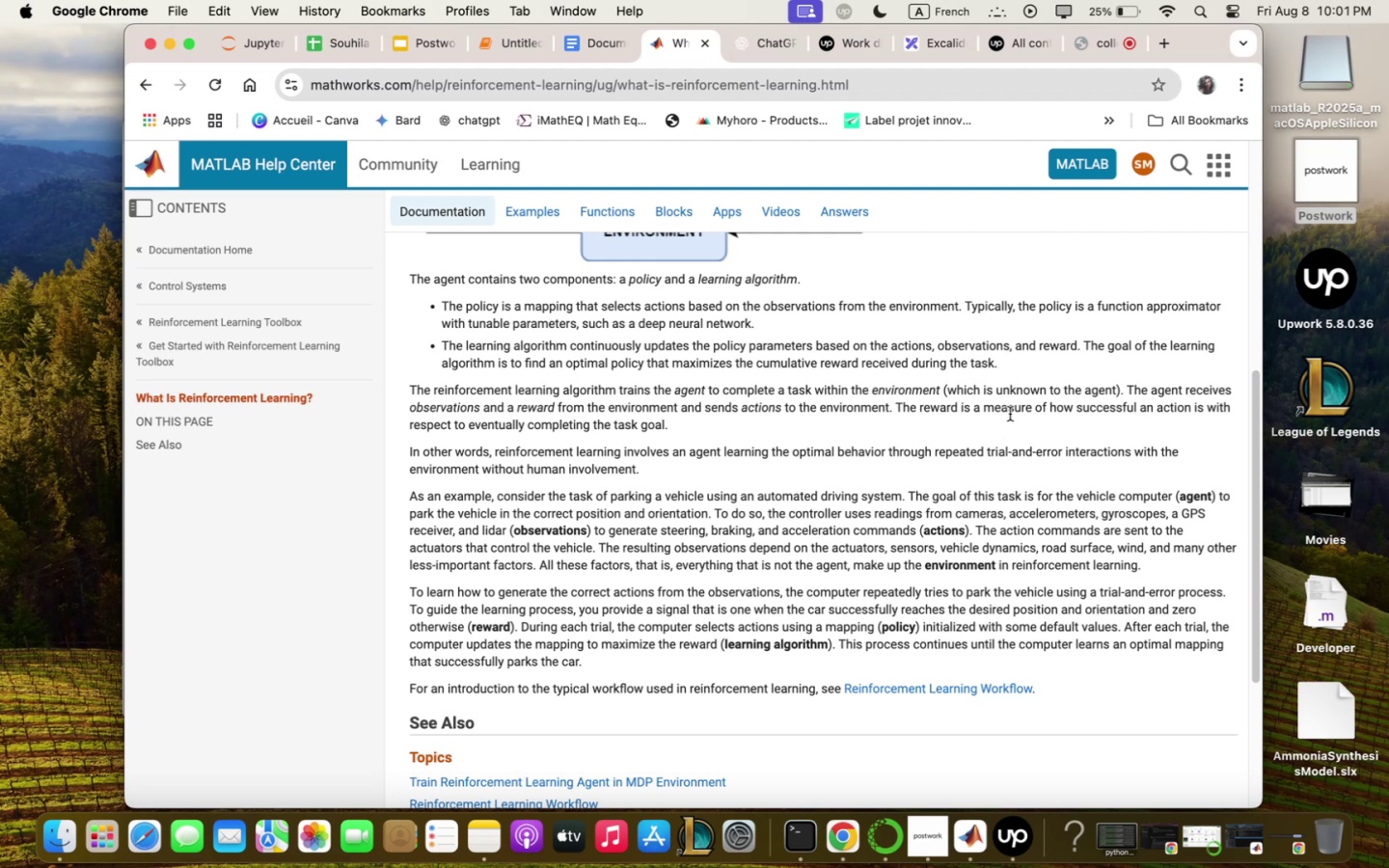 
wait(47.0)
 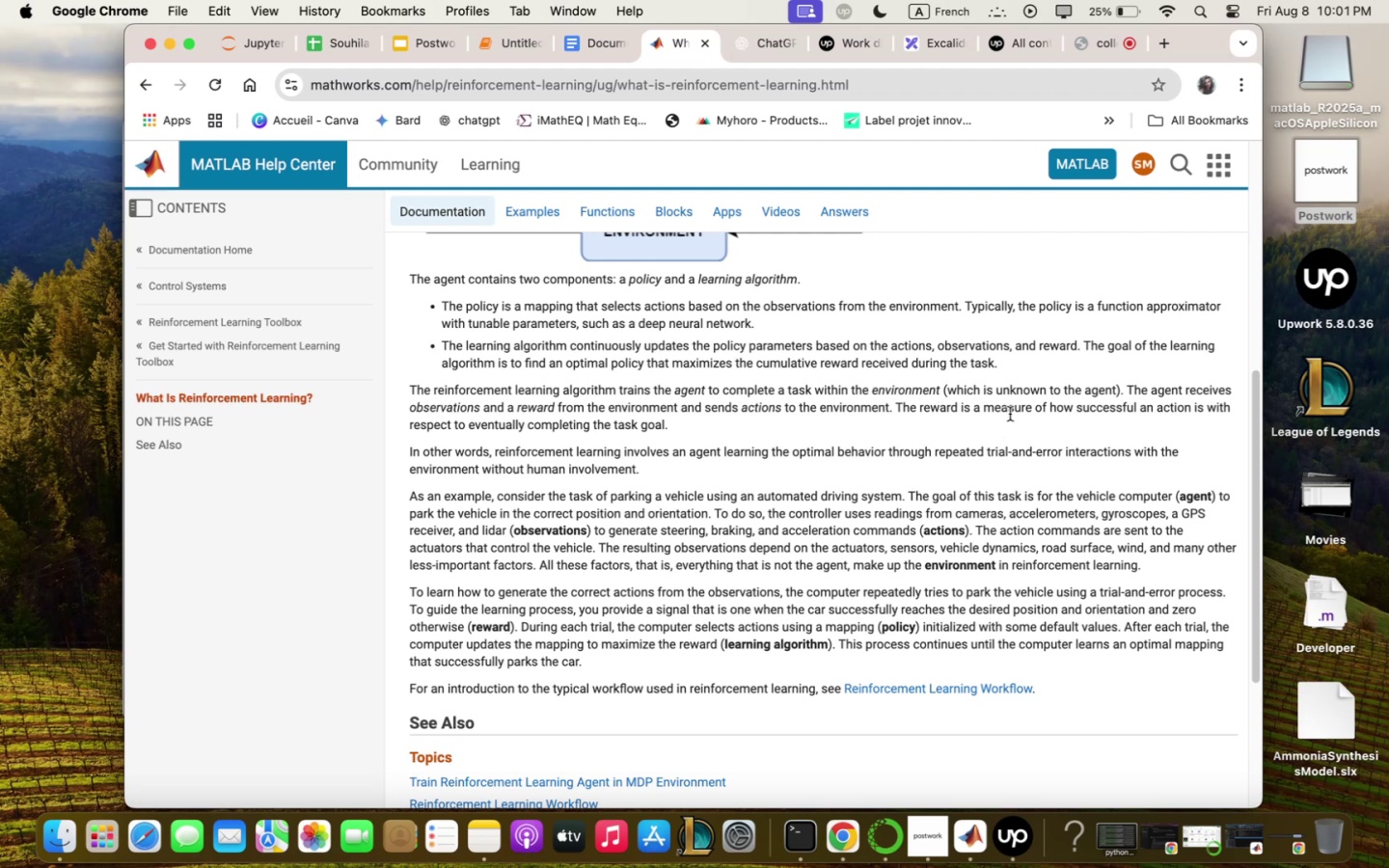 
scroll: coordinate [1024, 410], scroll_direction: down, amount: 4.0
 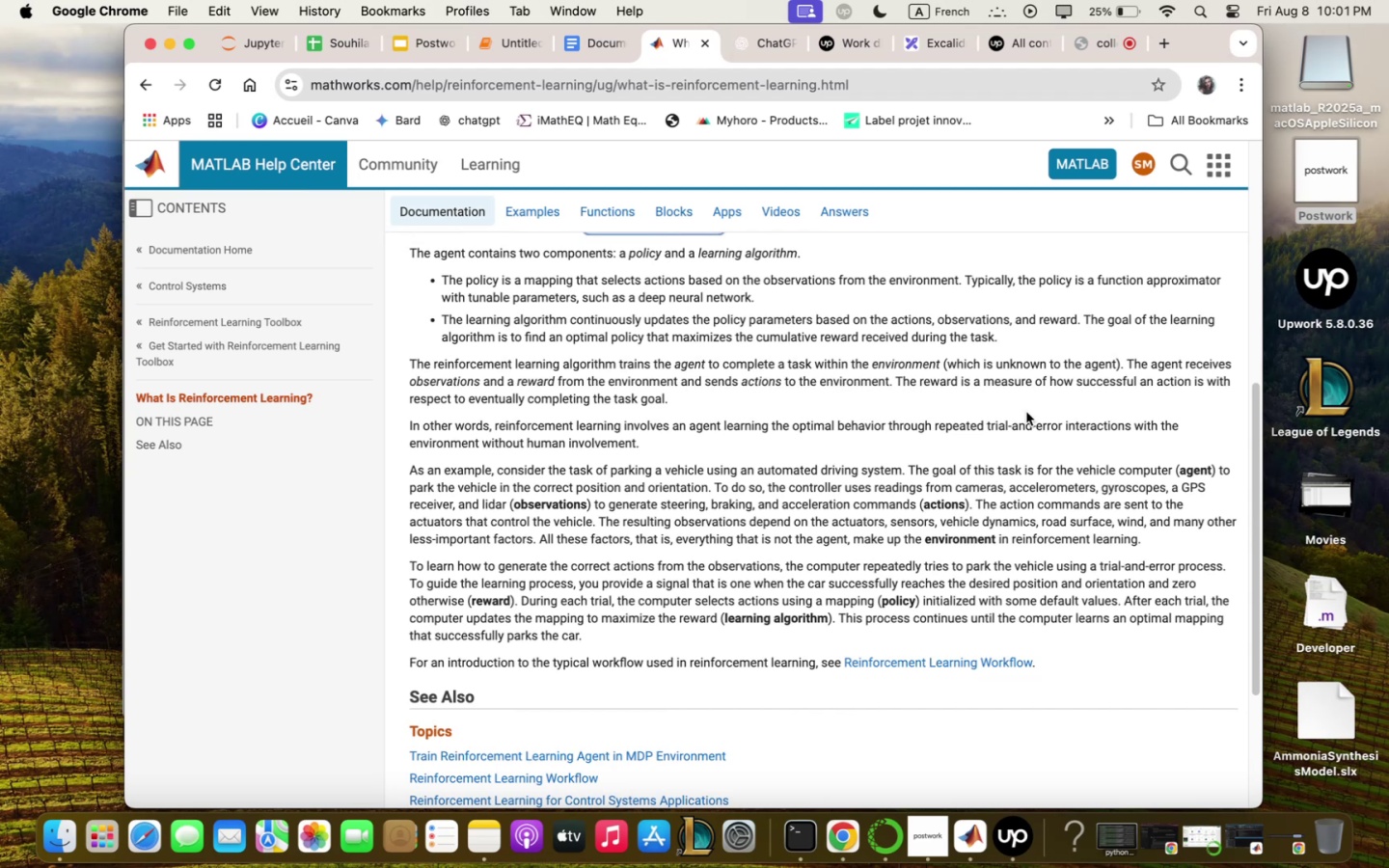 
wait(17.0)
 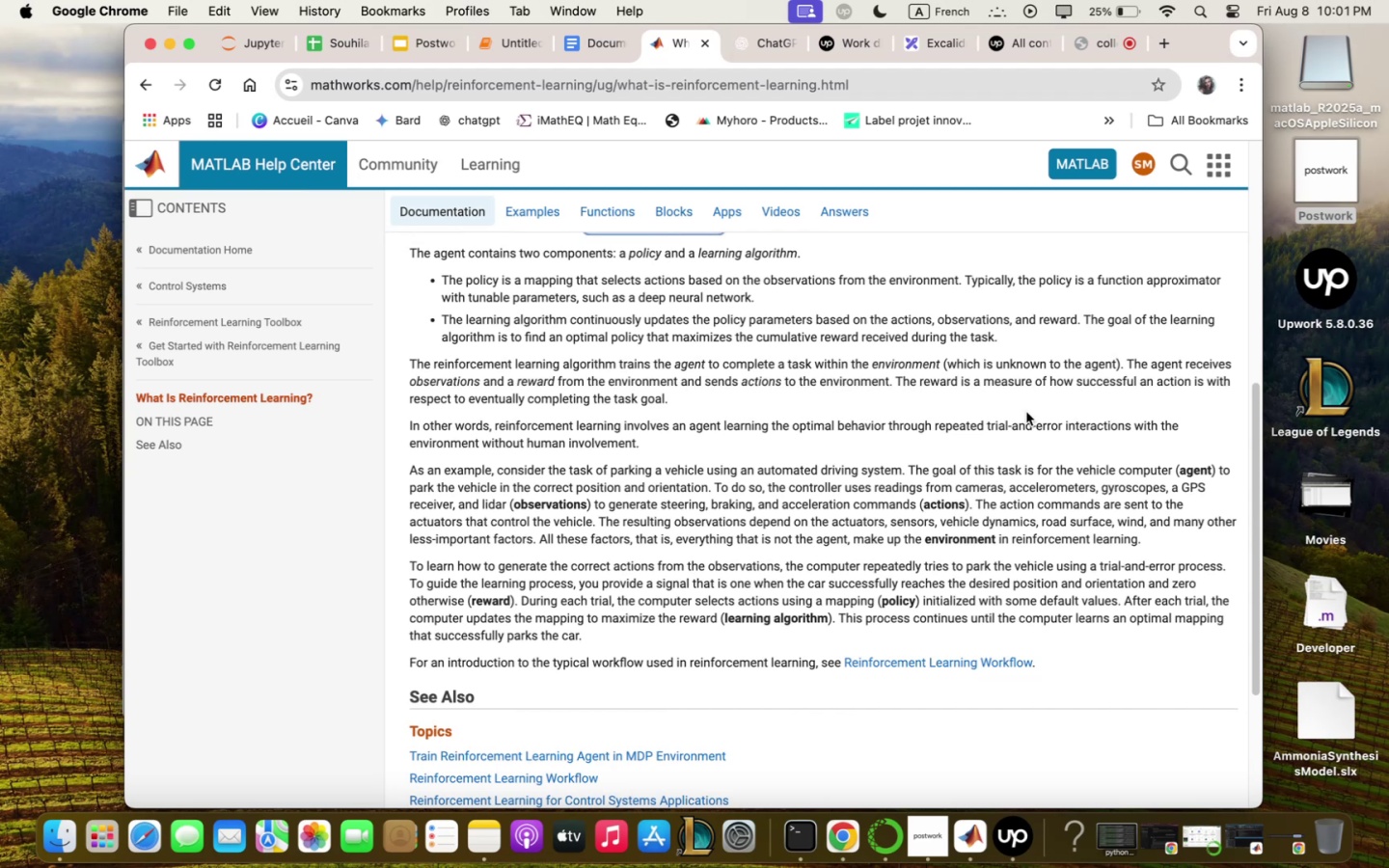 
scroll: coordinate [1120, 563], scroll_direction: down, amount: 6.0
 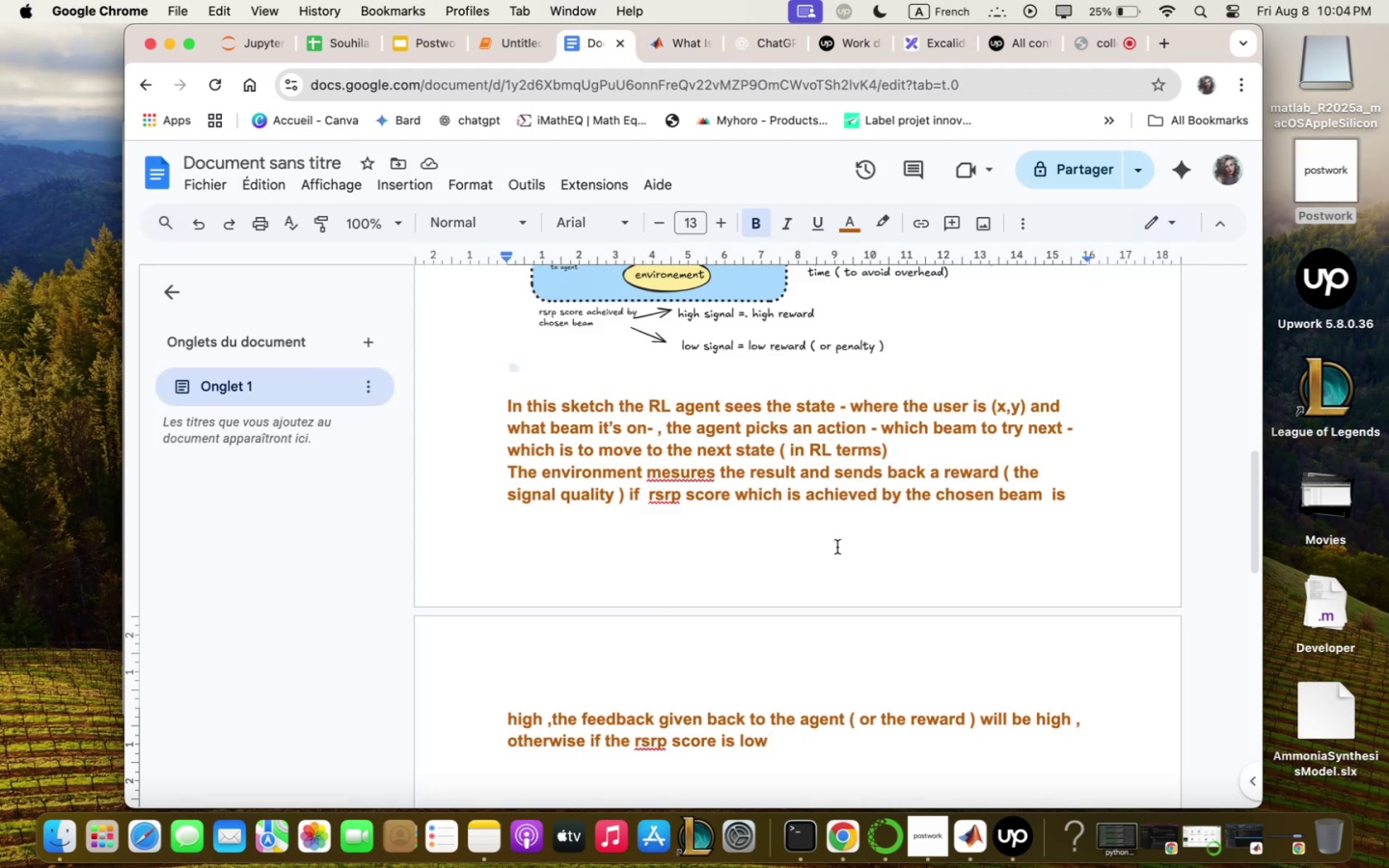 
wait(159.18)
 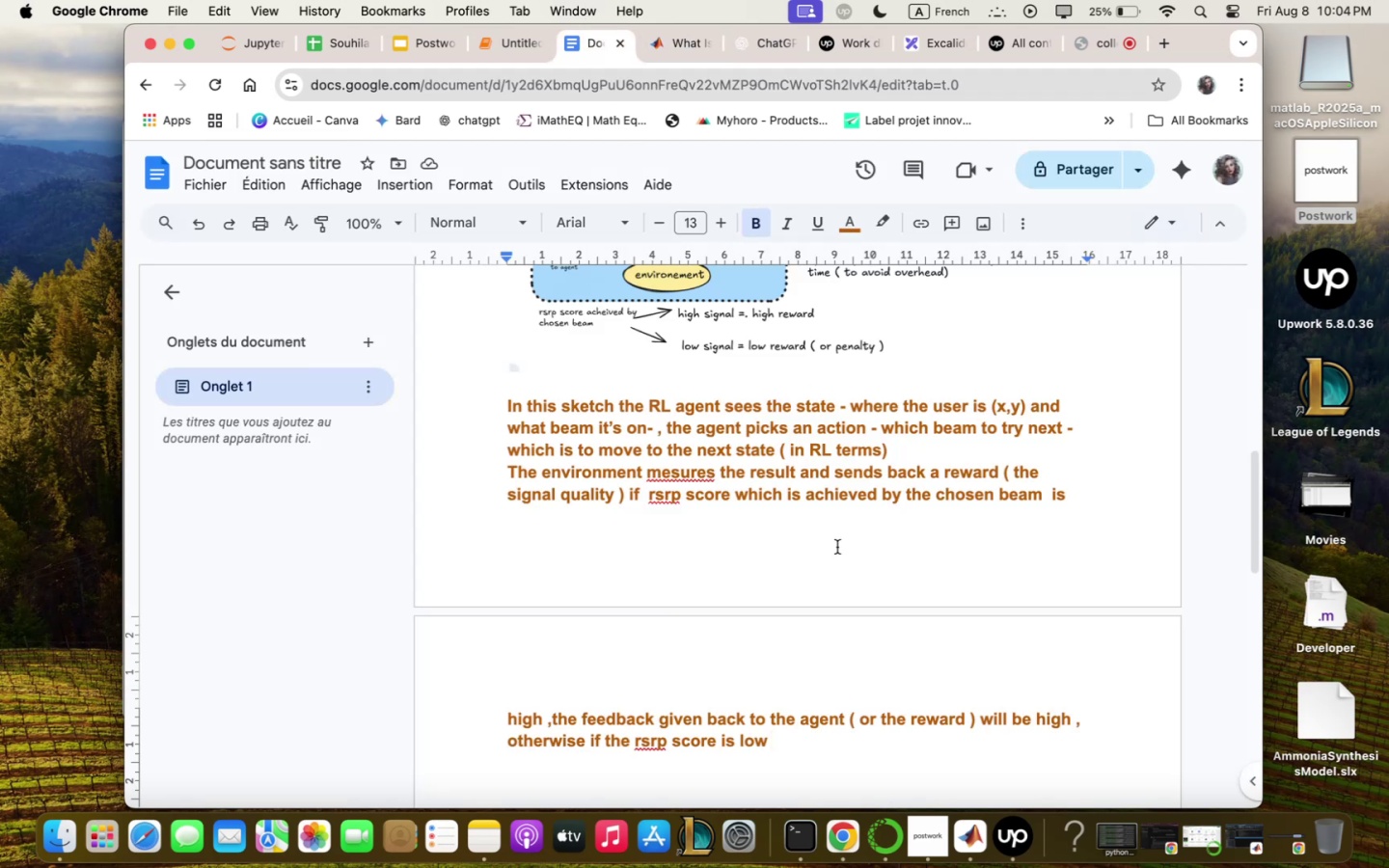 
type(the rezqrd zill be loz 5 or even zith zith q penqlty - )
 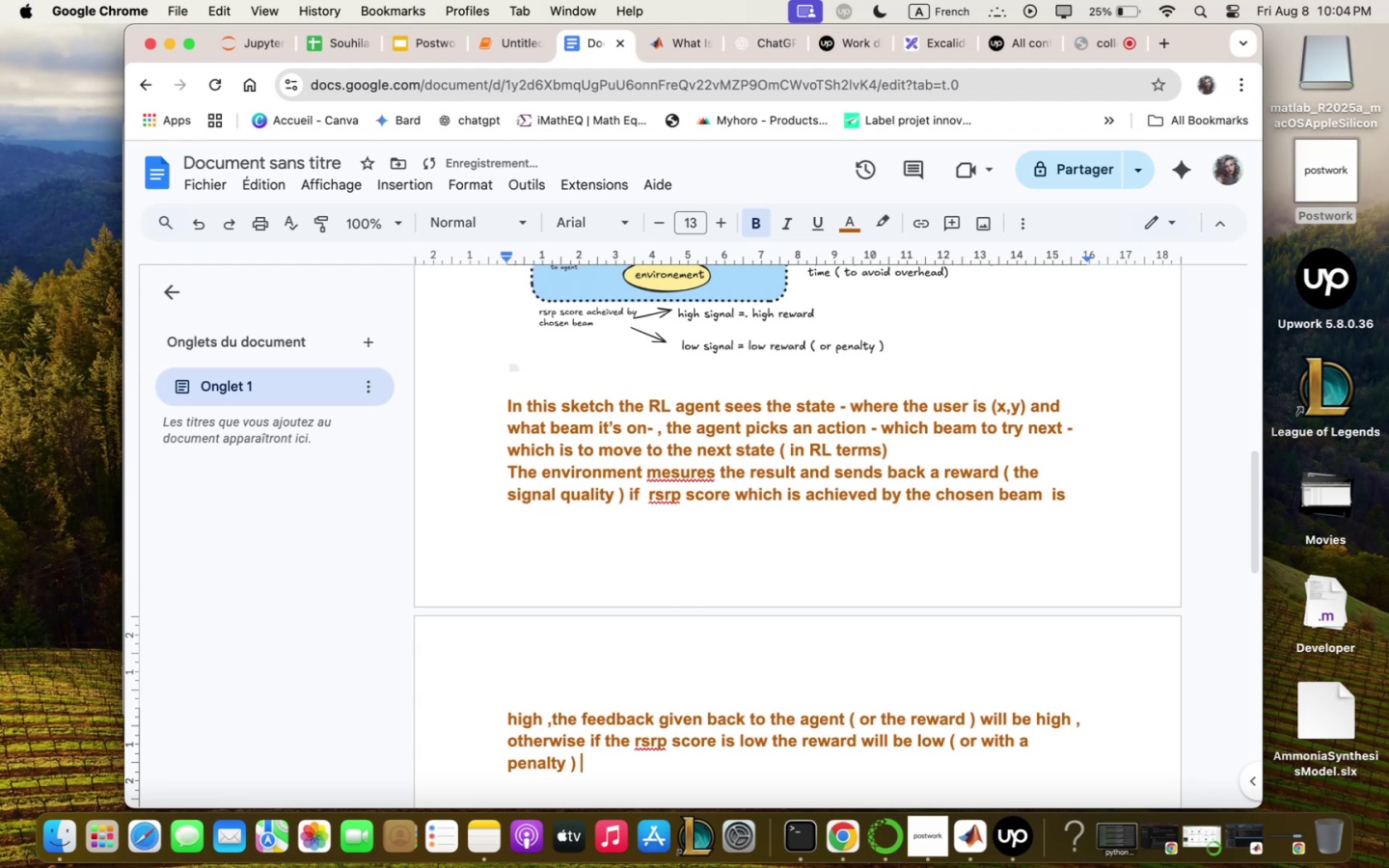 
hold_key(key=Backspace, duration=1.2)
 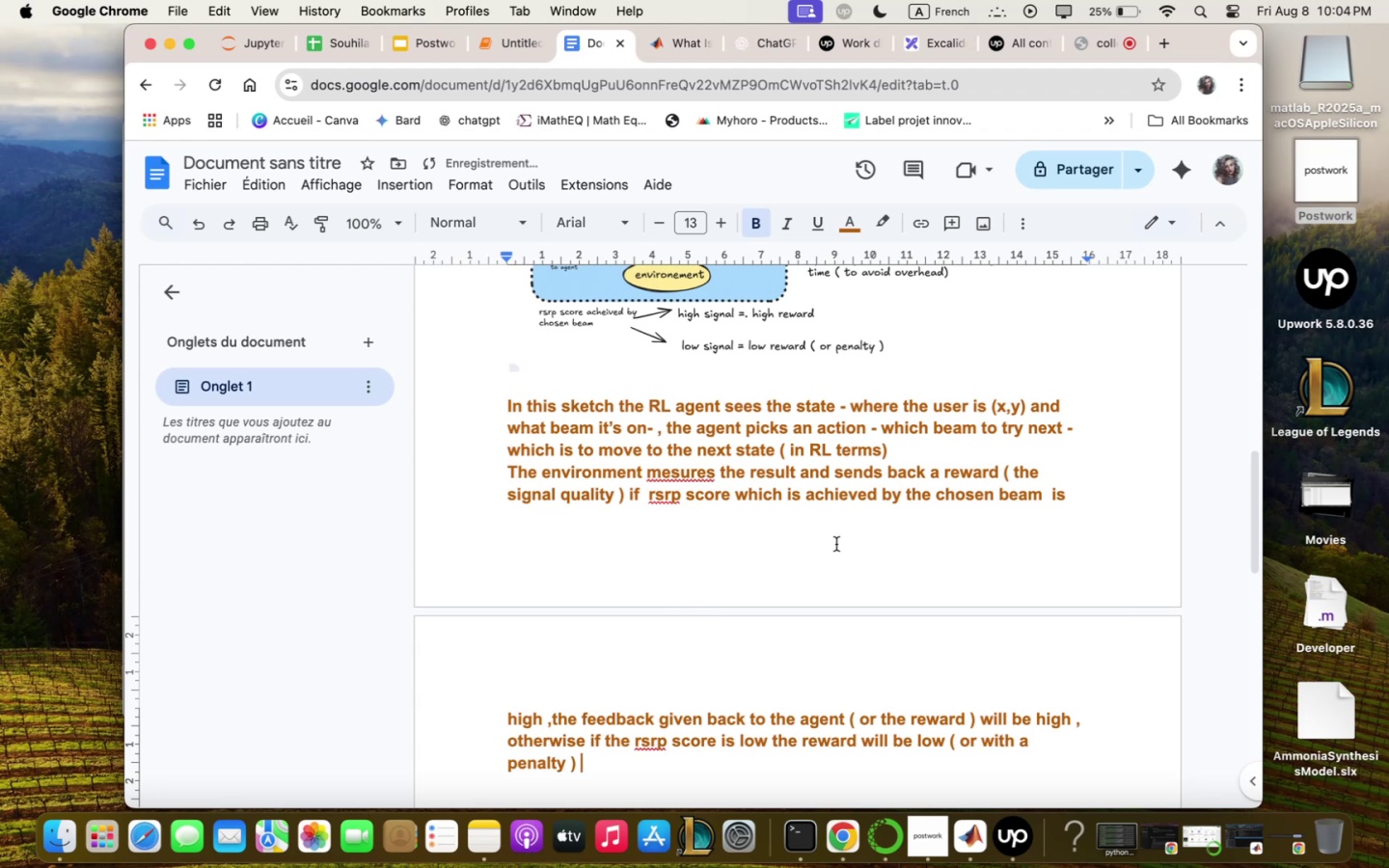 
left_click([1089, 53])
 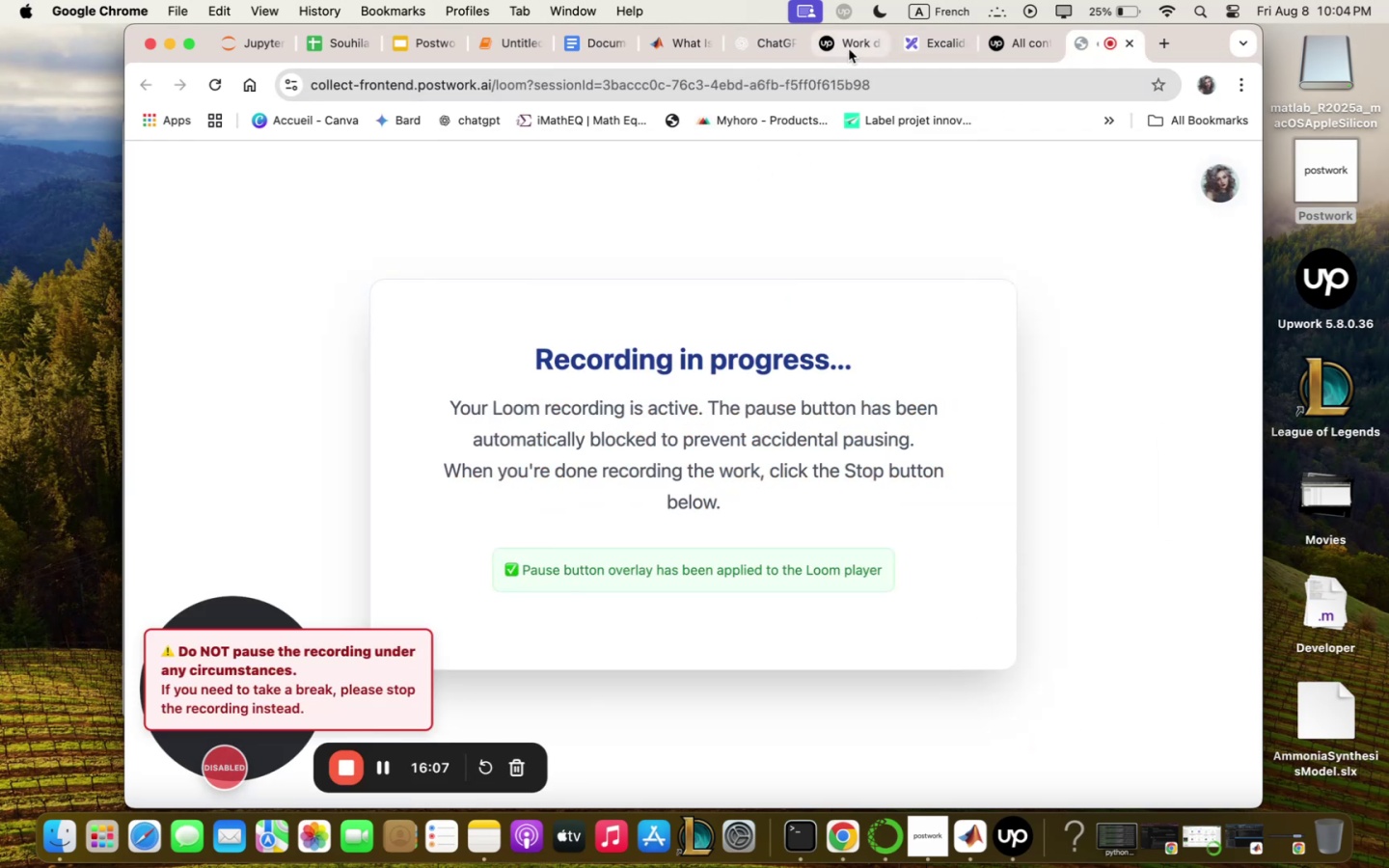 
left_click([572, 37])
 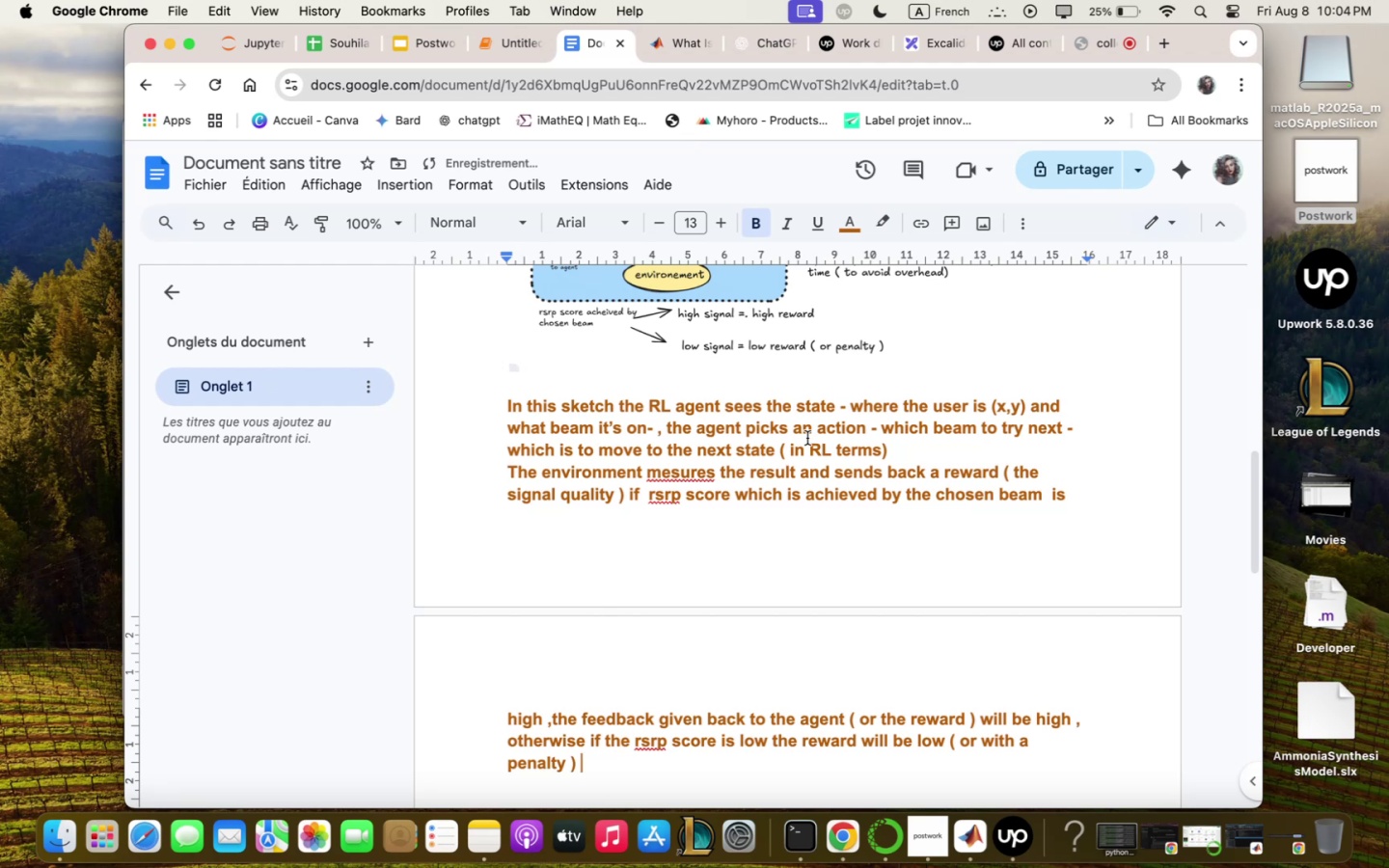 
scroll: coordinate [627, 643], scroll_direction: down, amount: 6.0
 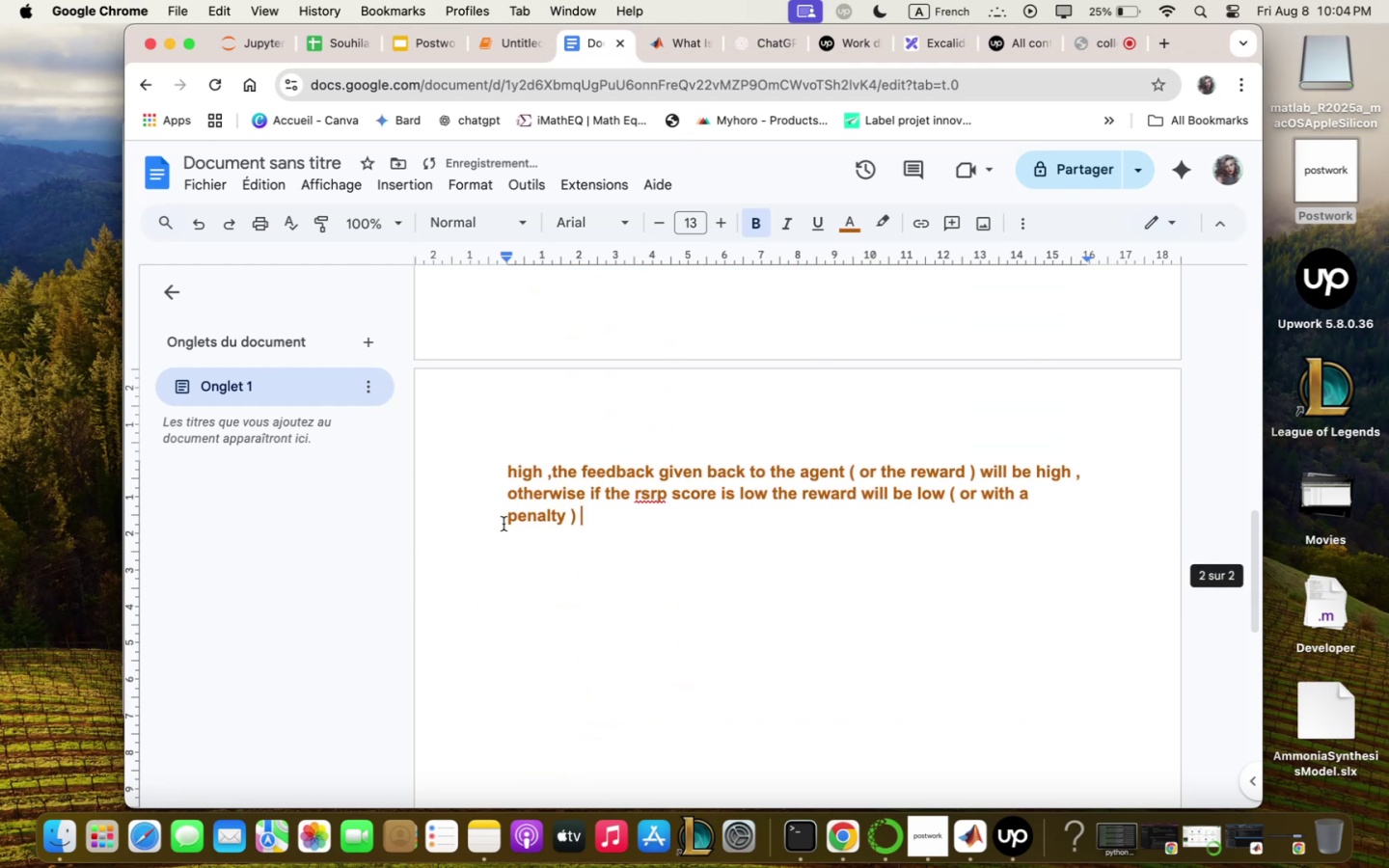 
left_click([516, 550])
 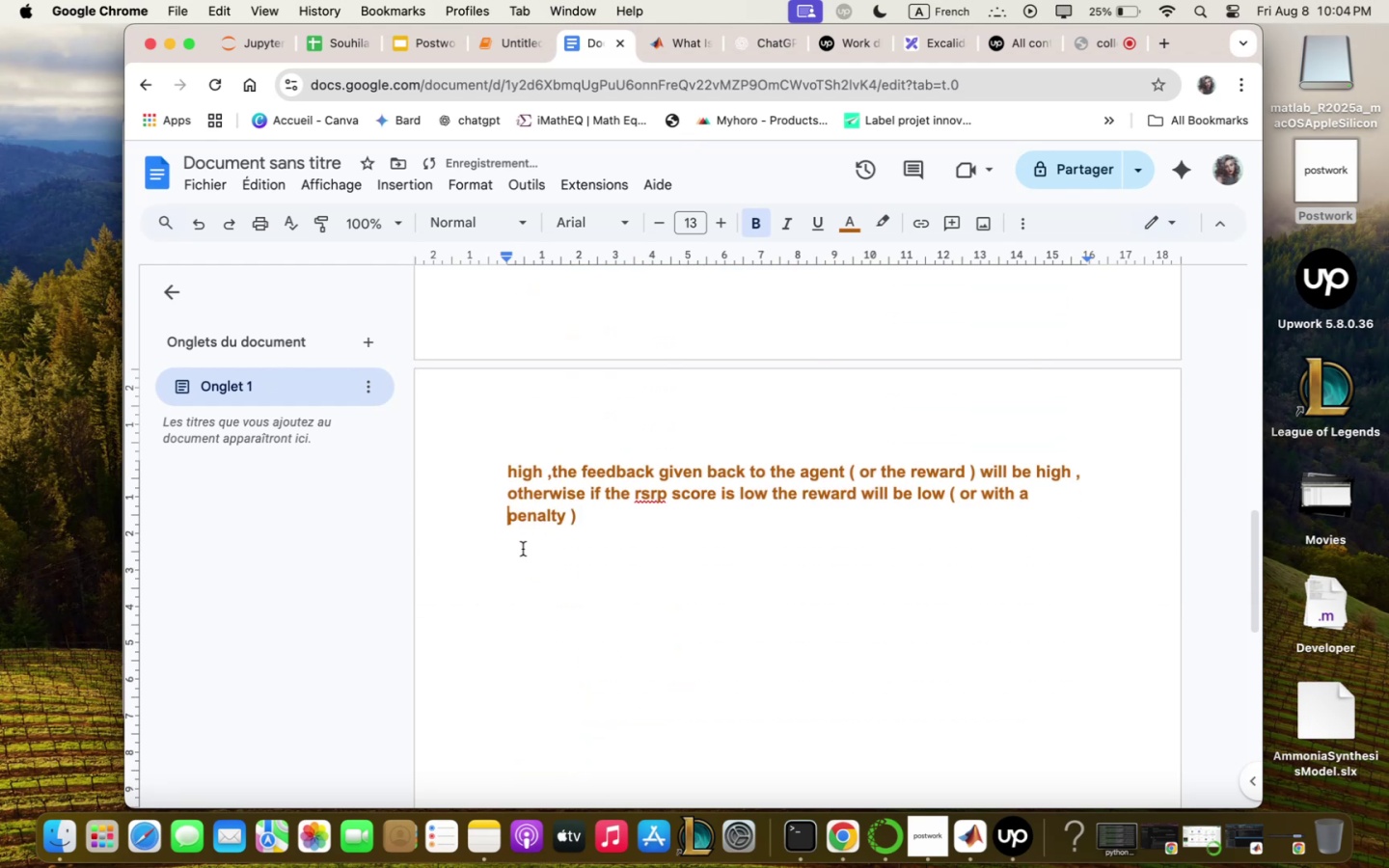 
left_click([604, 512])
 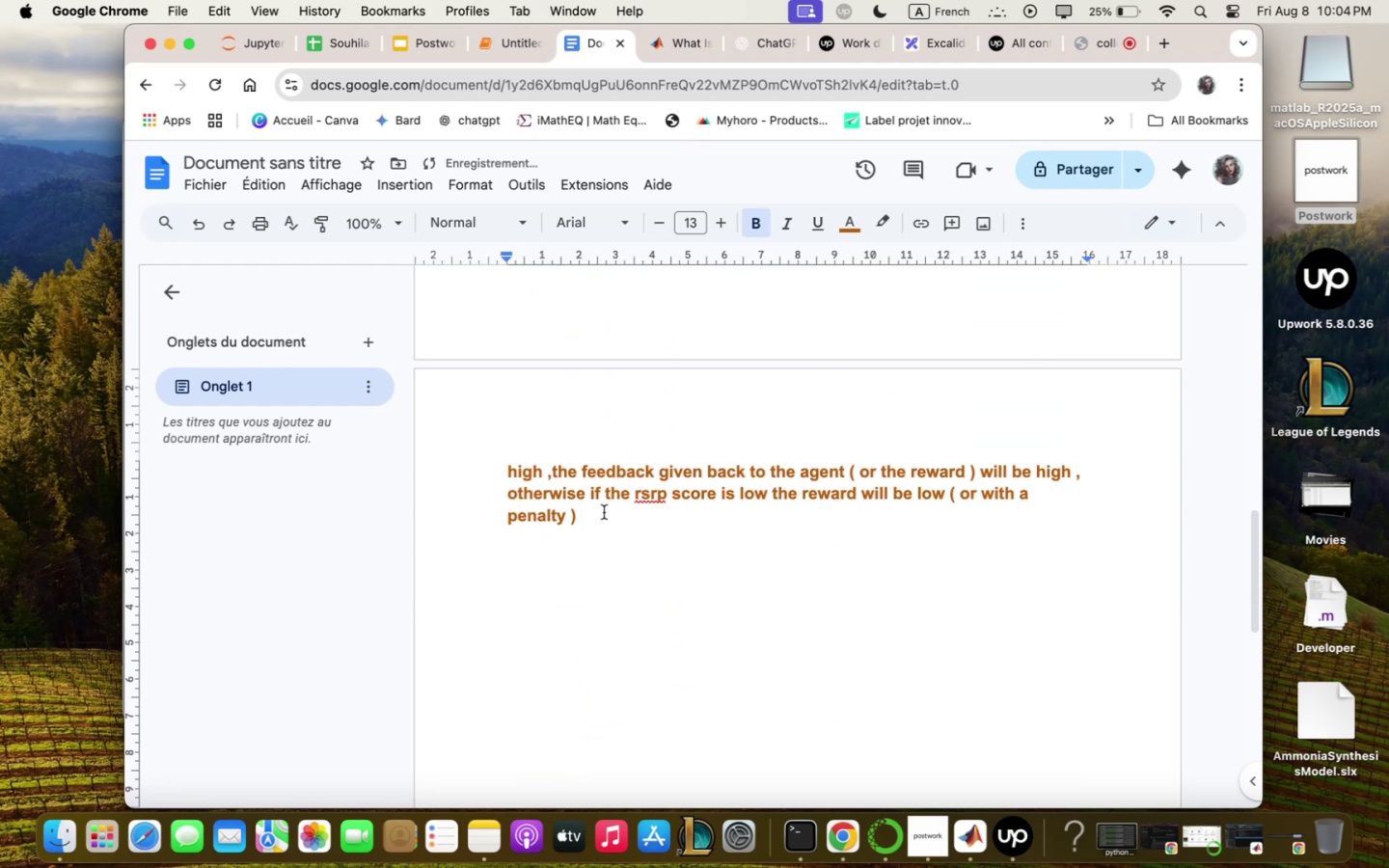 
key(Enter)
 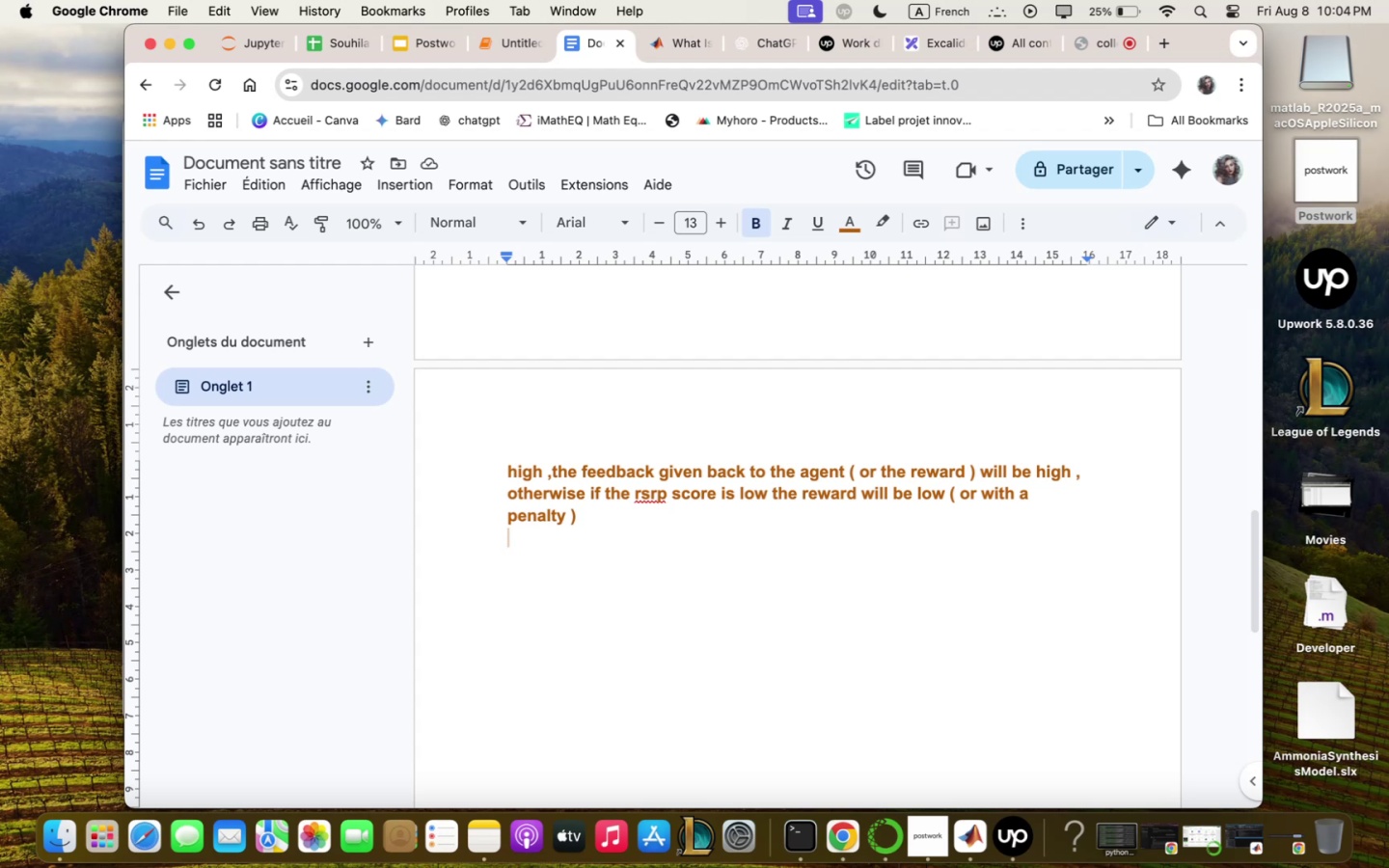 
wait(17.63)
 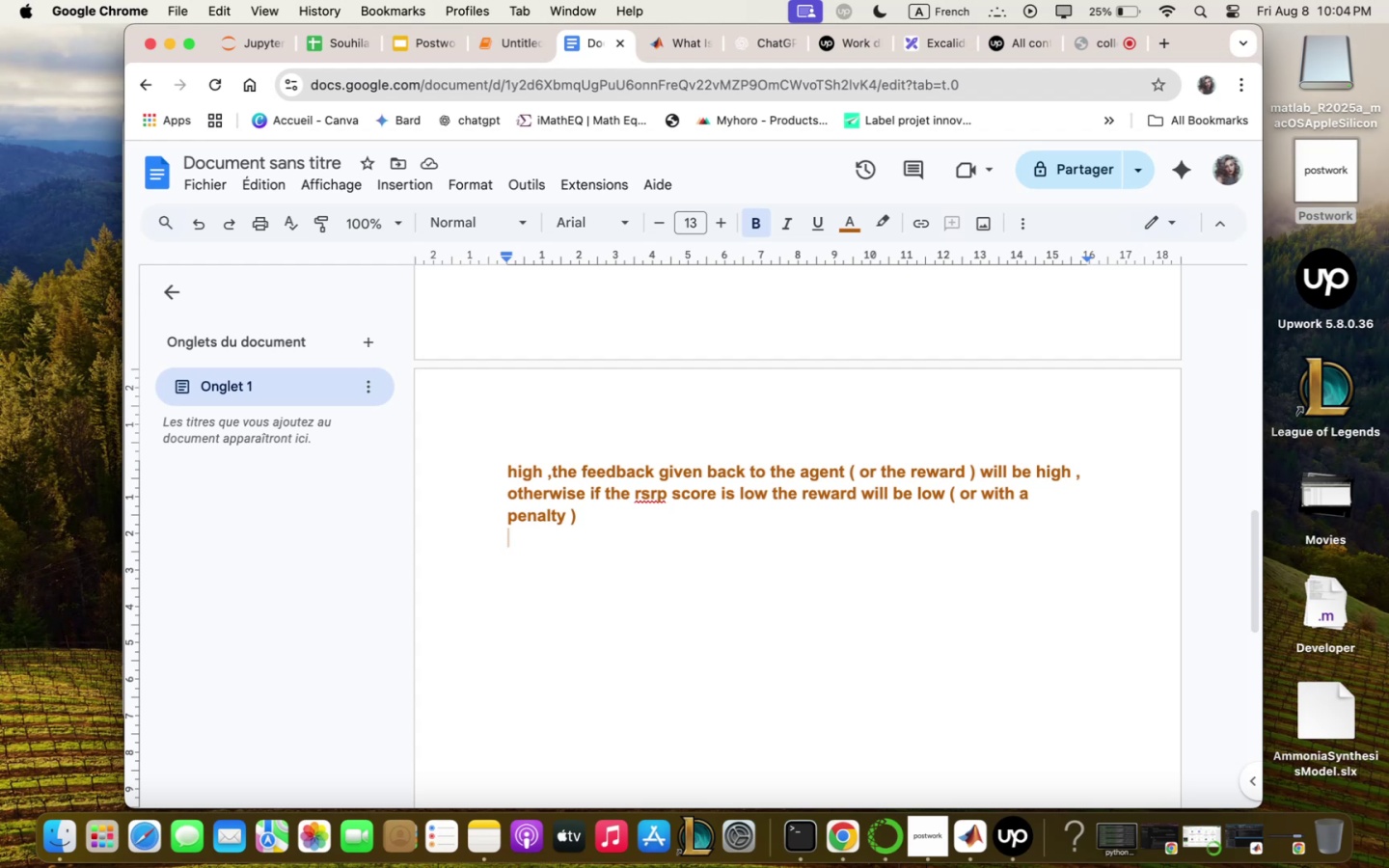 
type(so botto; linem in order to trqin the RL qgent in this specific cqsem )
 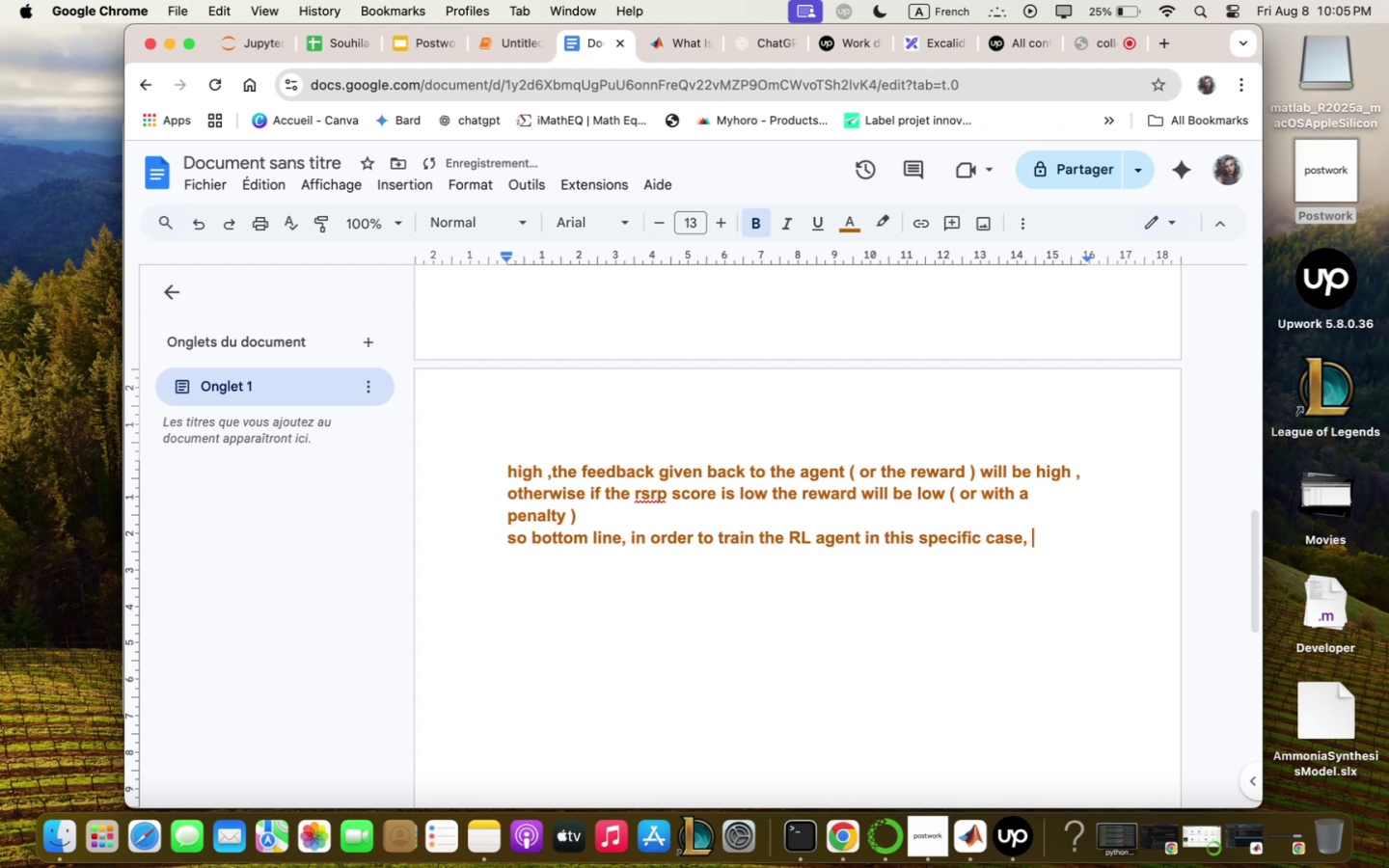 
 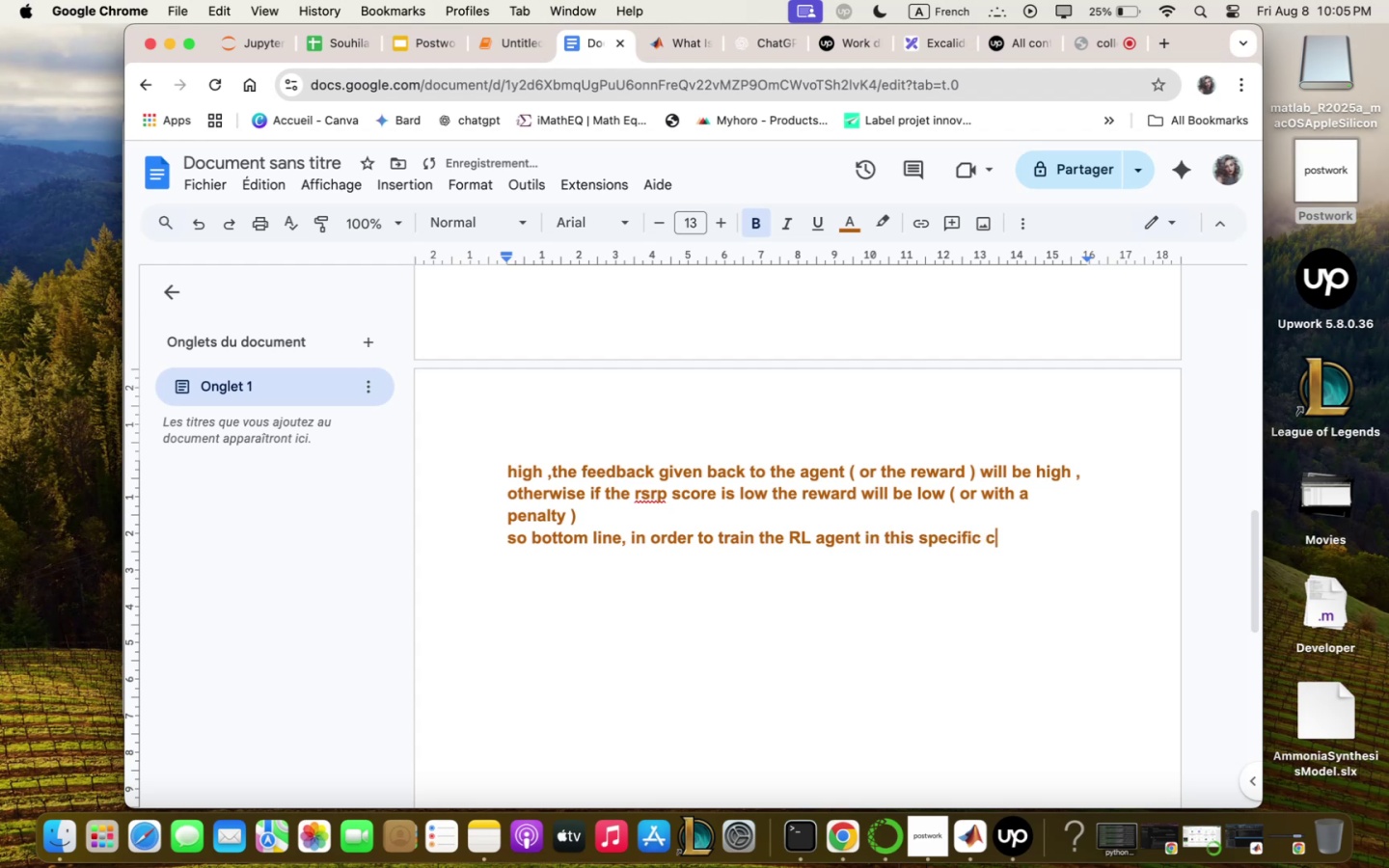 
key(Enter)
 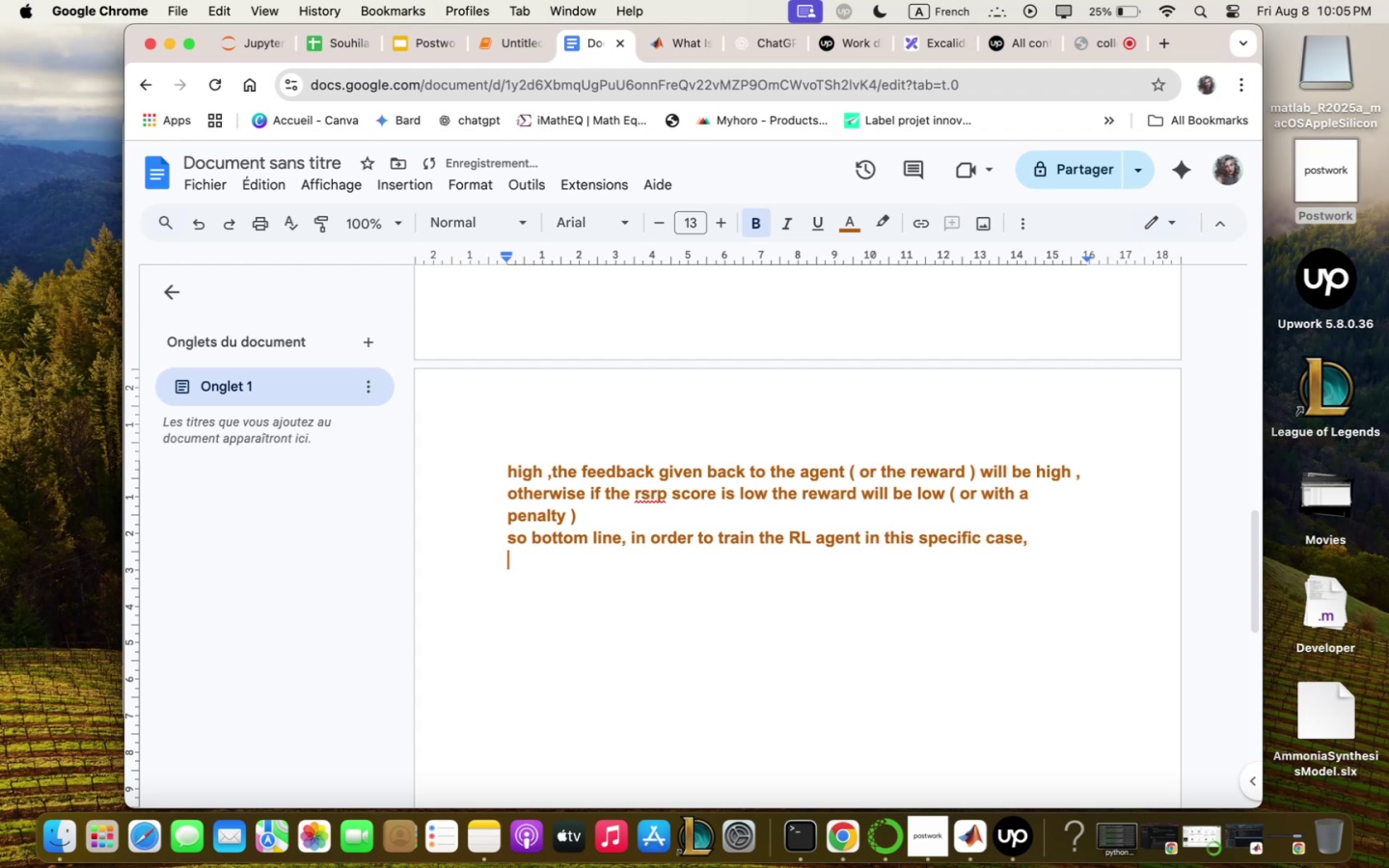 
type(i zill stqrt by . )
 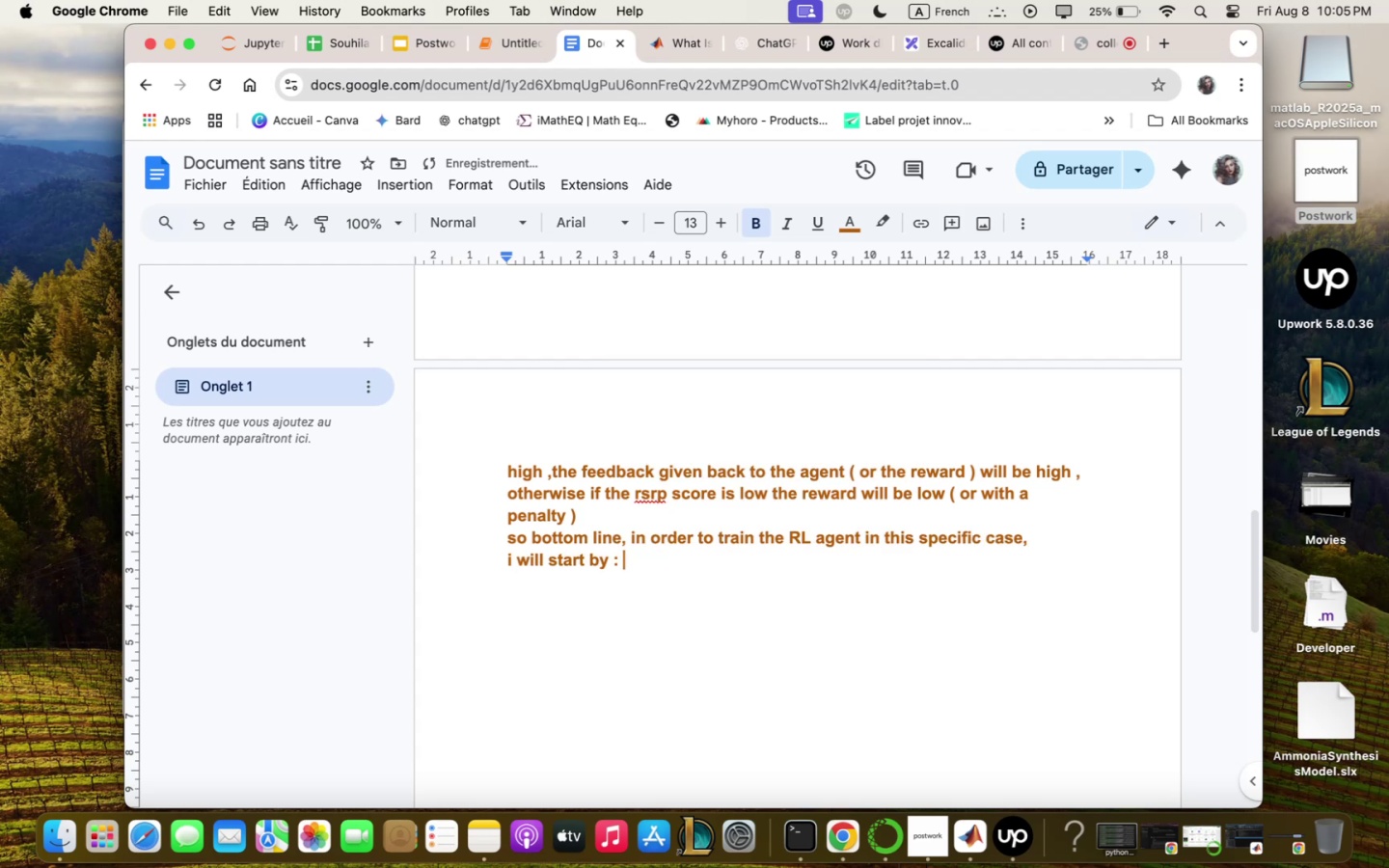 
key(Enter)
 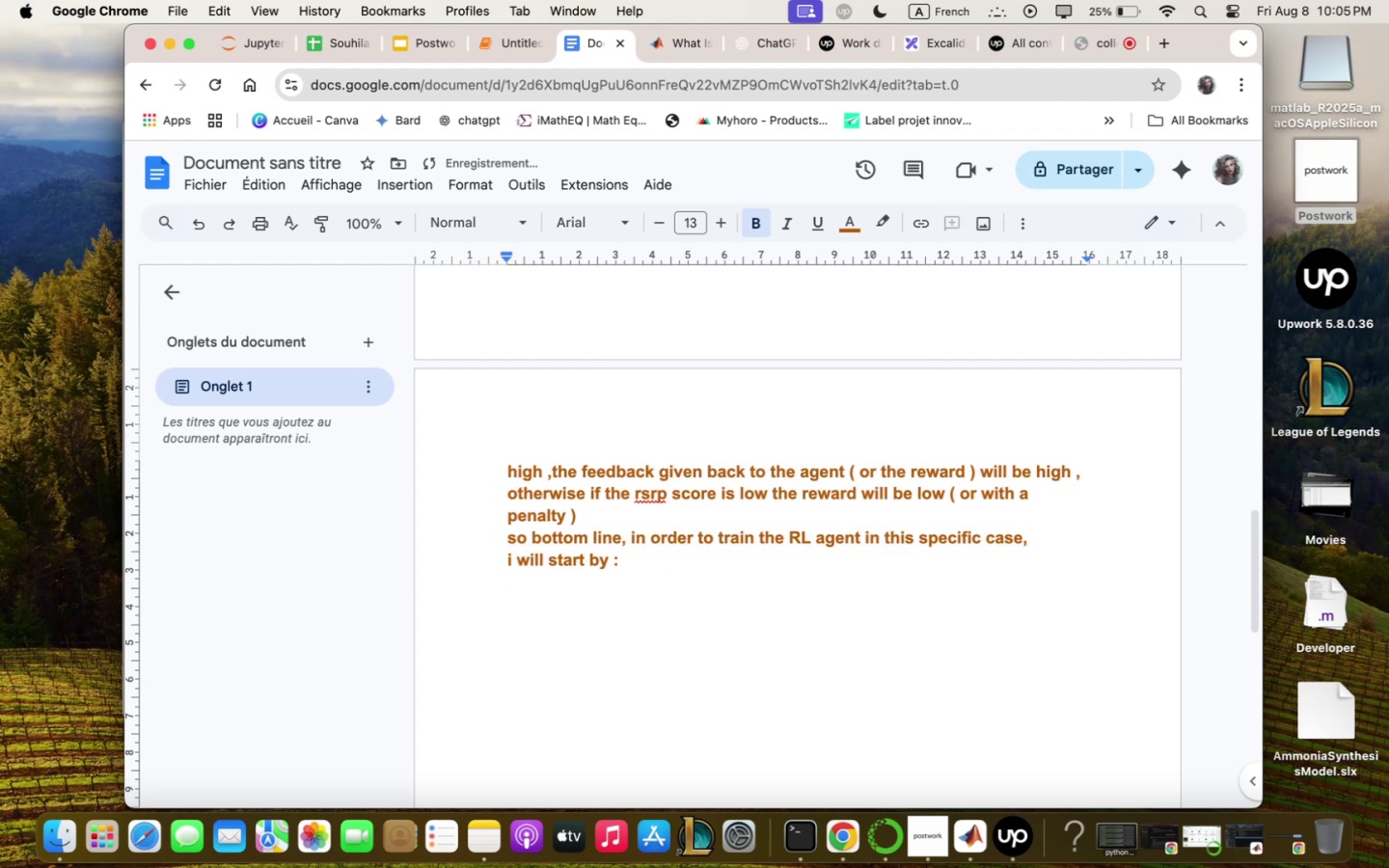 
key(Backspace)
key(Backspace)
key(Backspace)
key(Backspace)
key(Backspace)
key(Backspace)
key(Backspace)
key(Backspace)
key(Backspace)
key(Backspace)
key(Backspace)
type(key co;ponents)
key(Backspace)
key(Backspace)
 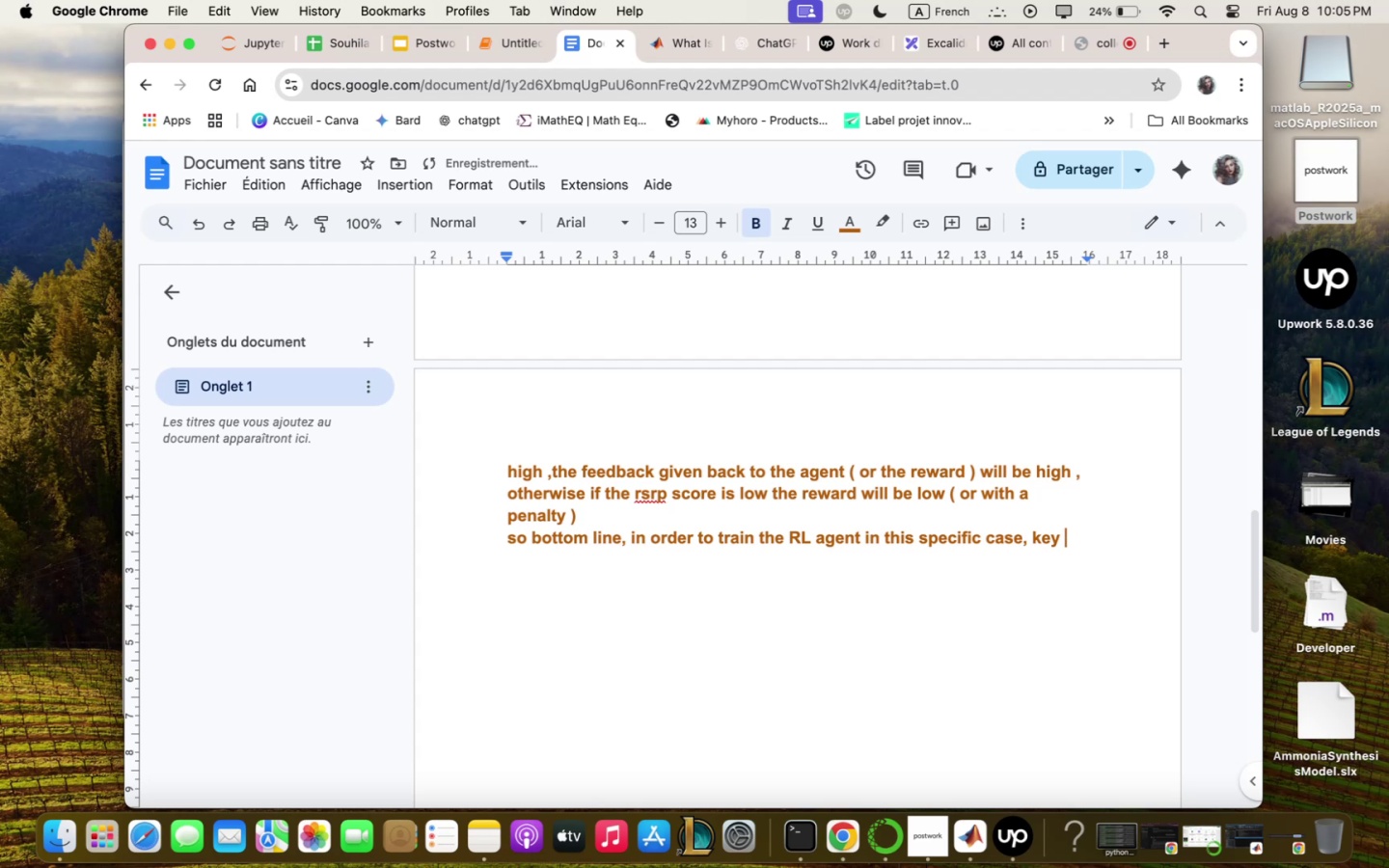 
wait(5.9)
 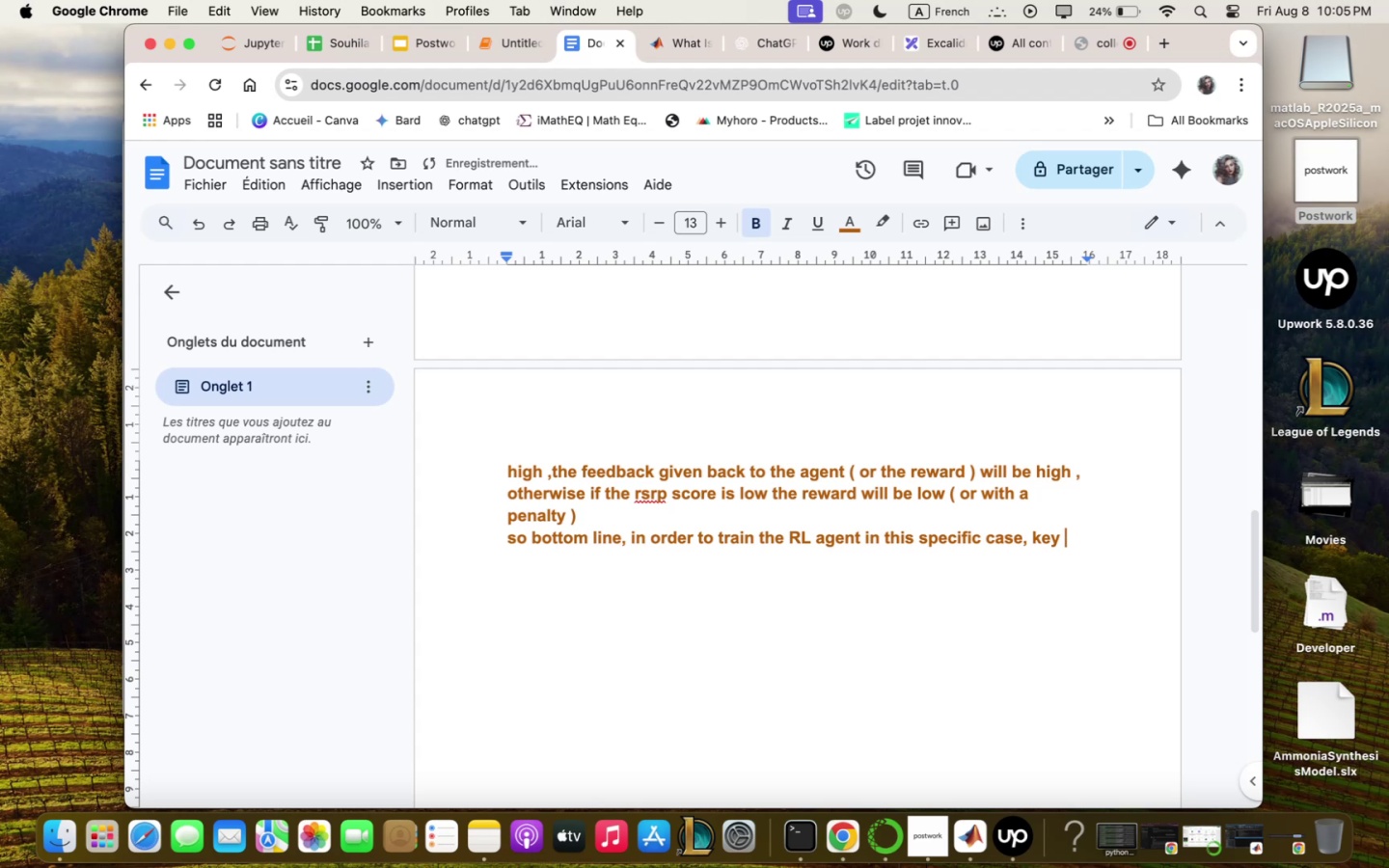 
key(Backspace)
key(Backspace)
key(Backspace)
key(Backspace)
key(Backspace)
key(Backspace)
type( m ze need . )
 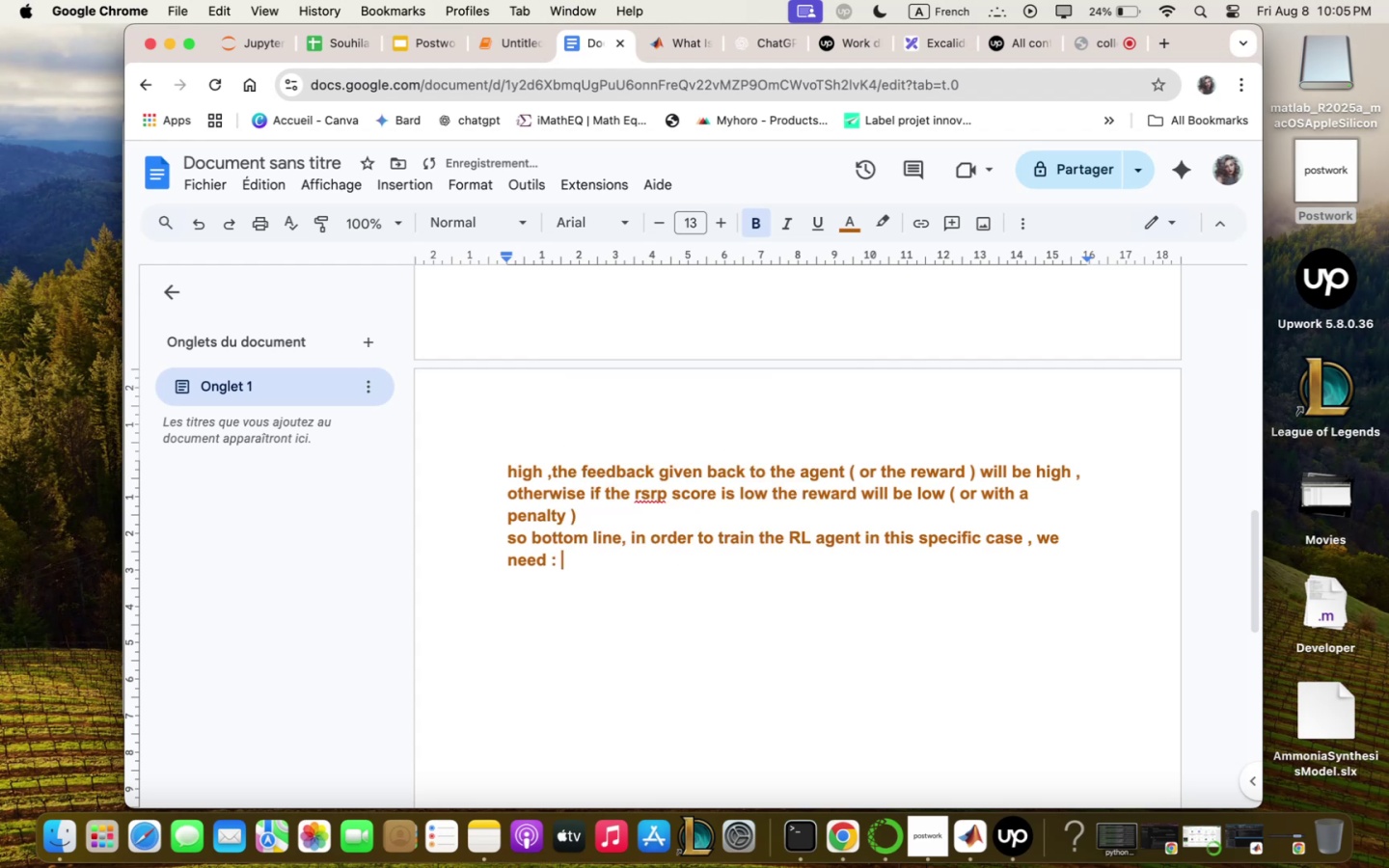 
key(Enter)
 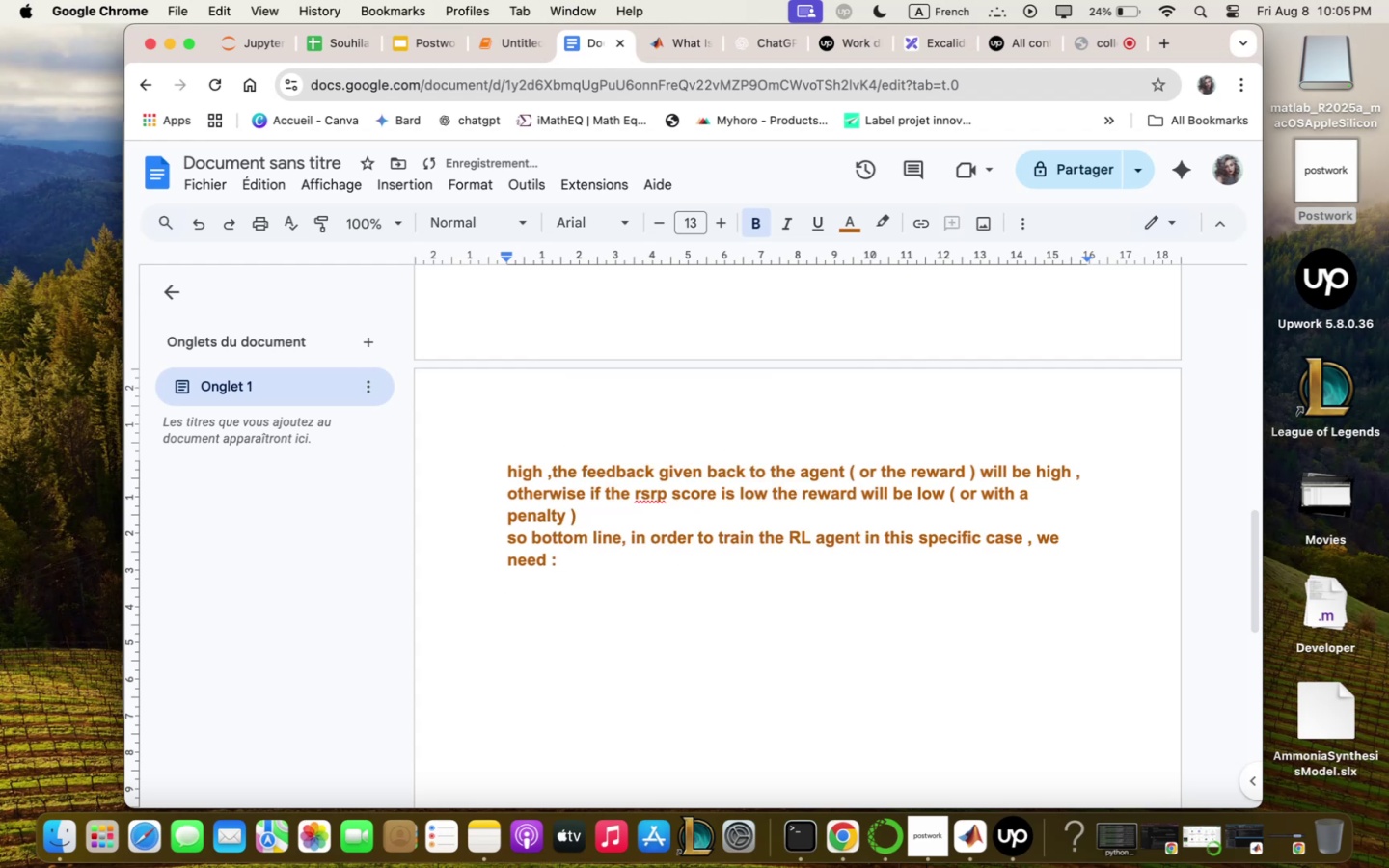 
key(Enter)
 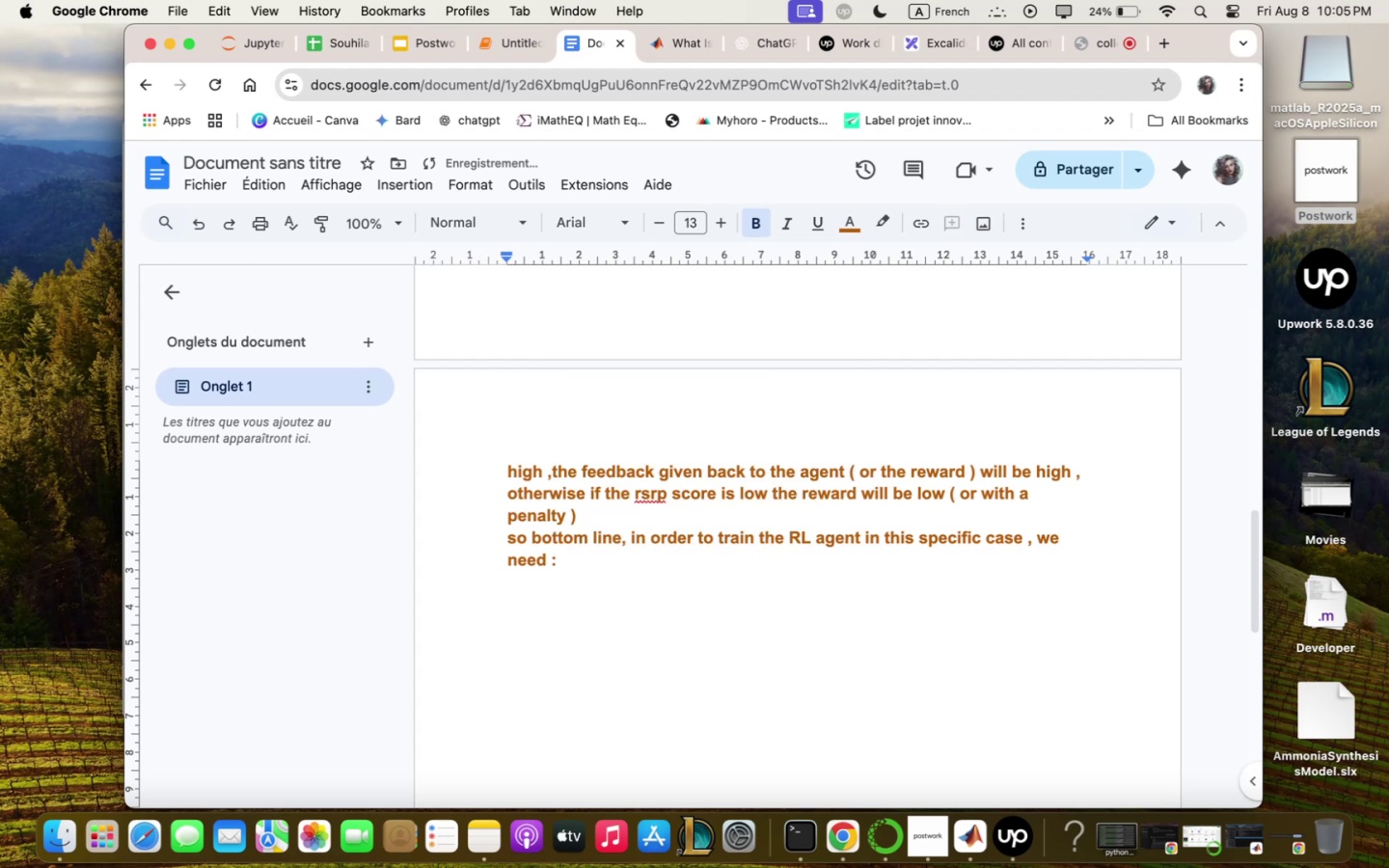 
type(Srtqt)
key(Backspace)
key(Backspace)
key(Backspace)
key(Backspace)
key(Backspace)
 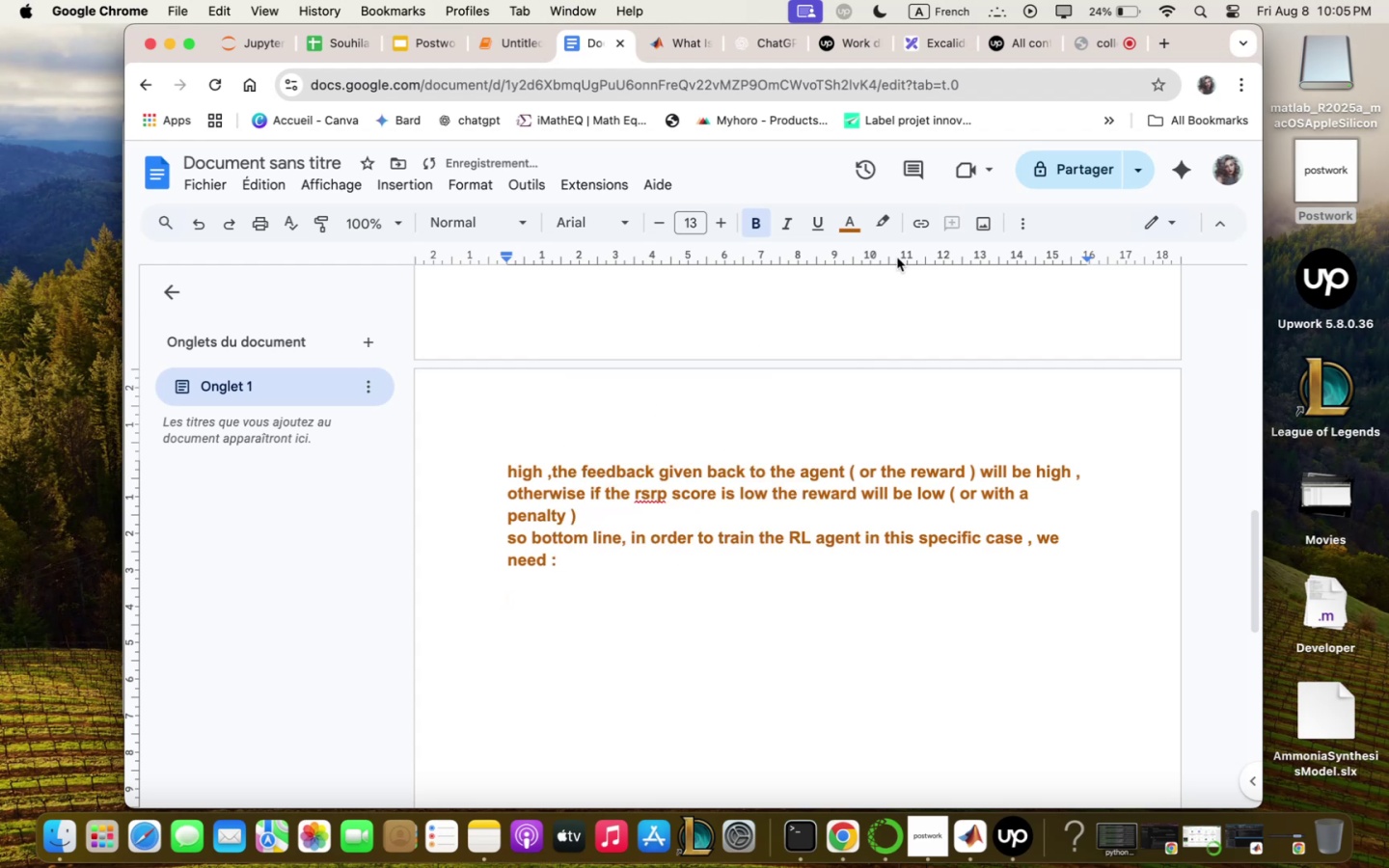 
left_click([856, 230])
 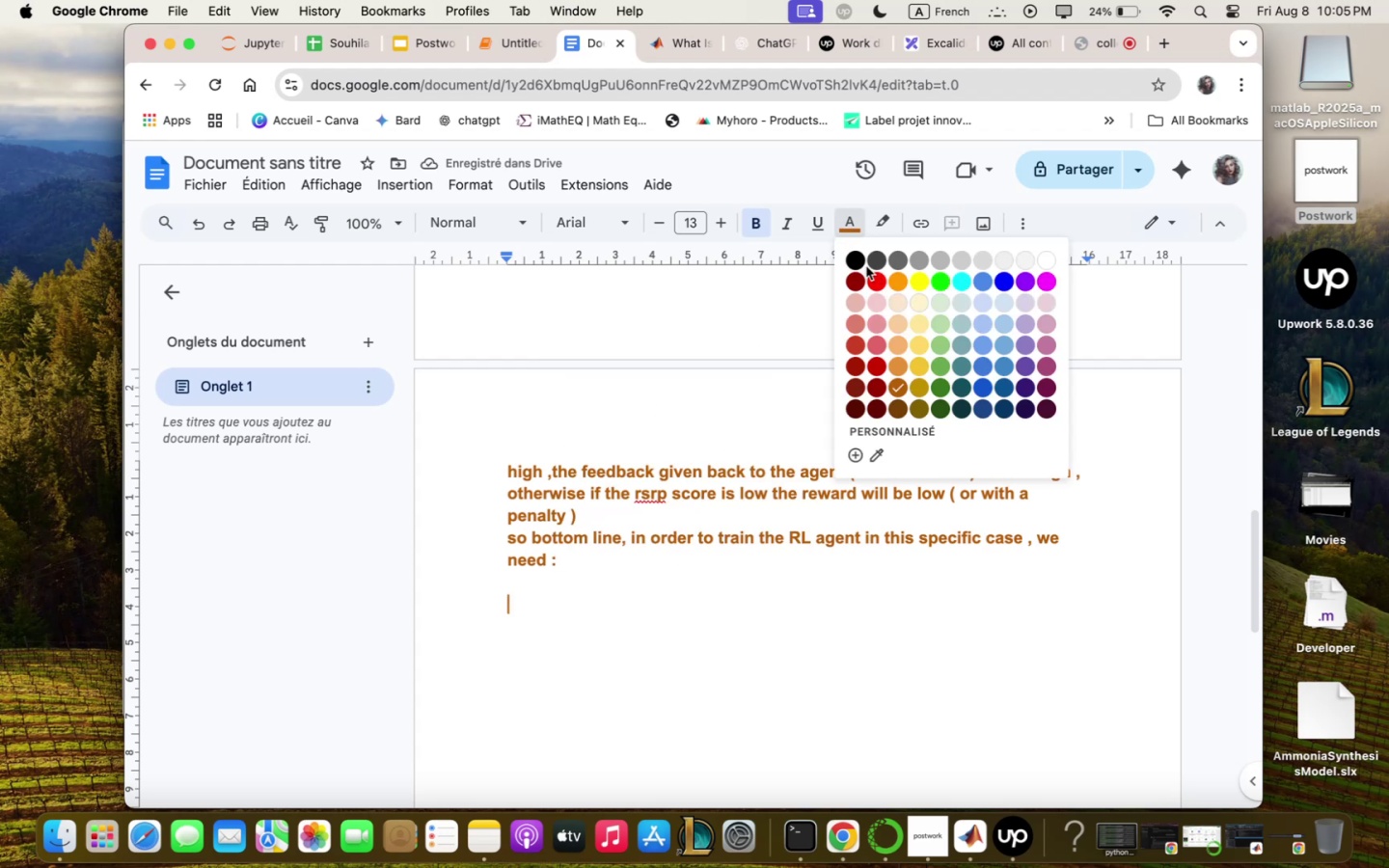 
left_click([850, 259])
 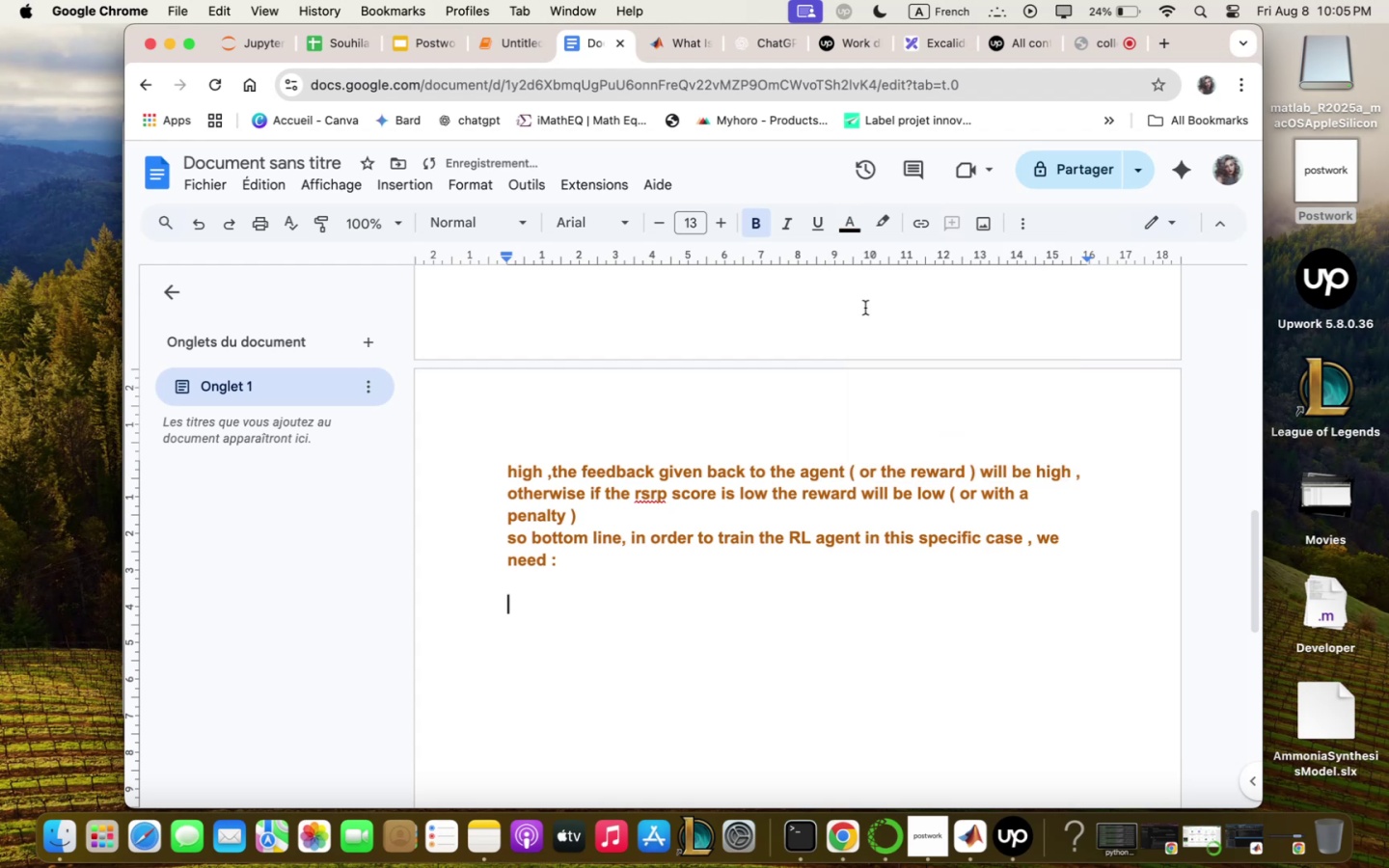 
type(Stqte 5 input to the qgent - . )
 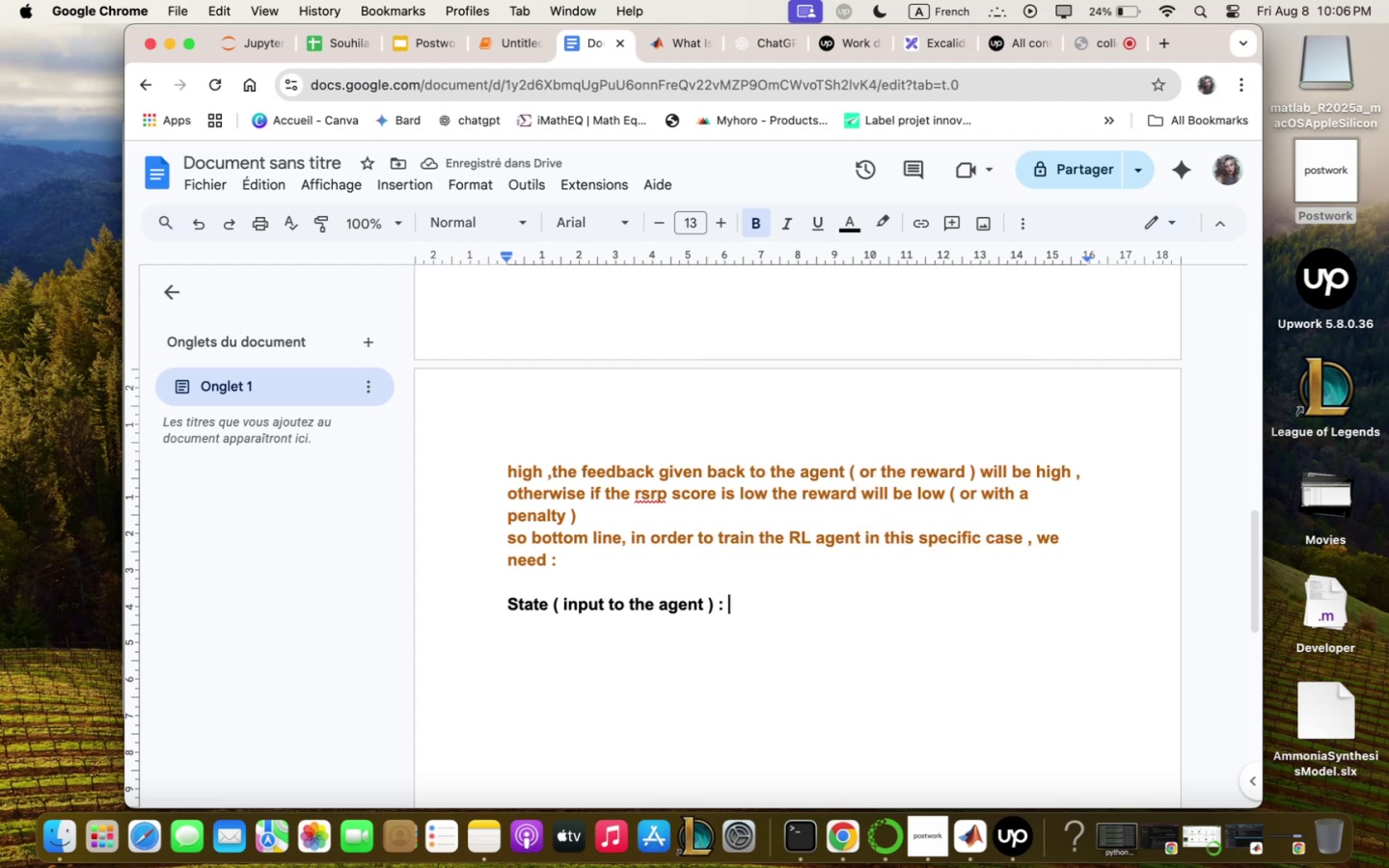 
wait(10.5)
 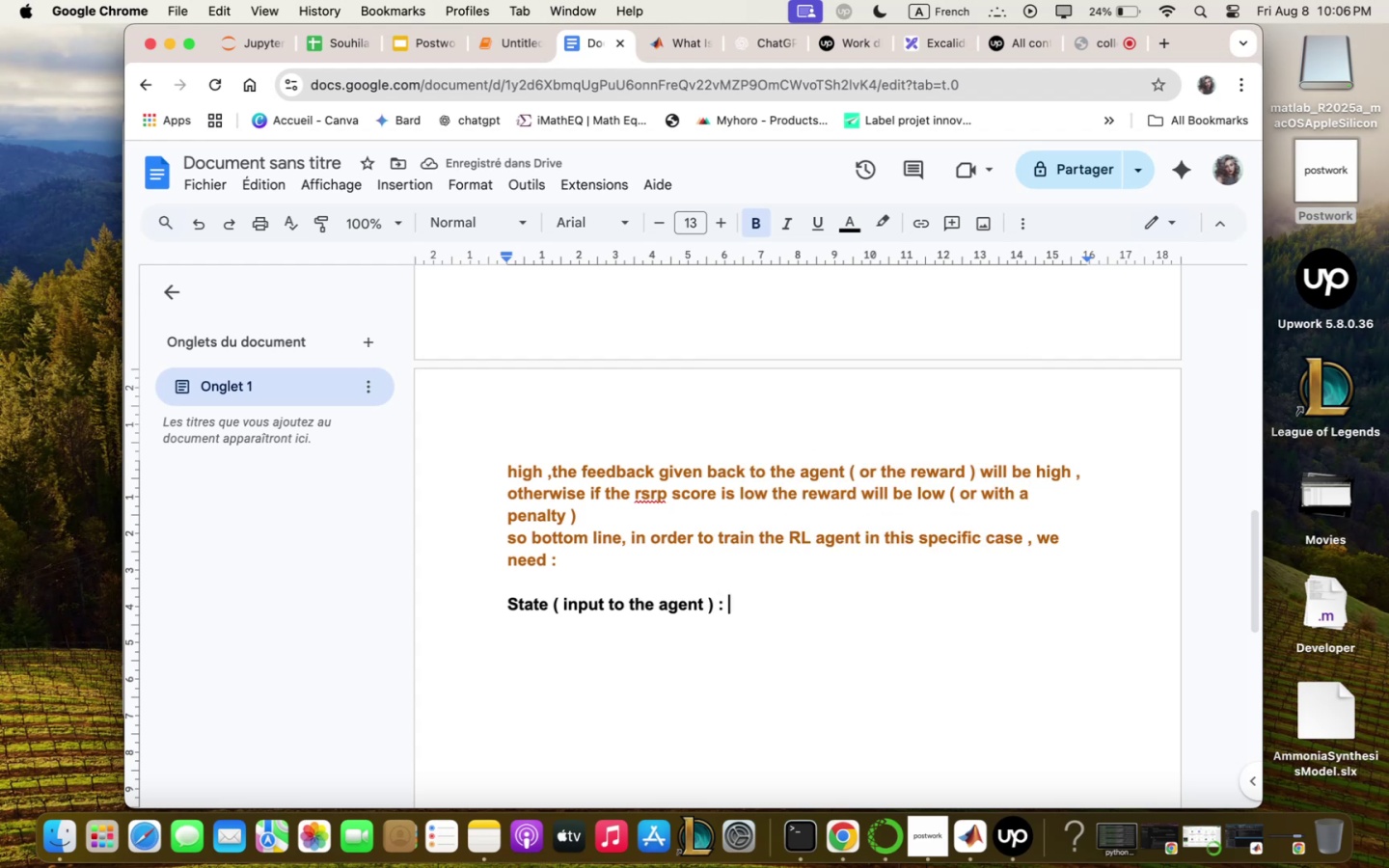 
type(the current )
 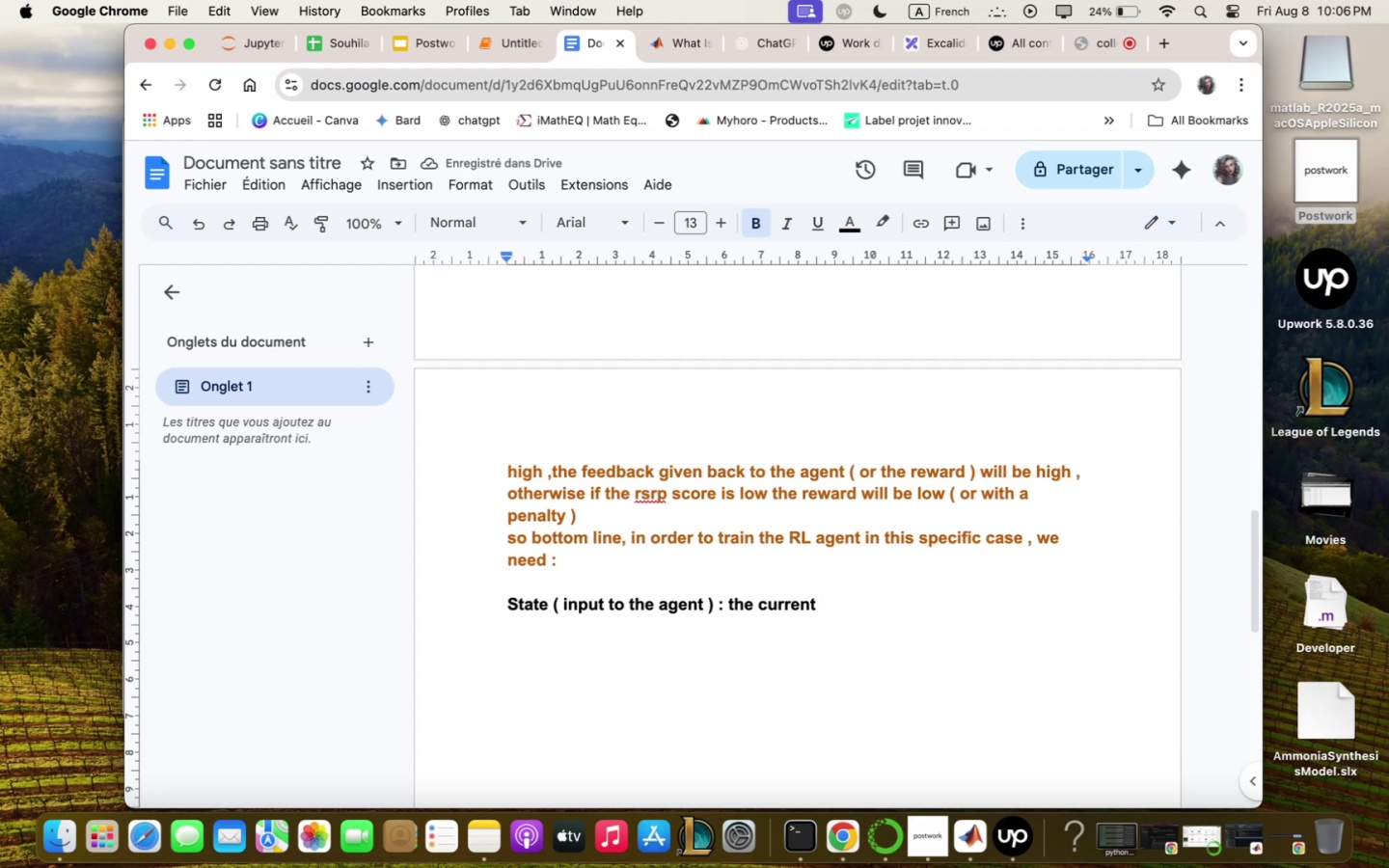 
type(locqtion ;q)
key(Backspace)
key(Backspace)
 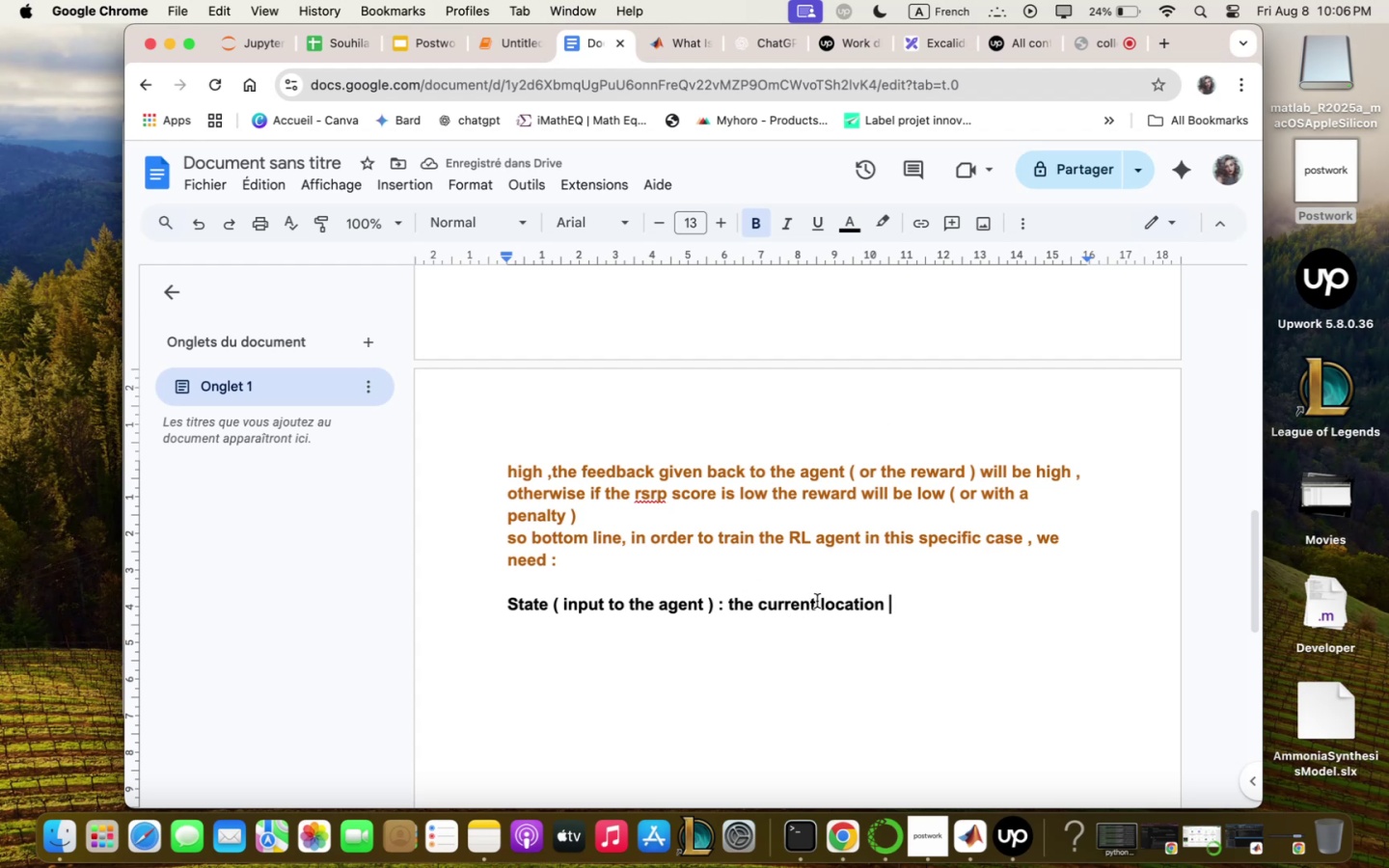 
type( user)
 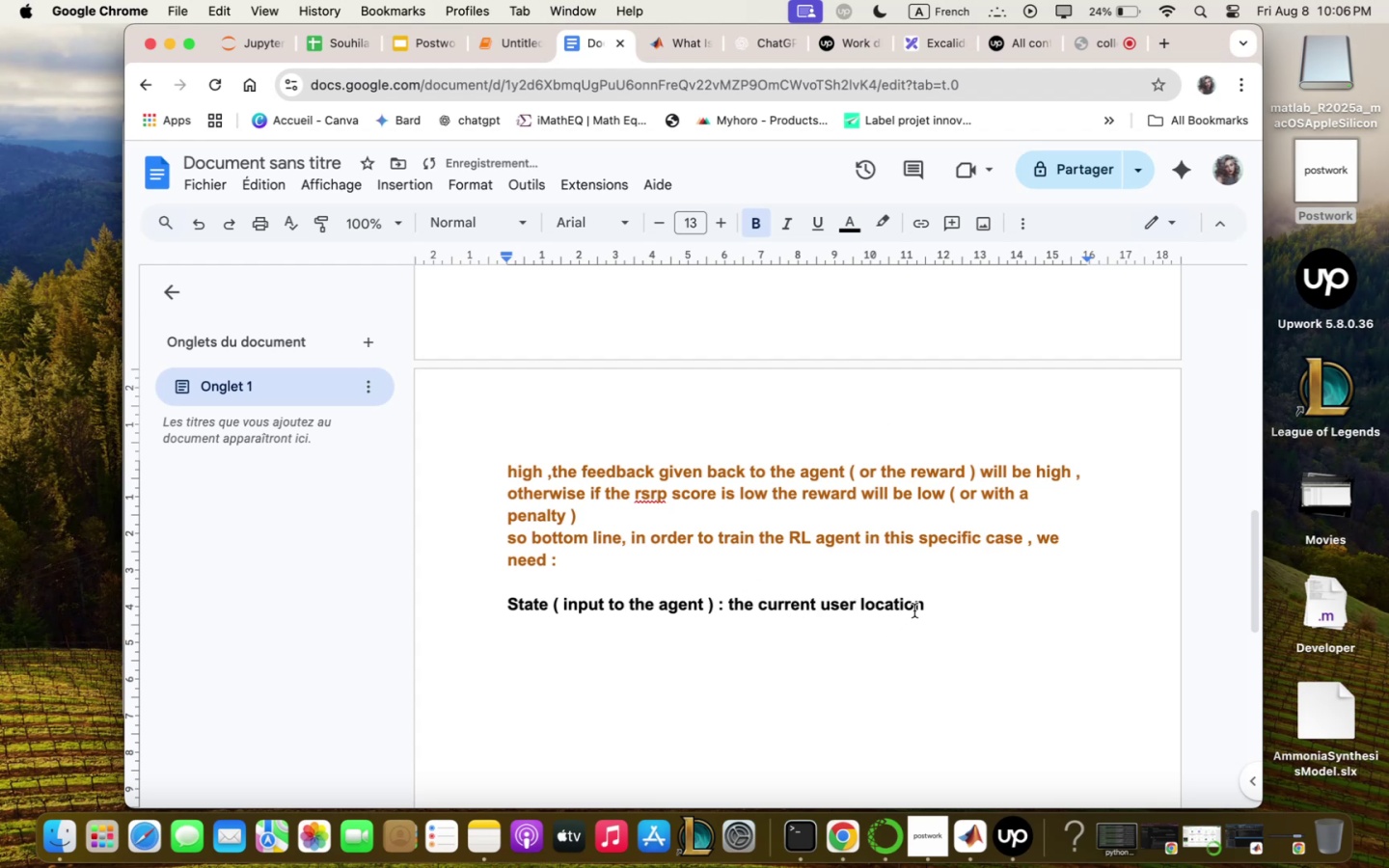 
left_click([931, 599])
 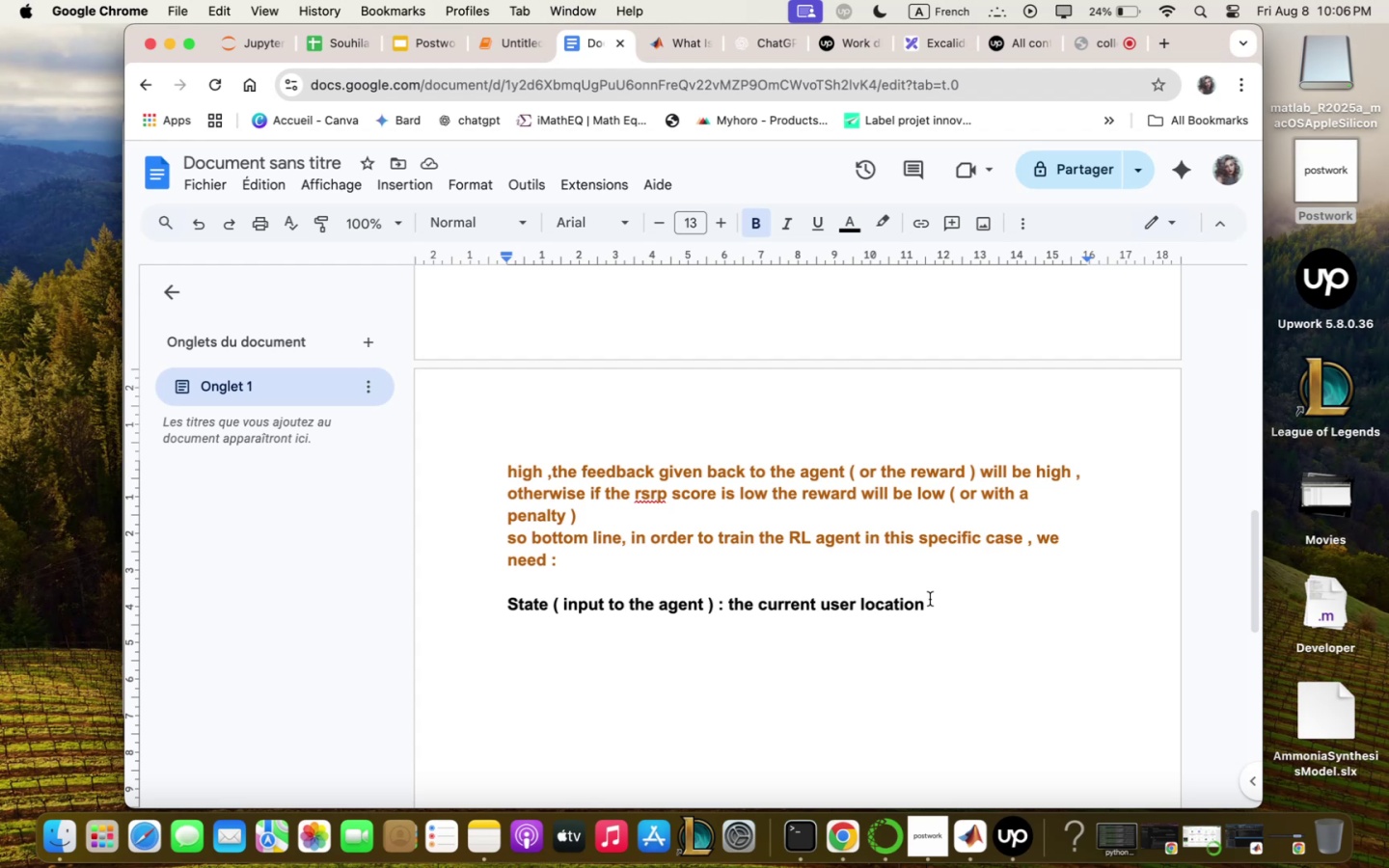 
wait(6.24)
 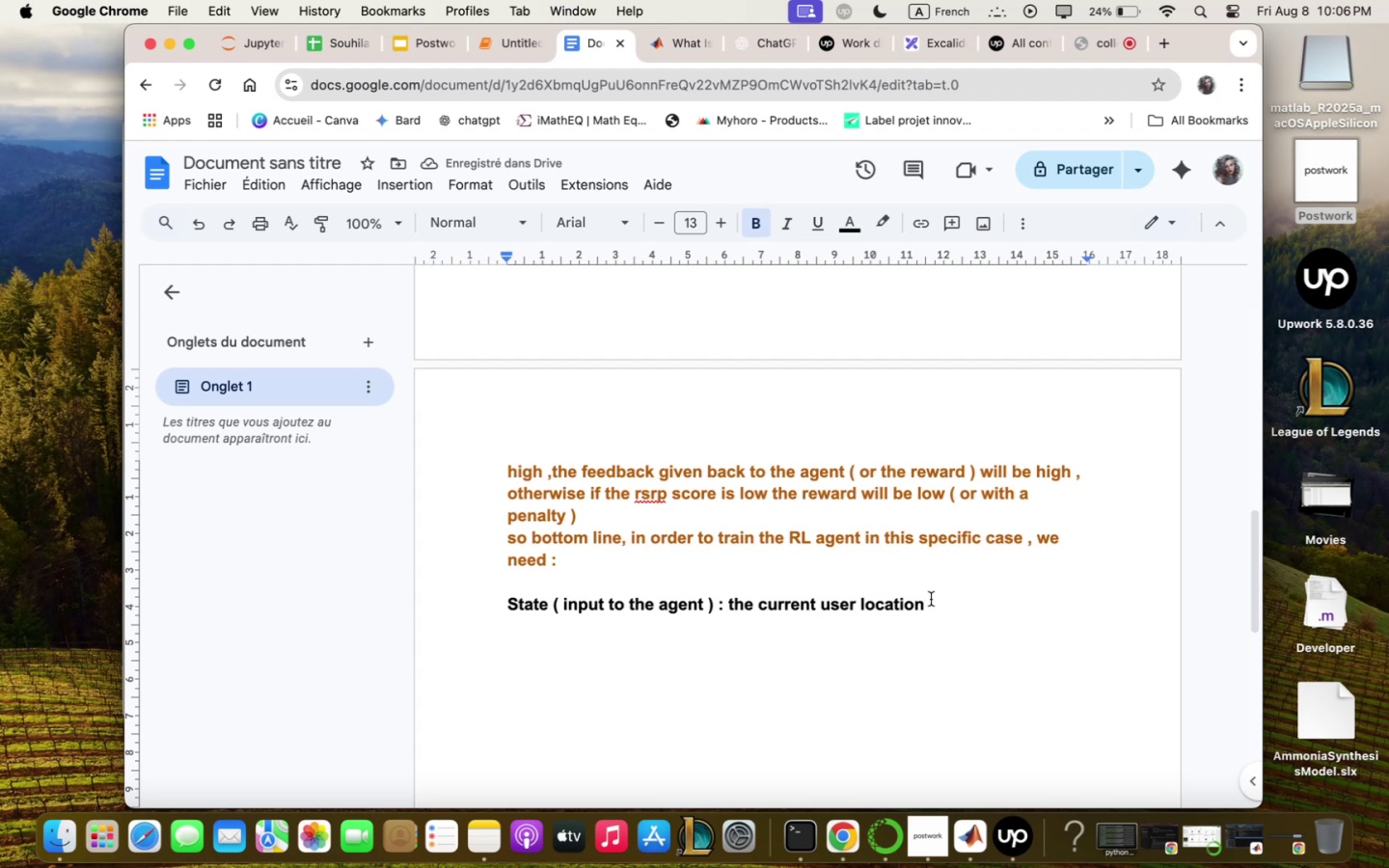 
type(/)
key(Backspace)
type(? 5h4 )
key(Backspace)
key(Backspace)
key(Backspace)
key(Backspace)
type(the ci)
key(Backspace)
type(urrent beq; rotqtion qngle )
 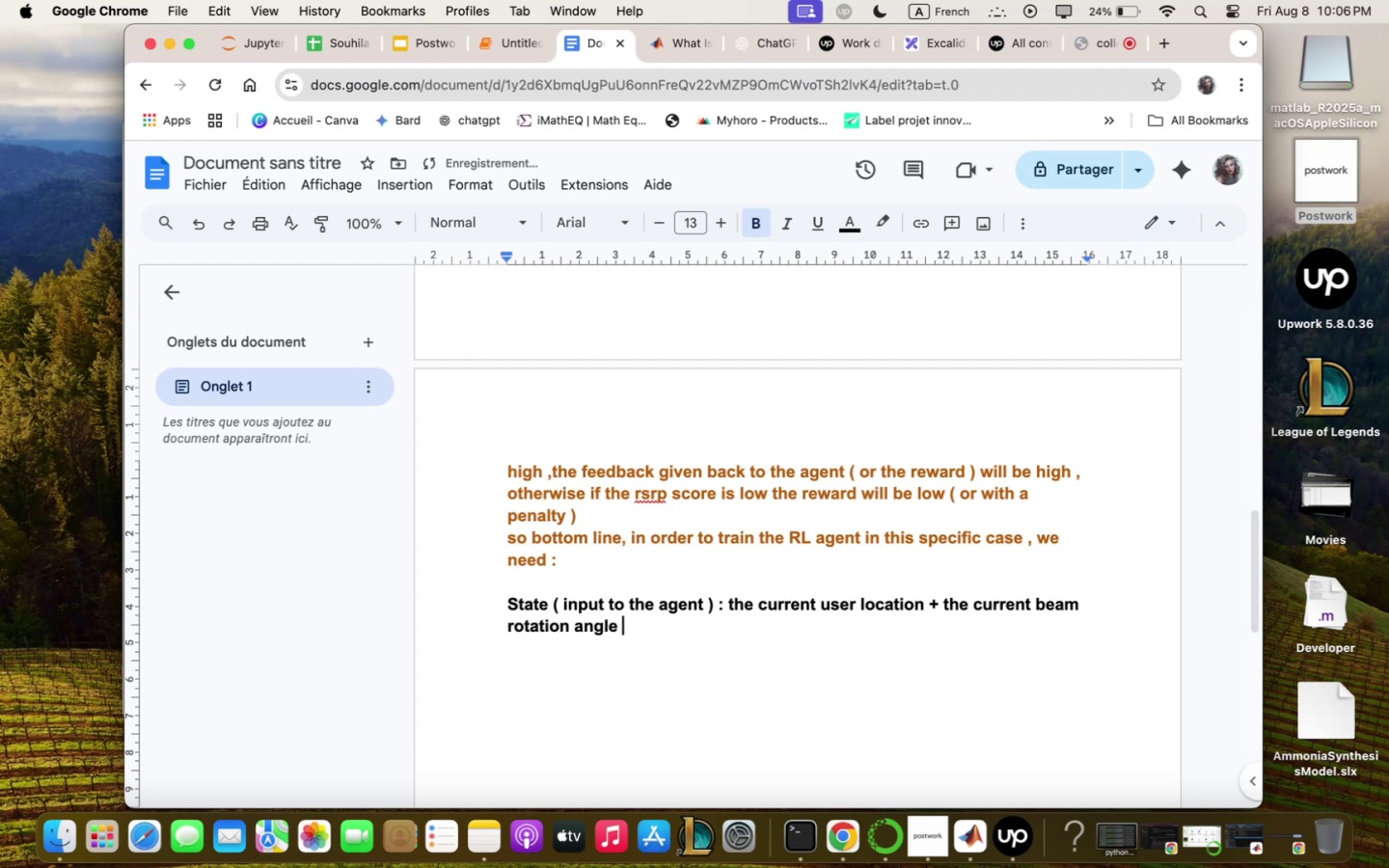 
wait(5.12)
 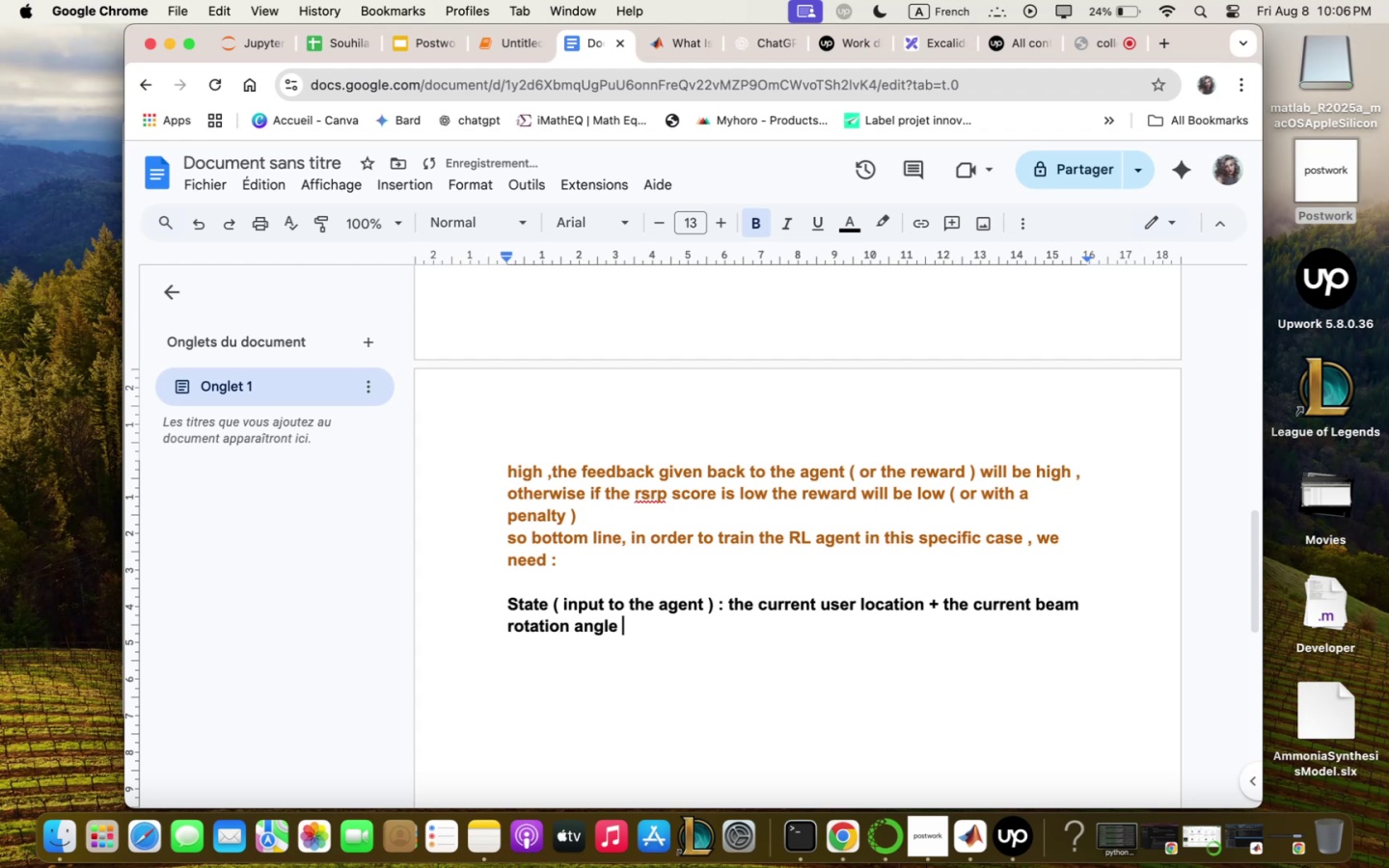 
left_click([509, 605])
 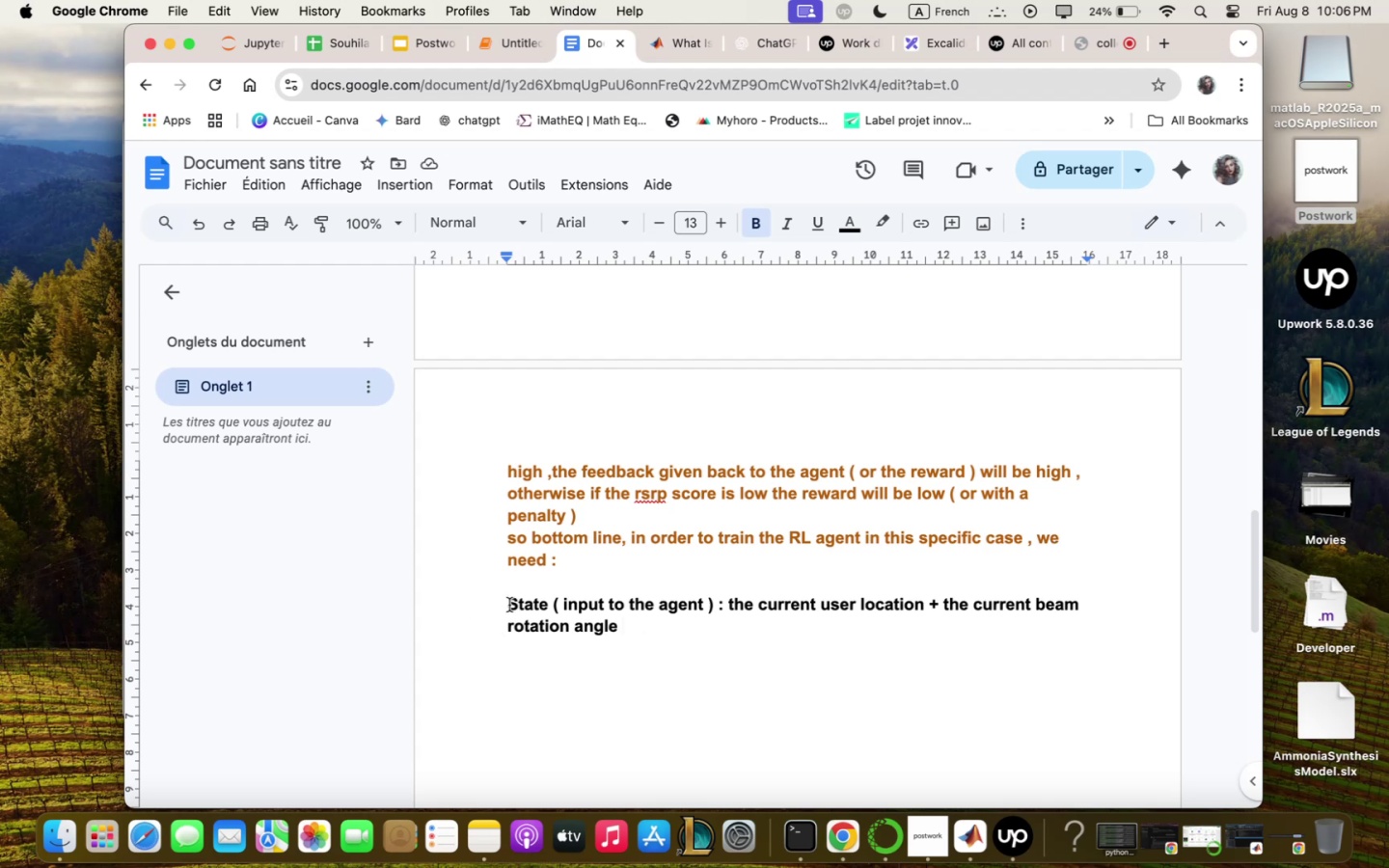 
key(Shift+1)
 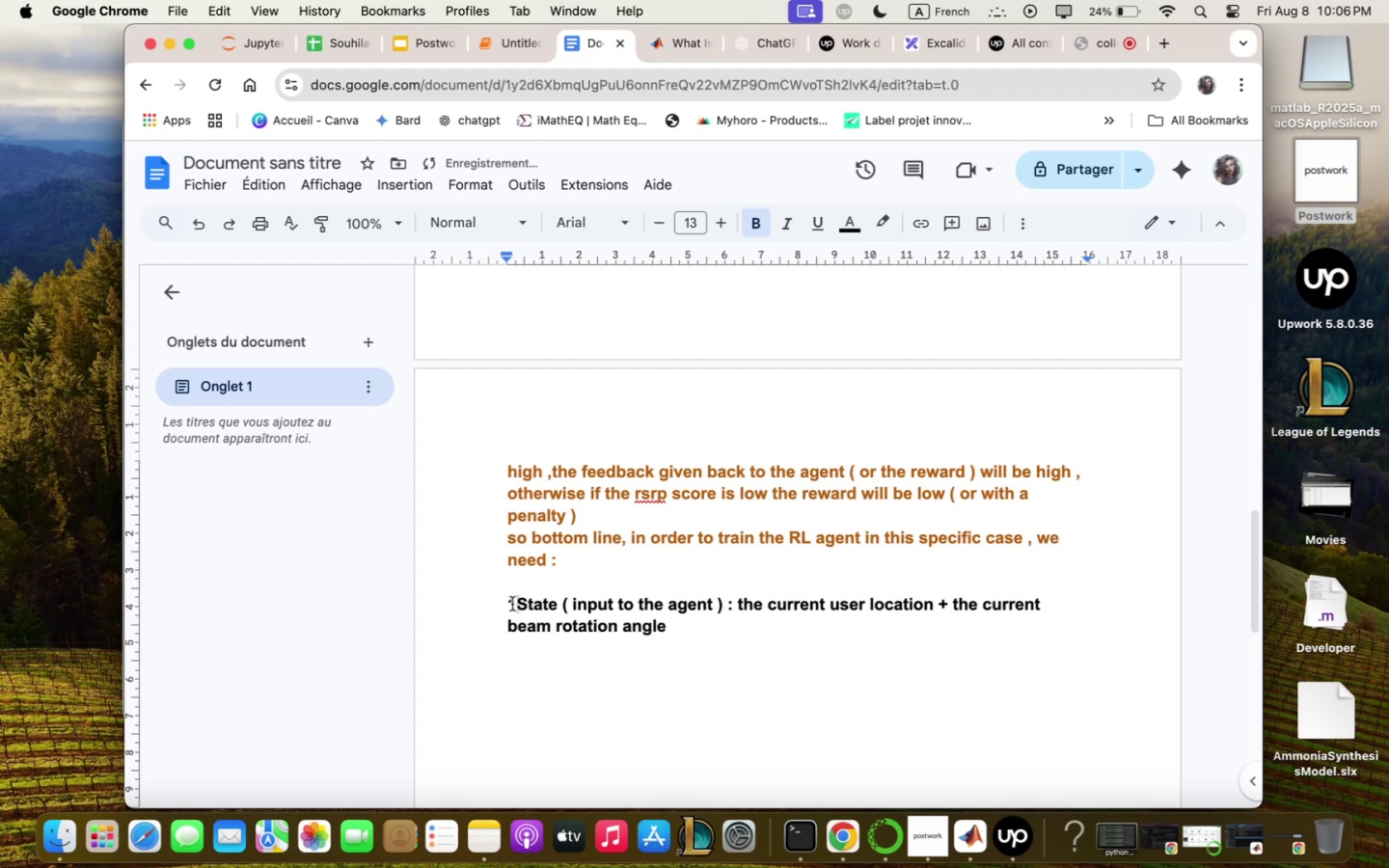 
key(Space)
 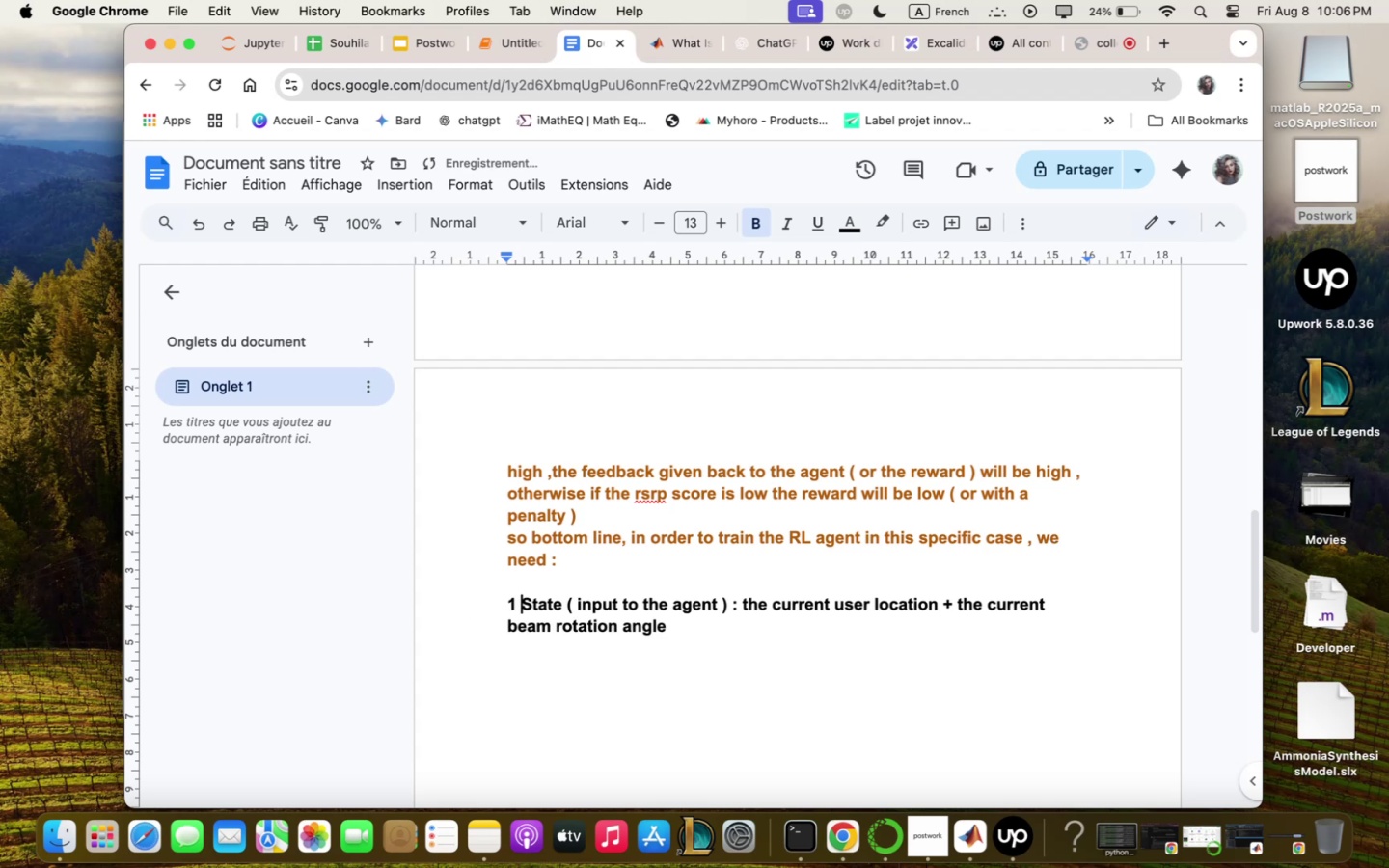 
key(Equal)
 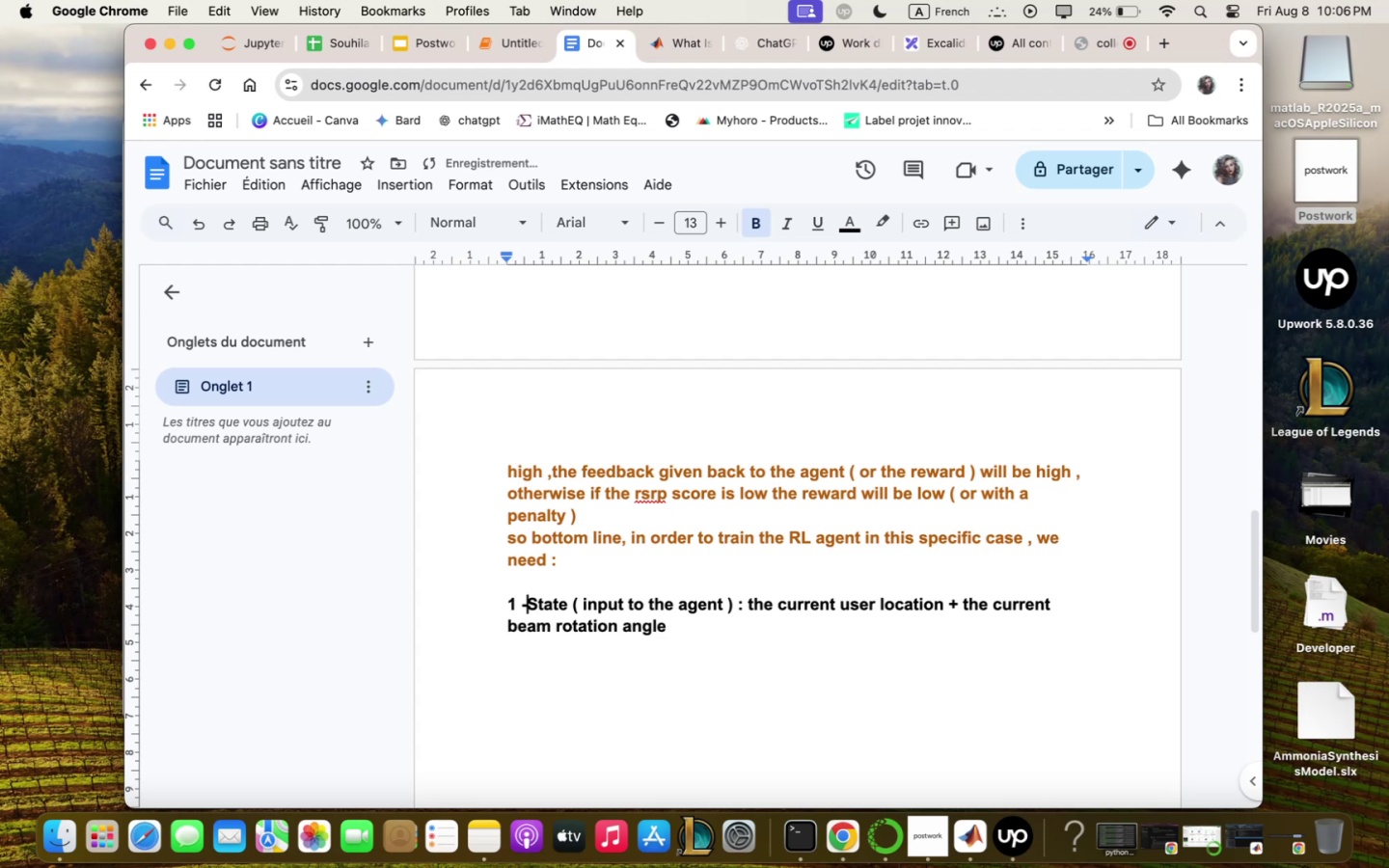 
key(Space)
 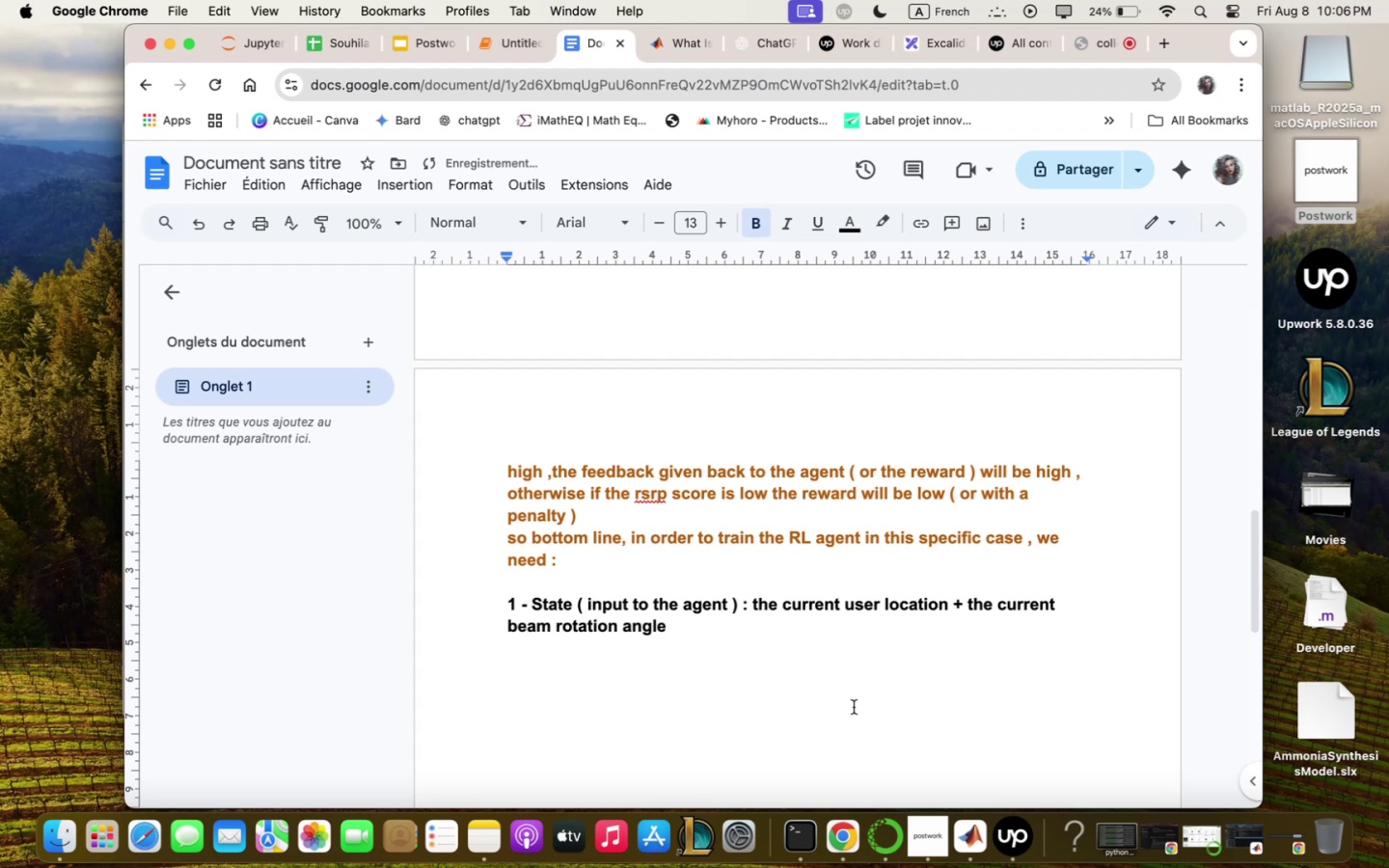 
left_click([744, 625])
 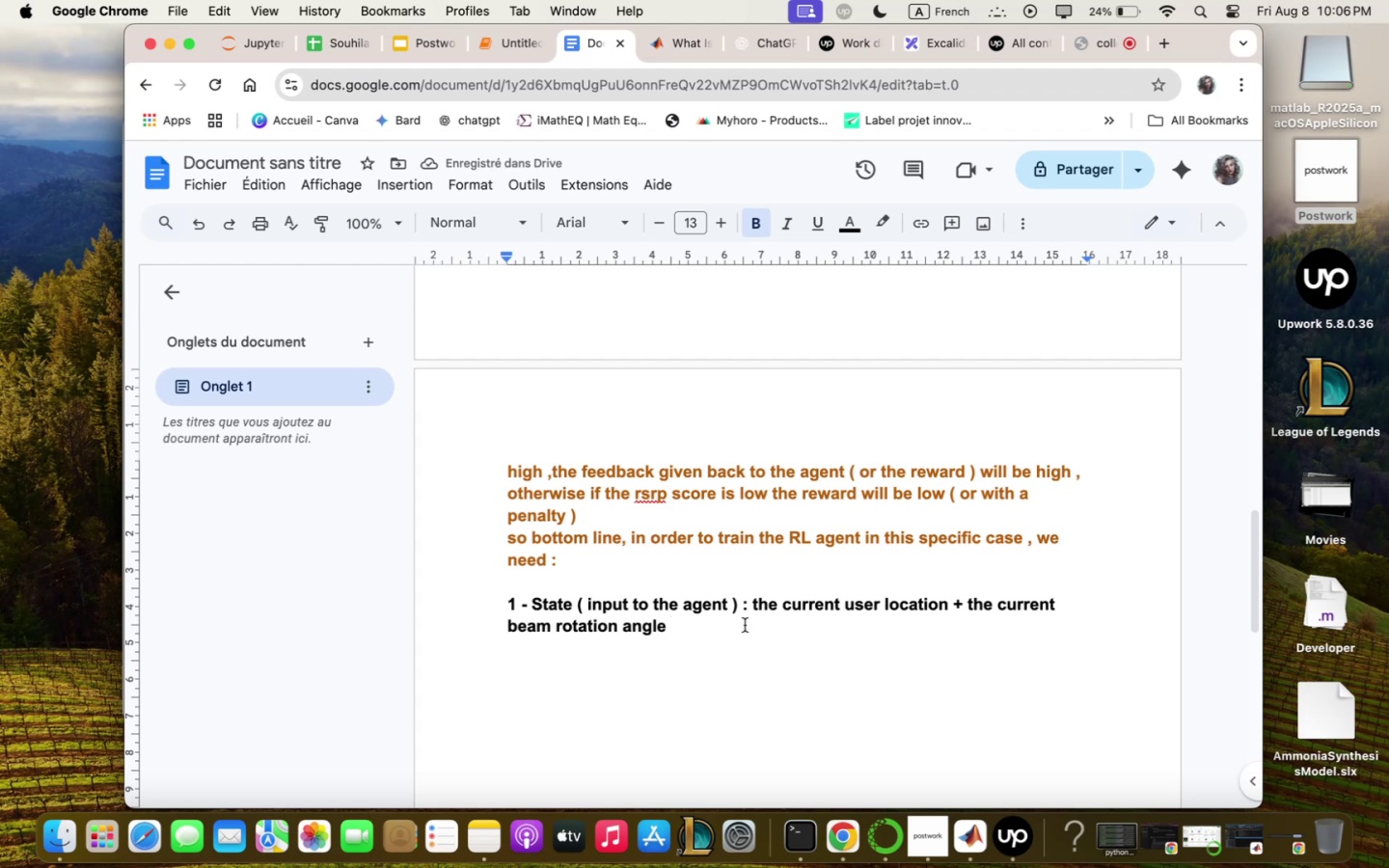 
key(Enter)
 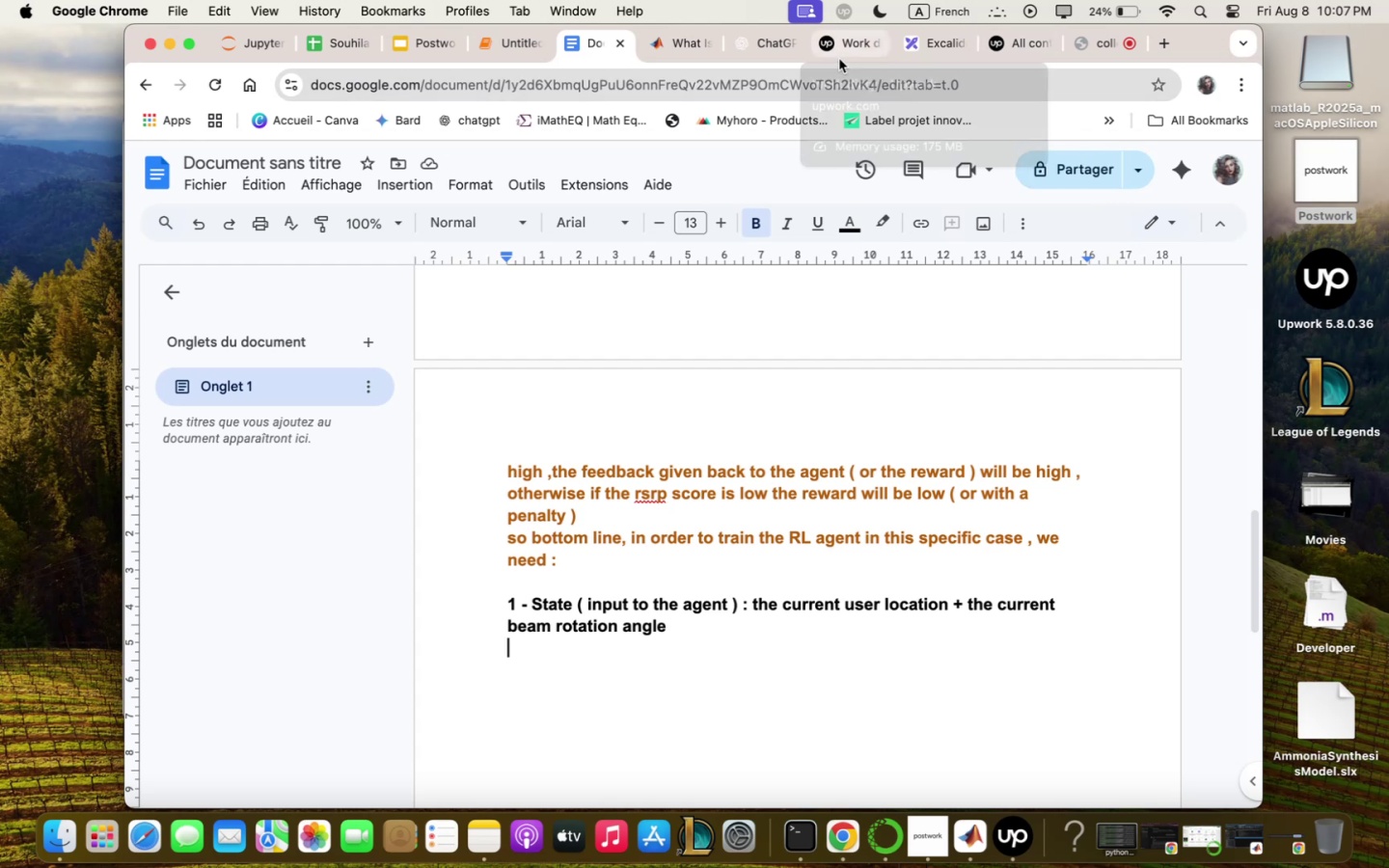 
wait(7.47)
 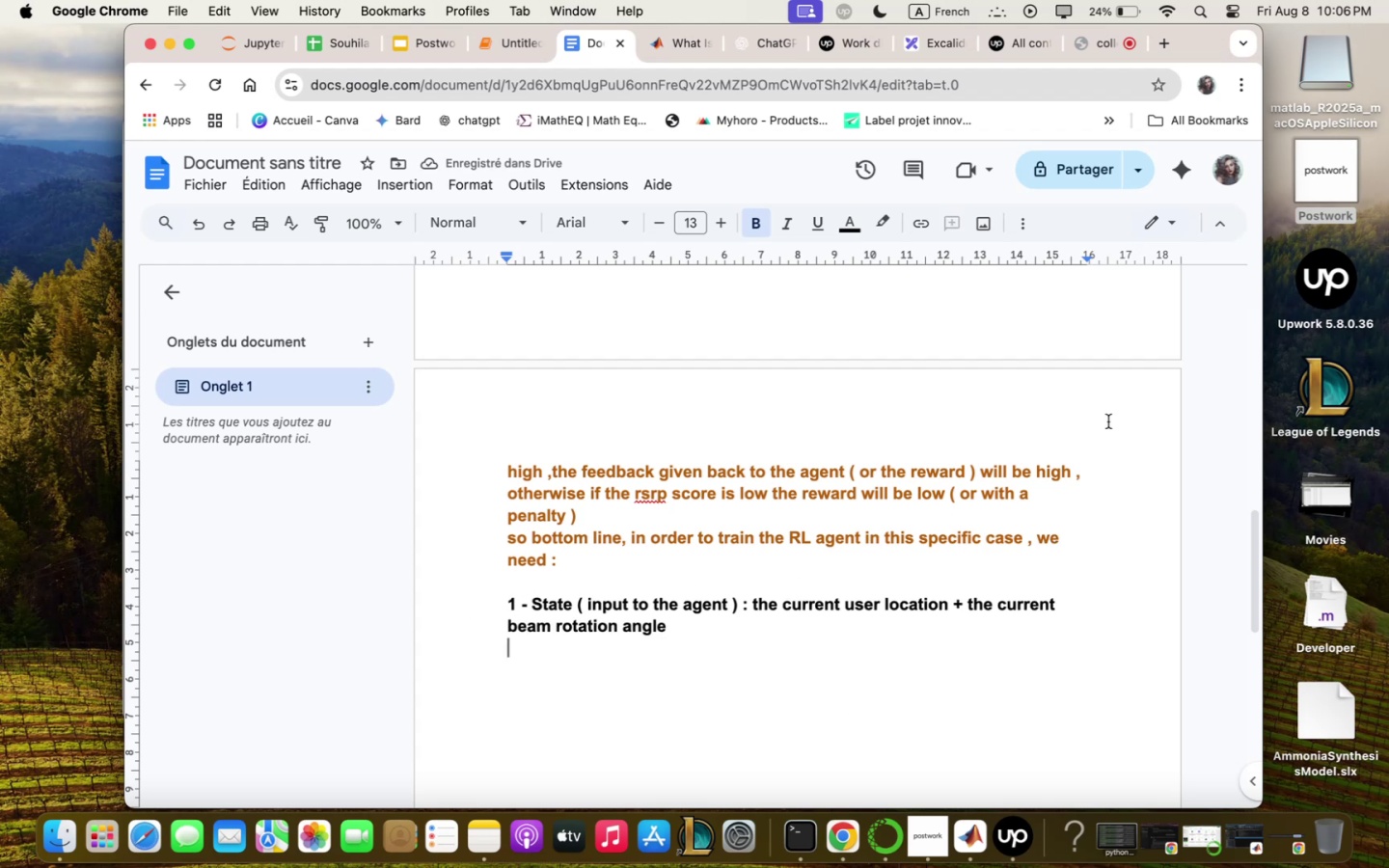 
left_click([839, 58])
 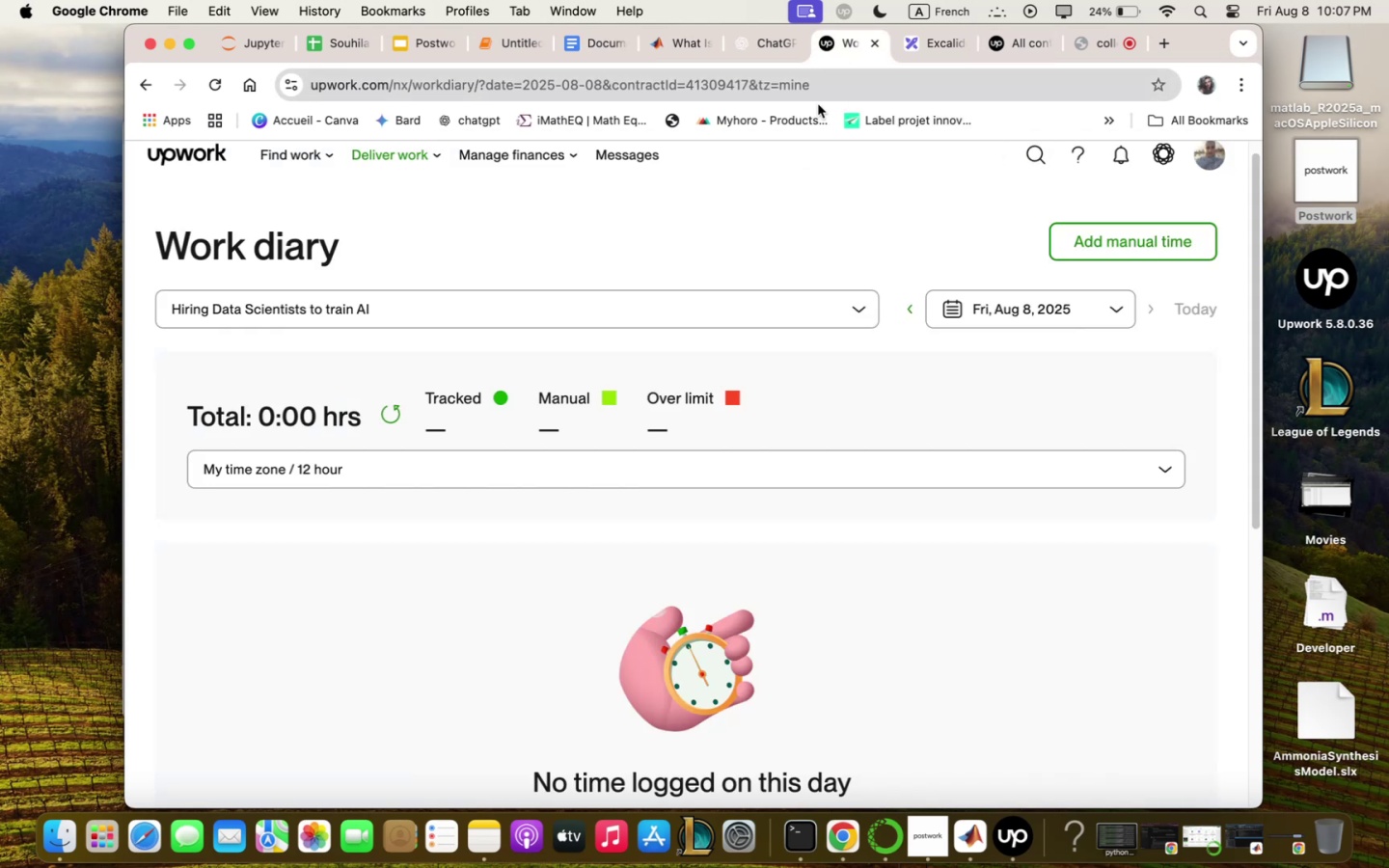 
scroll: coordinate [777, 306], scroll_direction: up, amount: 1.0
 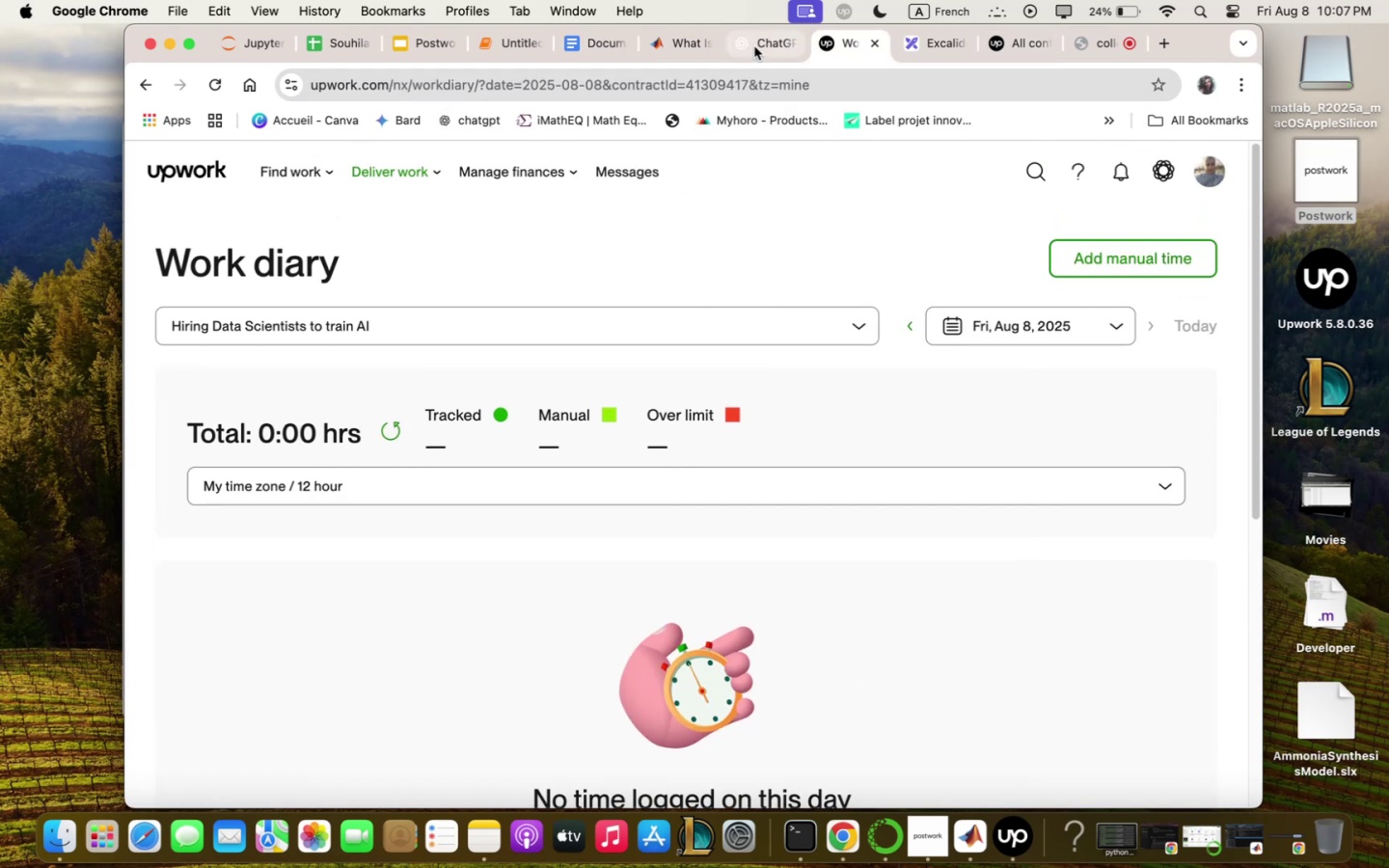 
left_click([750, 47])
 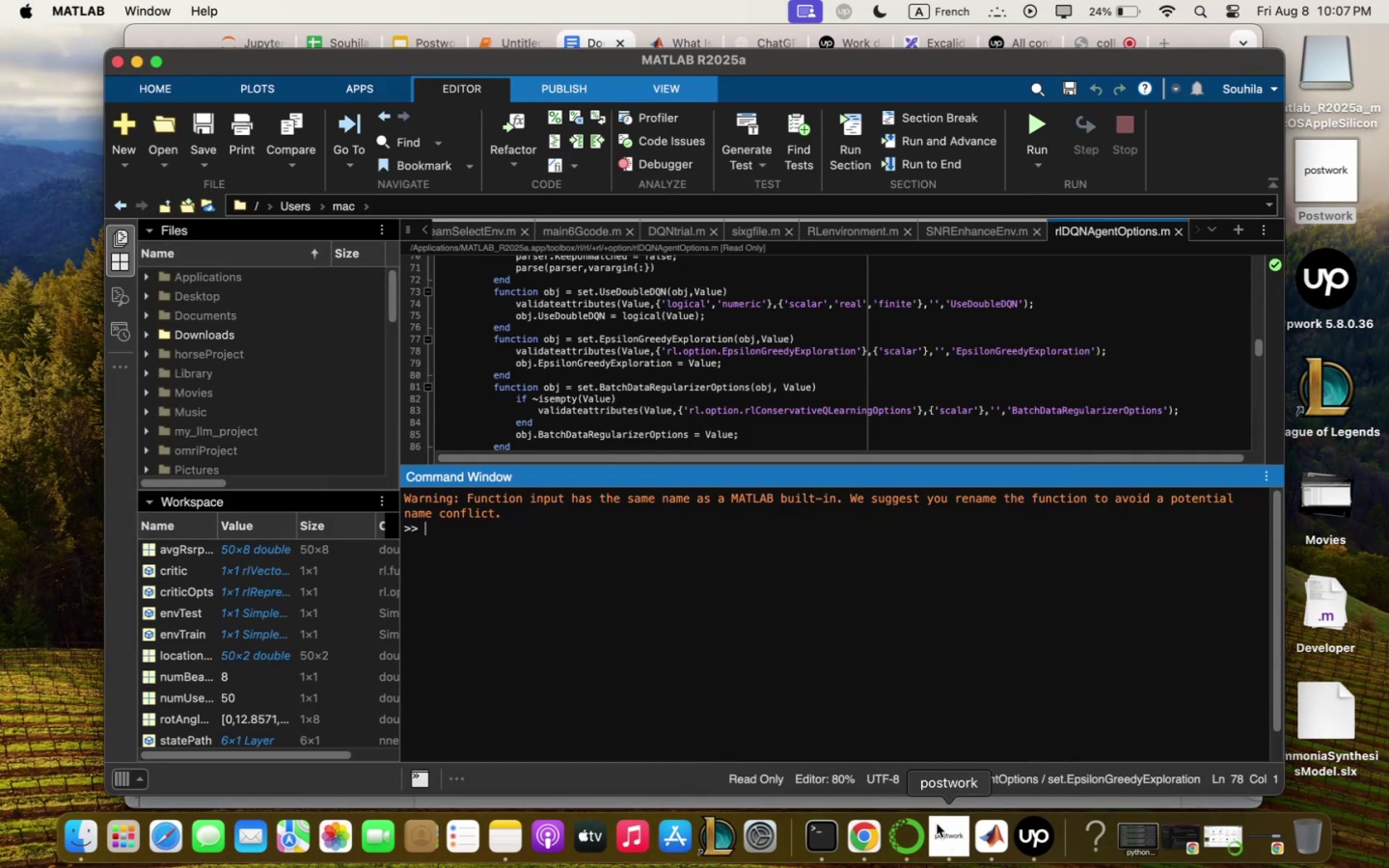 
wait(7.84)
 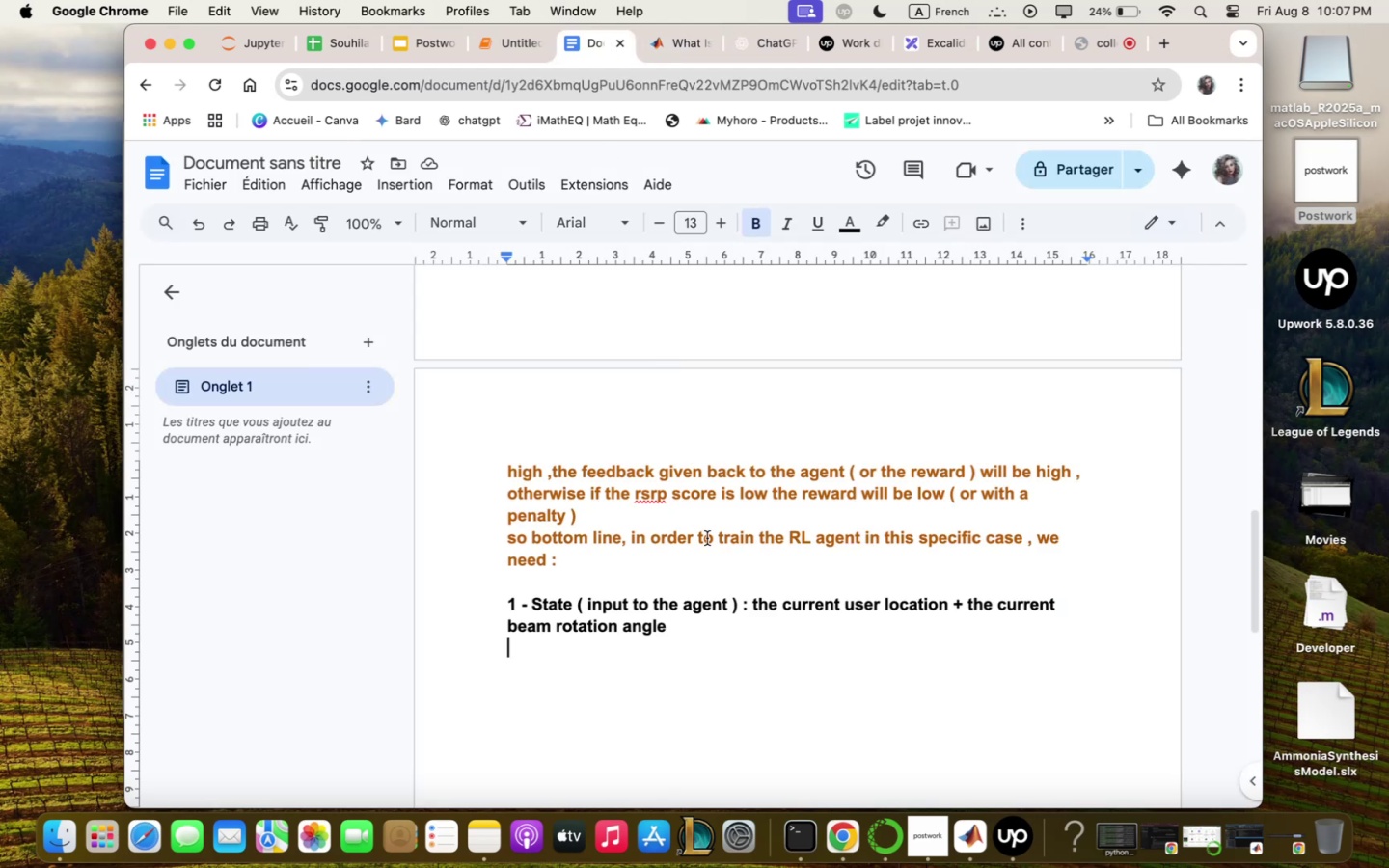 
left_click([660, 535])
 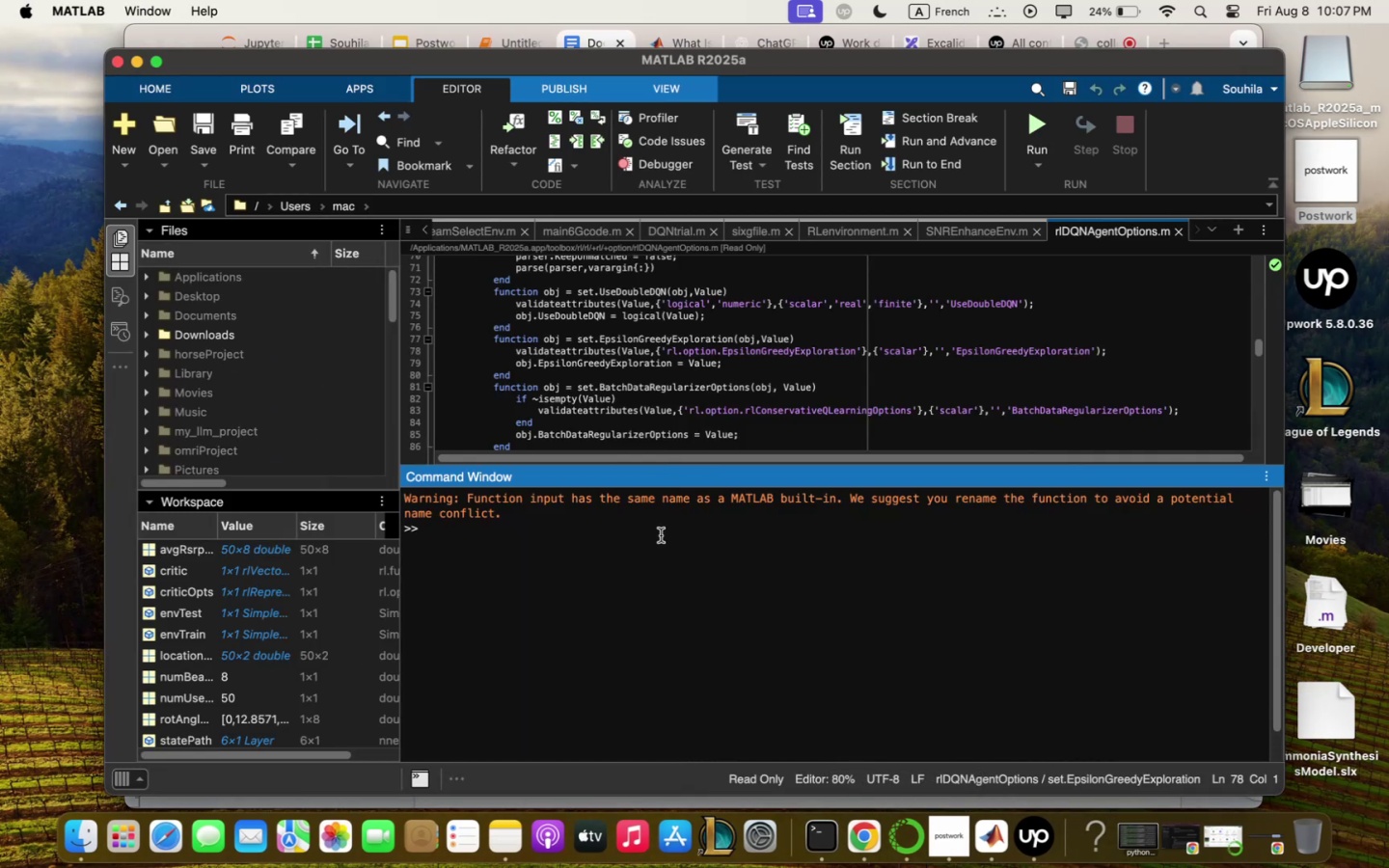 
type(cleqr qll)
 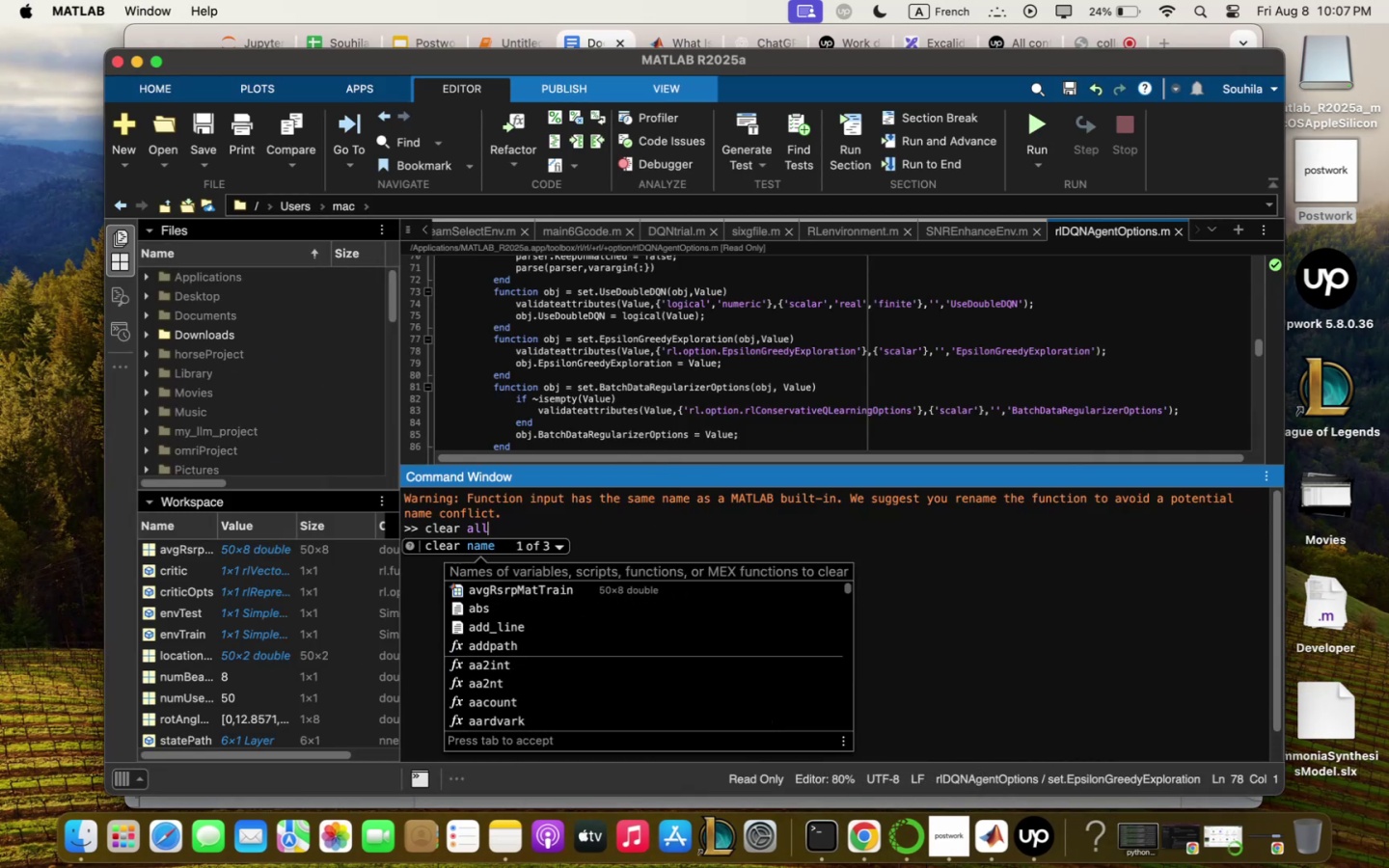 
key(Enter)
 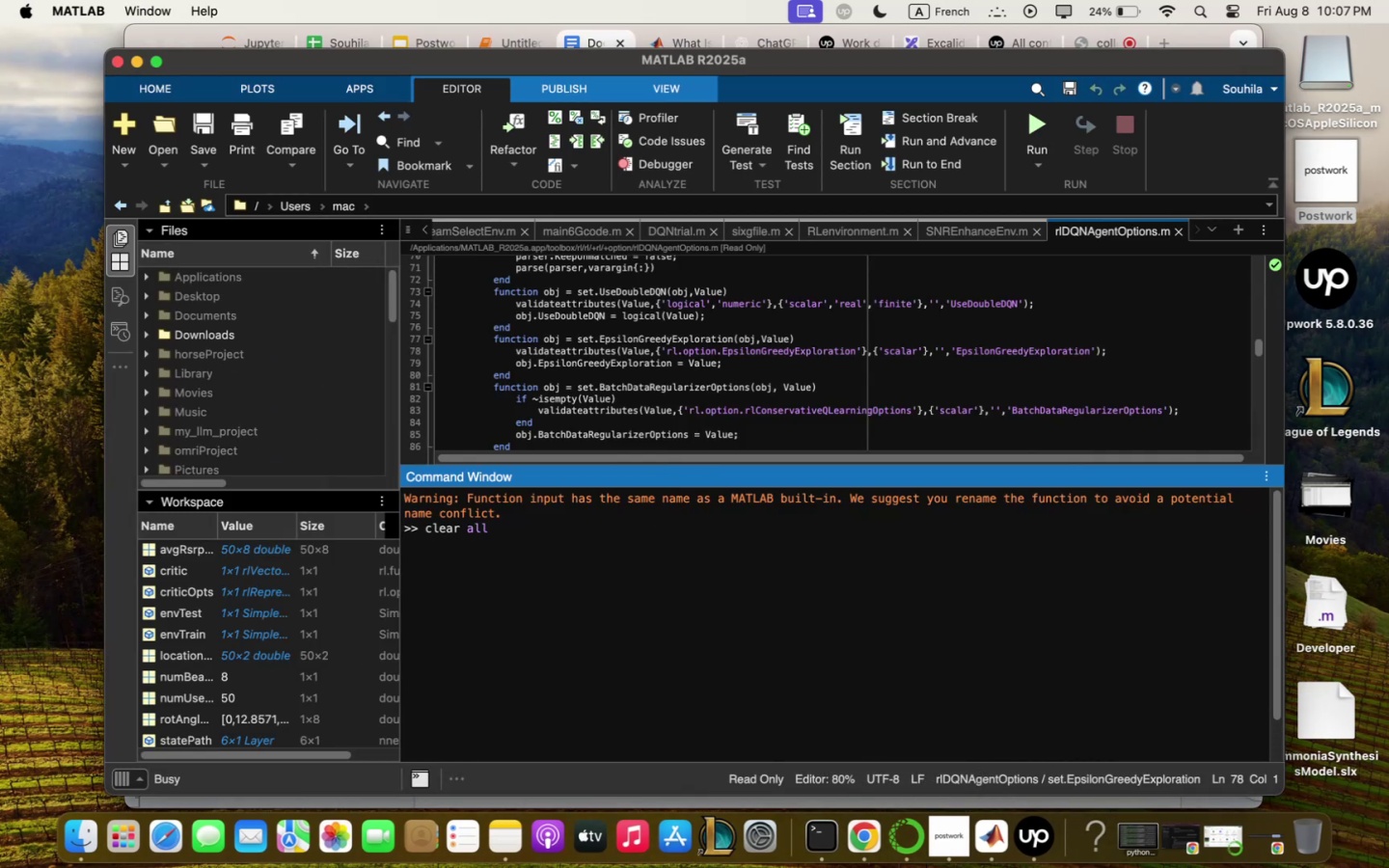 
type(clc)
 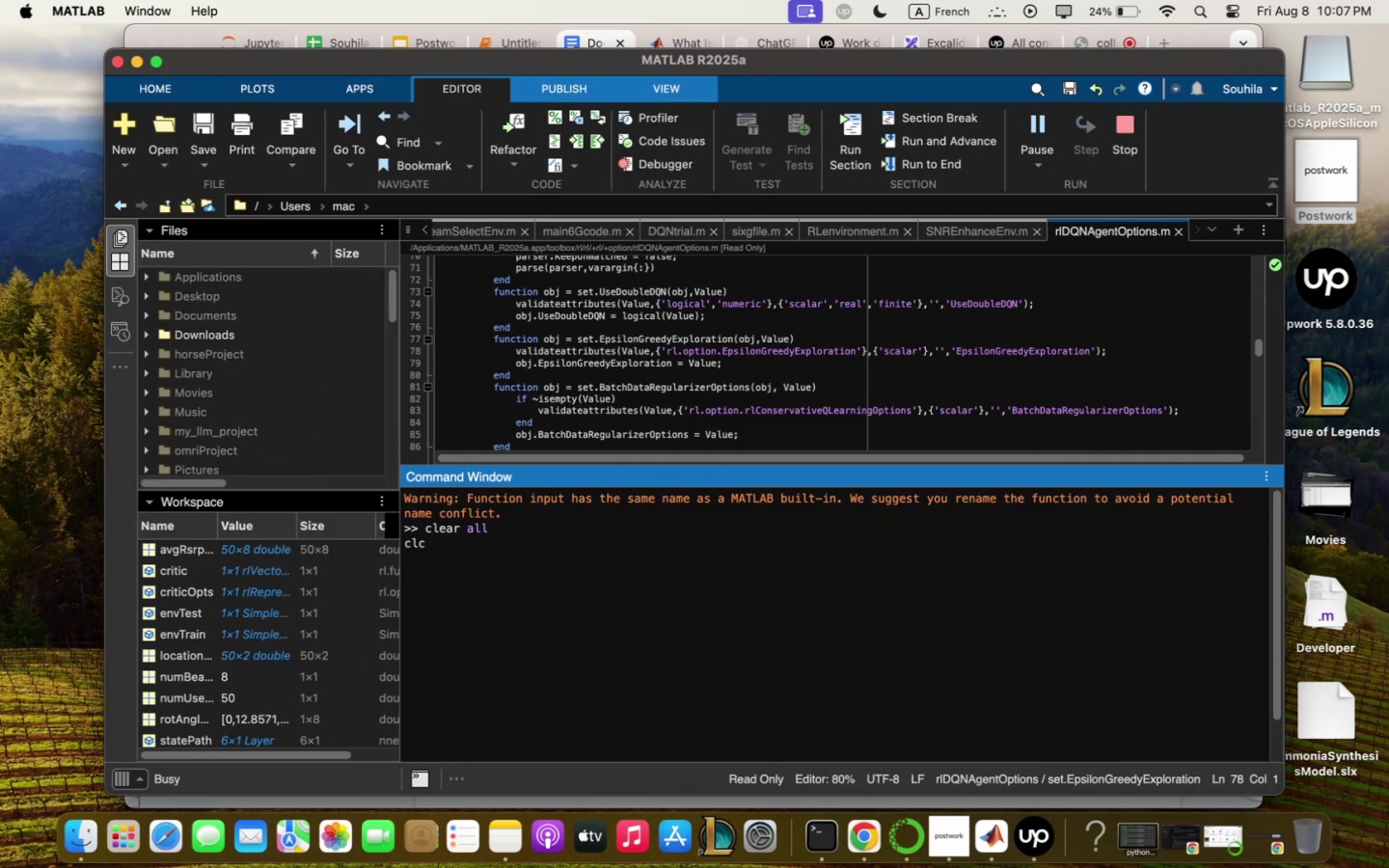 
key(Enter)
 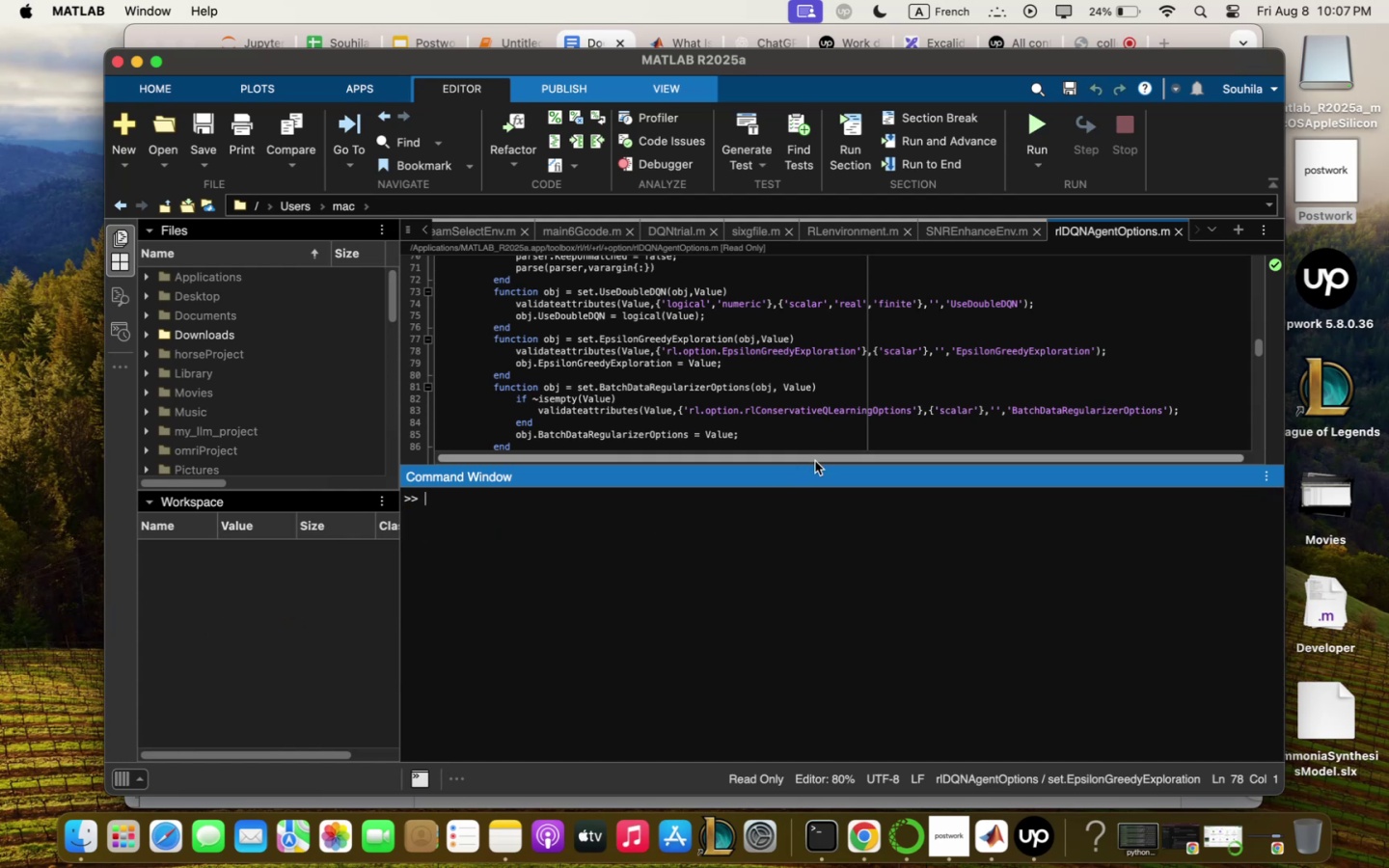 
left_click_drag(start_coordinate=[814, 463], to_coordinate=[818, 587])
 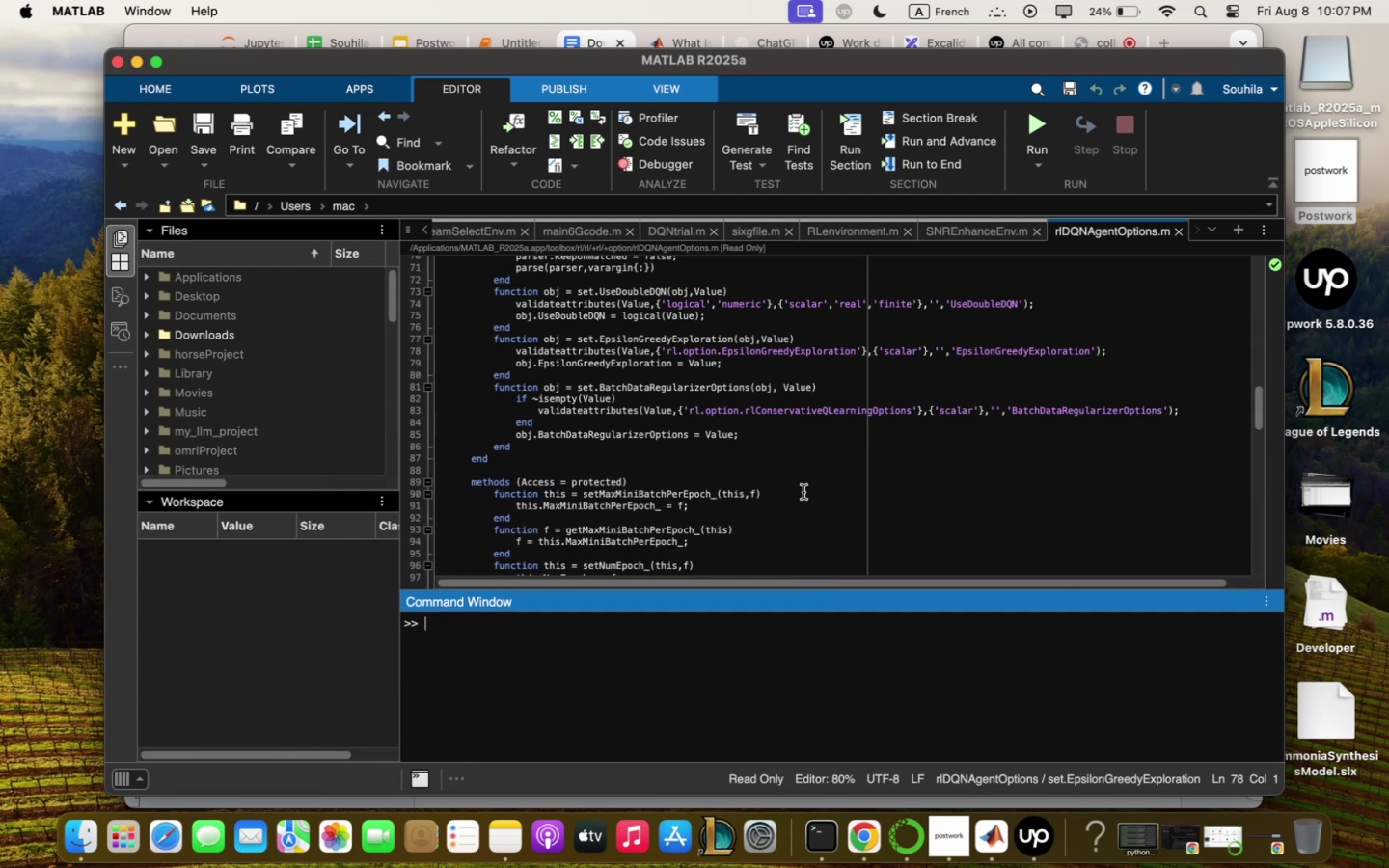 
left_click([803, 492])
 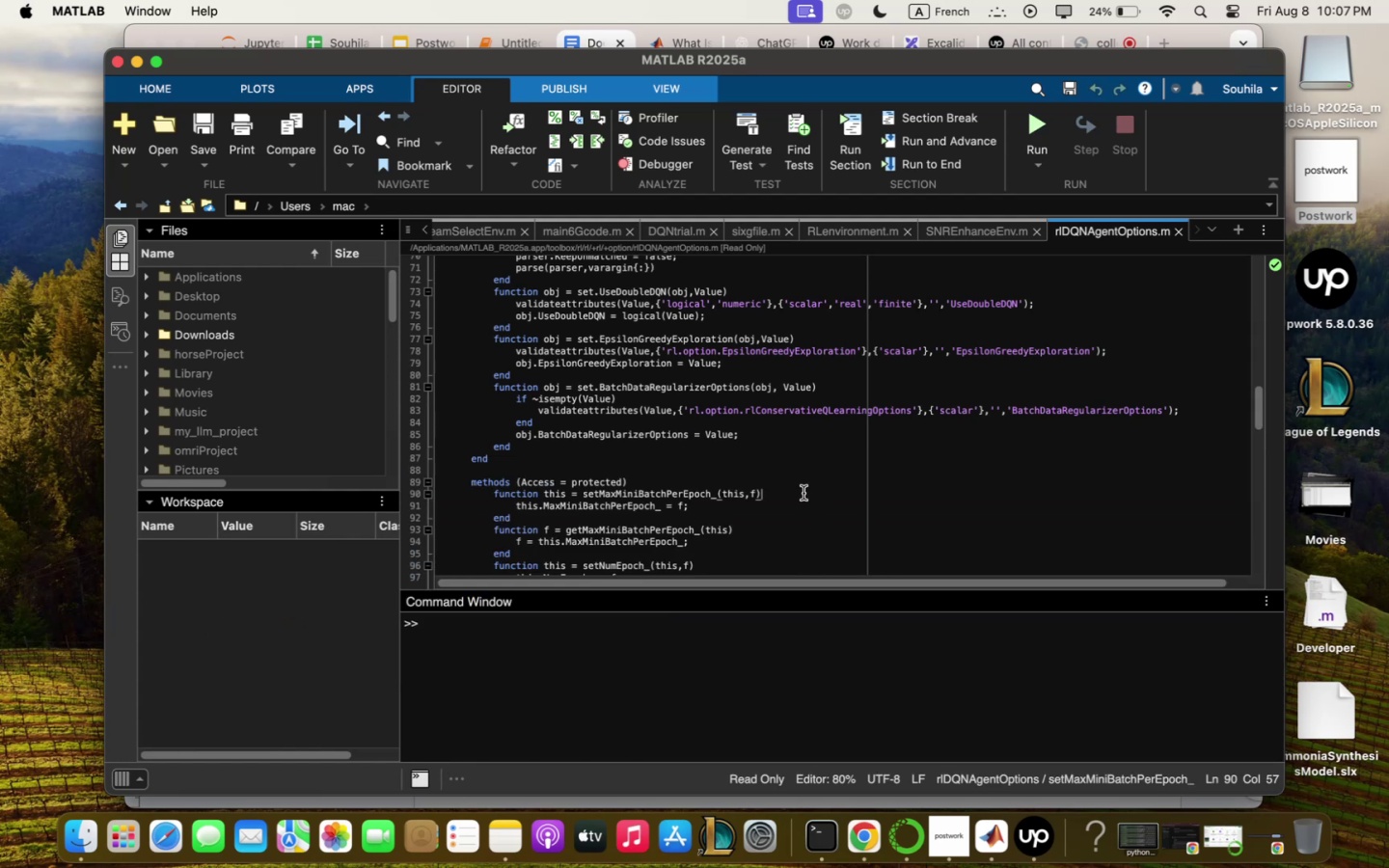 
scroll: coordinate [803, 494], scroll_direction: up, amount: 2.0
 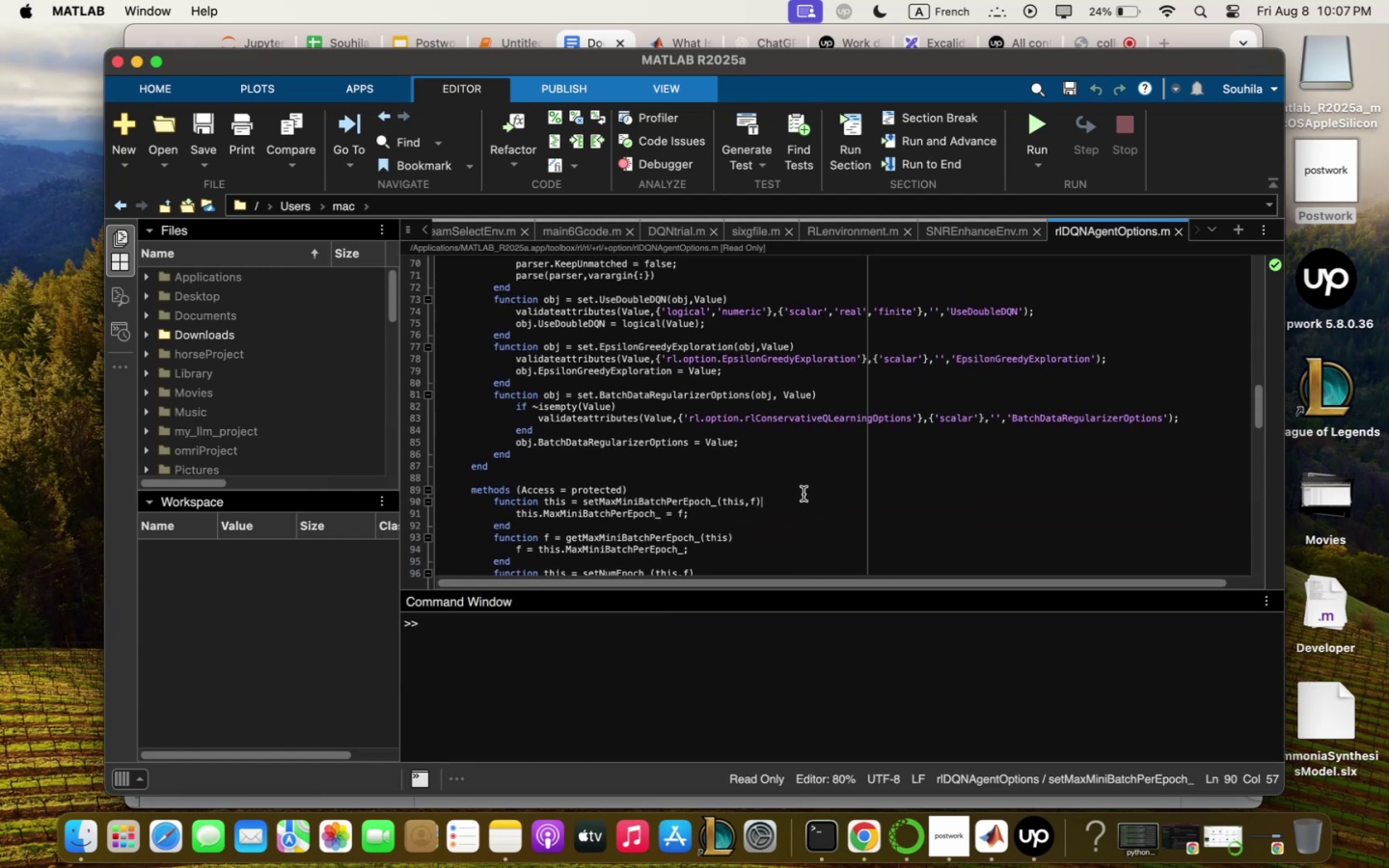 
scroll: coordinate [808, 514], scroll_direction: down, amount: 17.0
 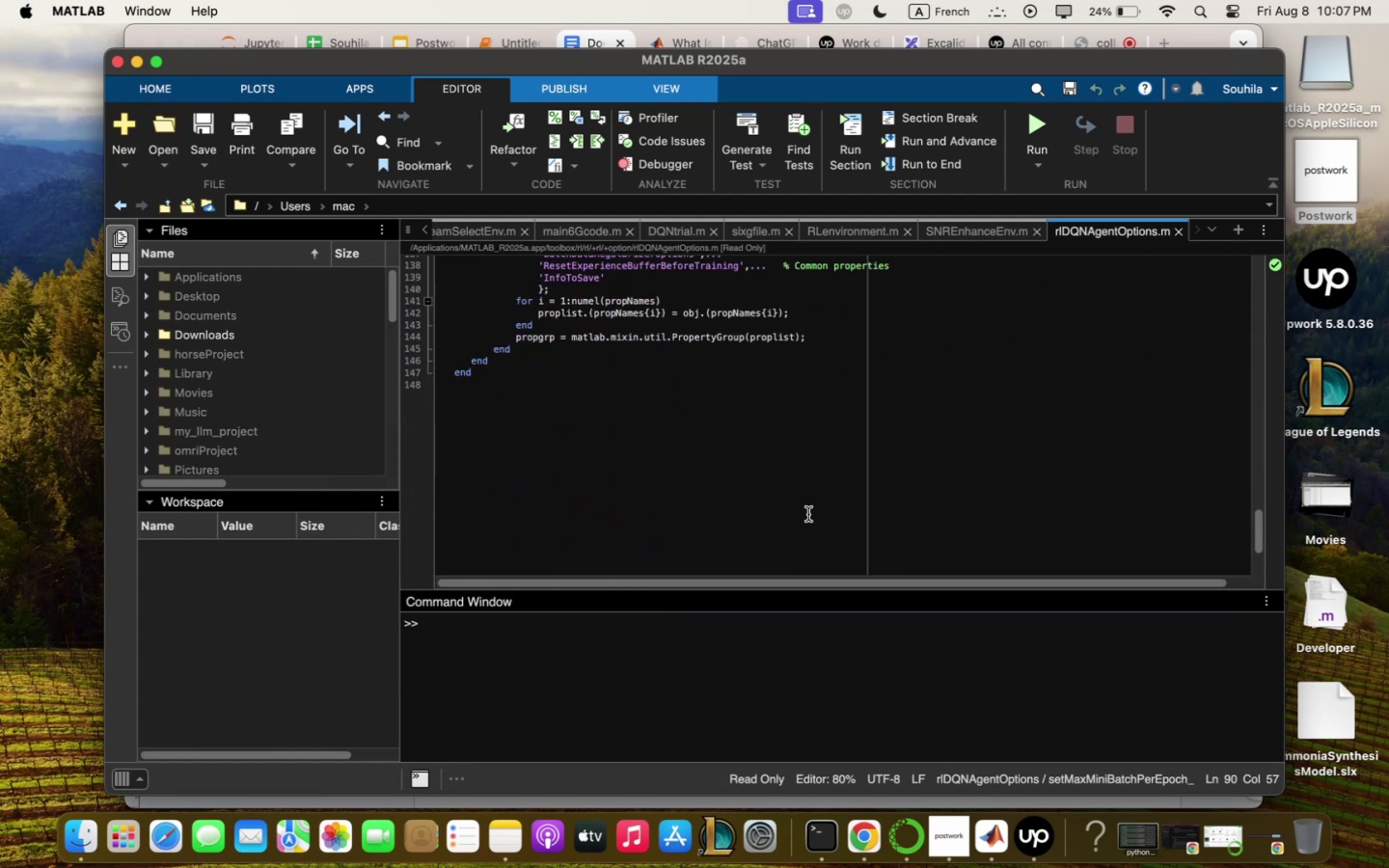 
scroll: coordinate [811, 526], scroll_direction: up, amount: 49.0
 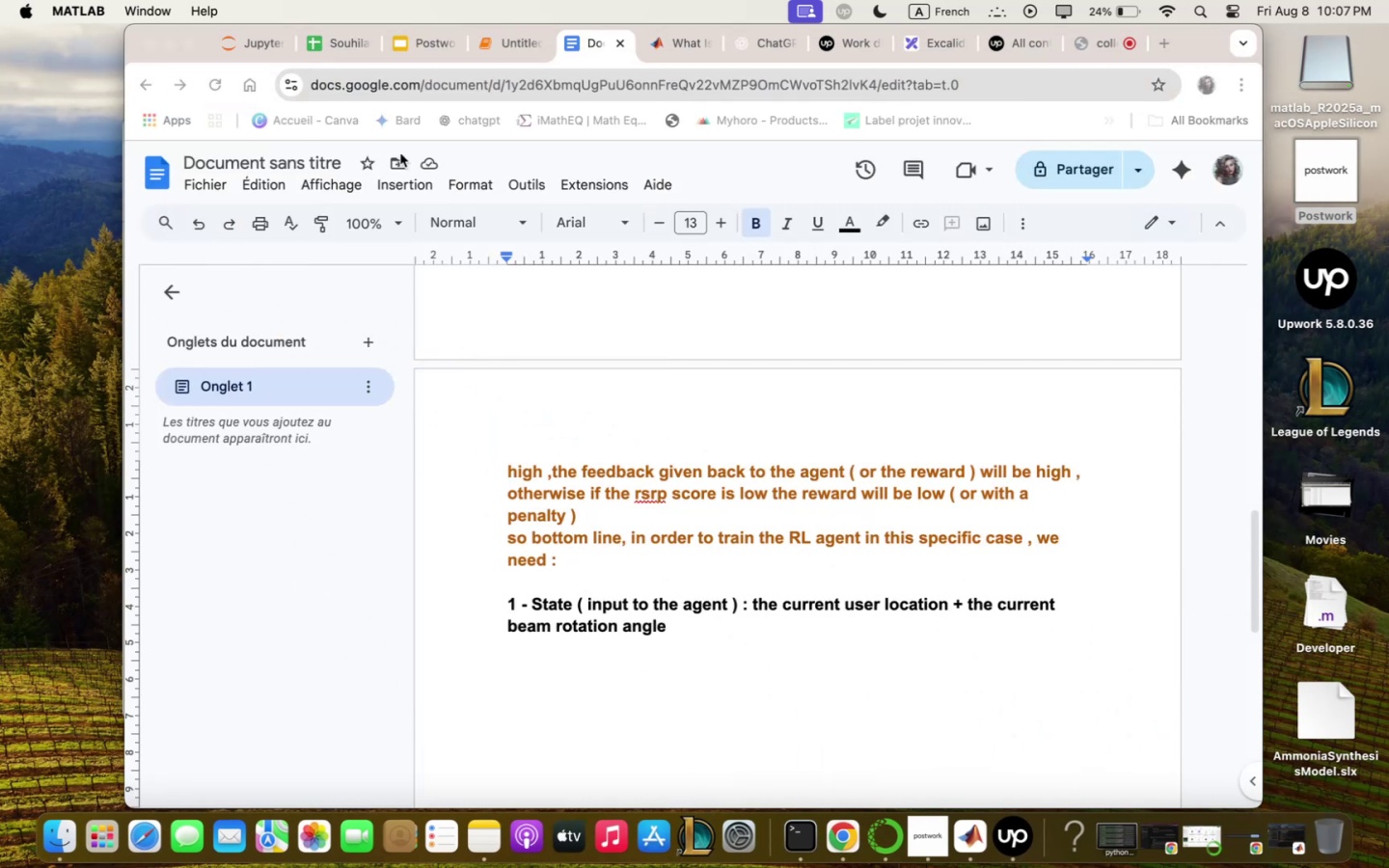 
wait(5.14)
 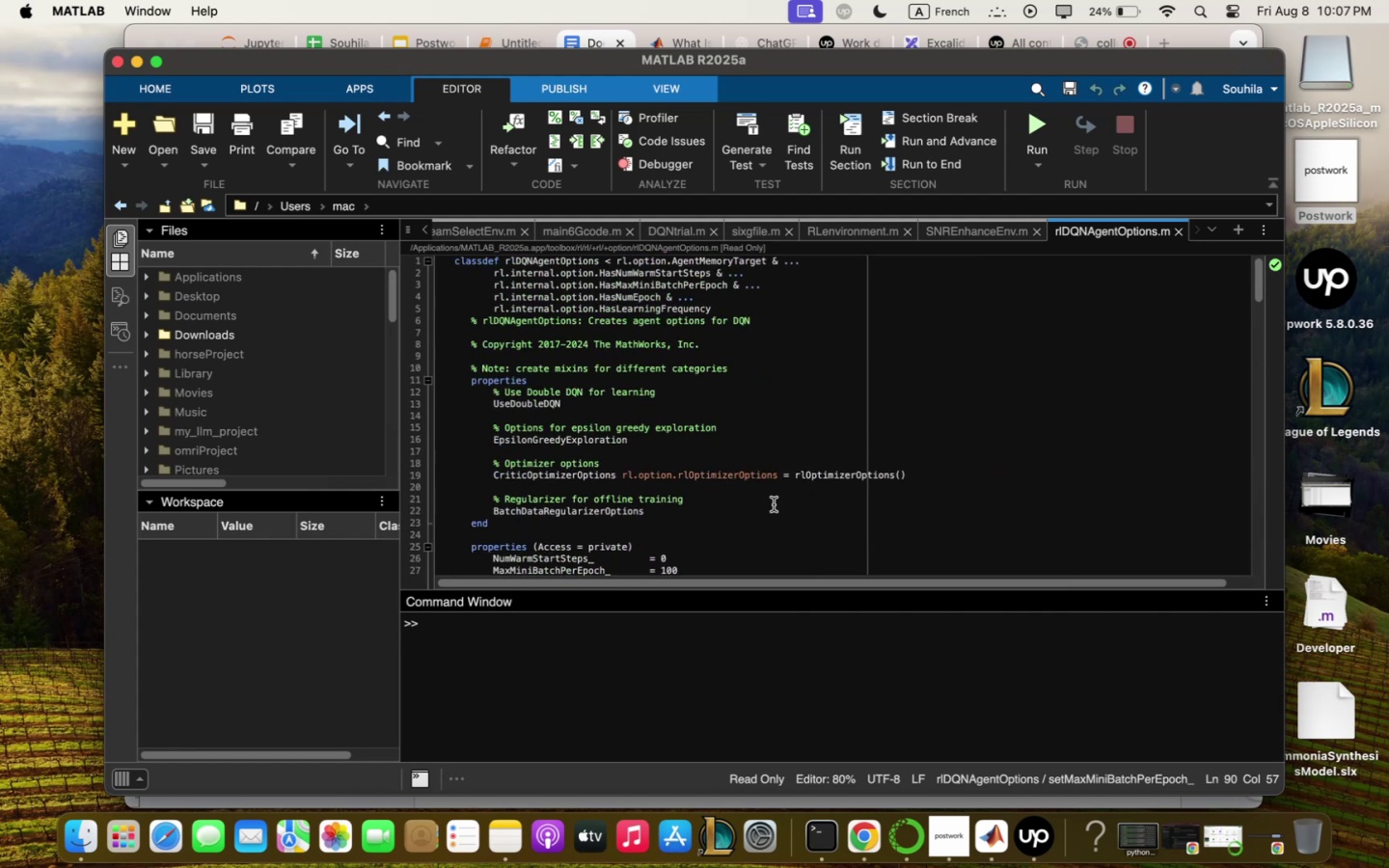 
left_click([877, 632])
 